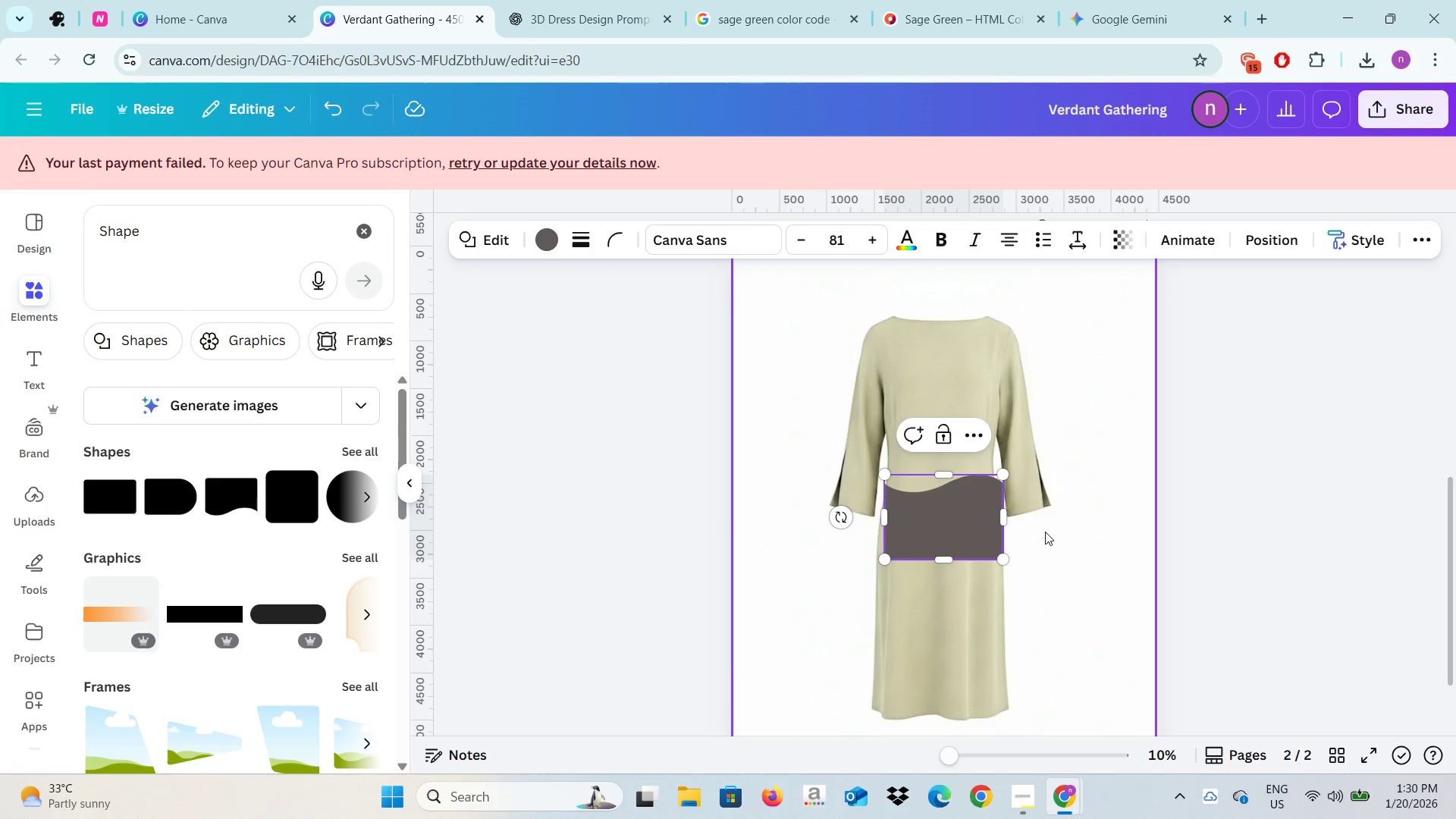 
left_click([1045, 532])
 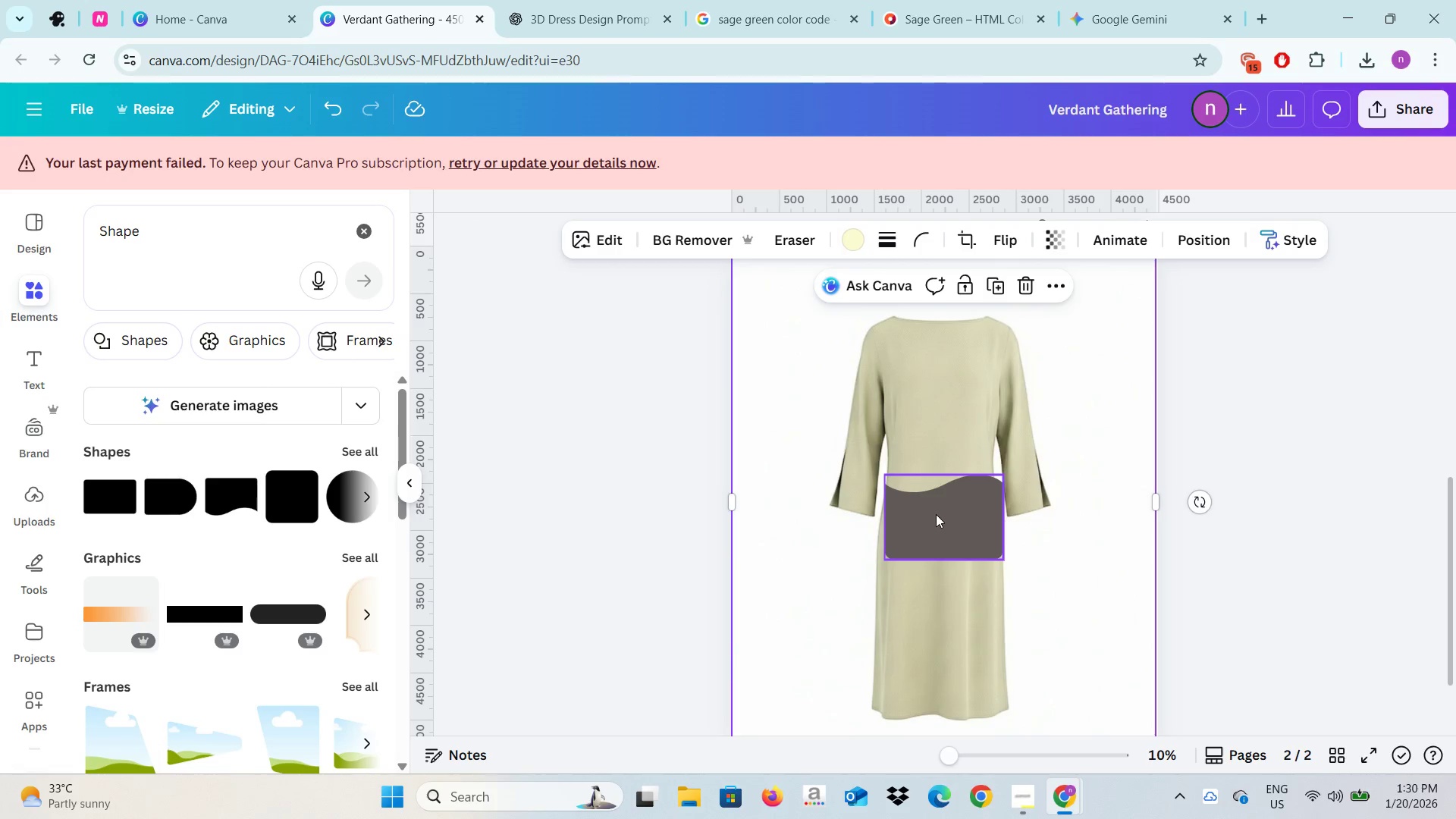 
left_click([936, 514])
 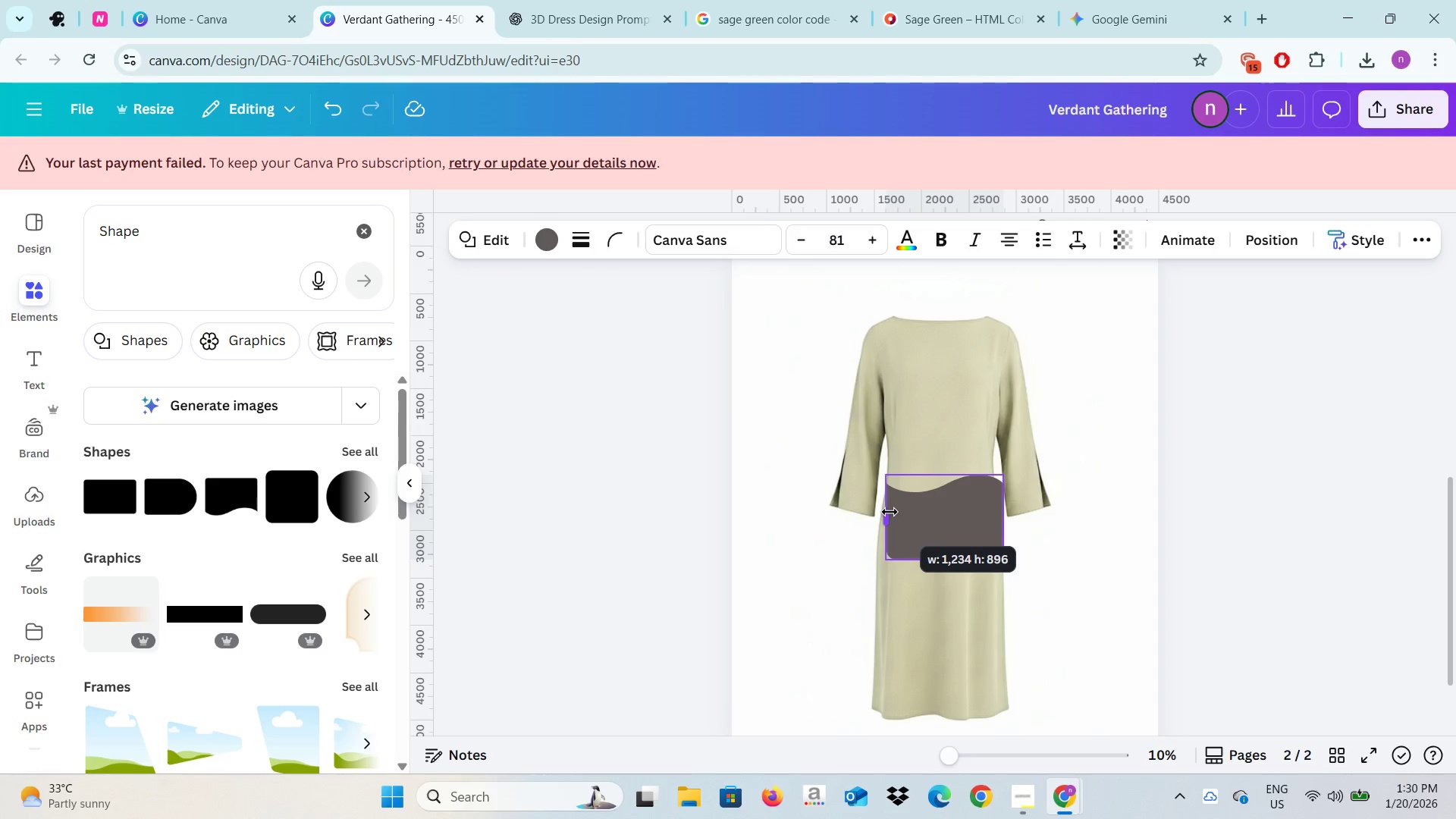 
wait(6.09)
 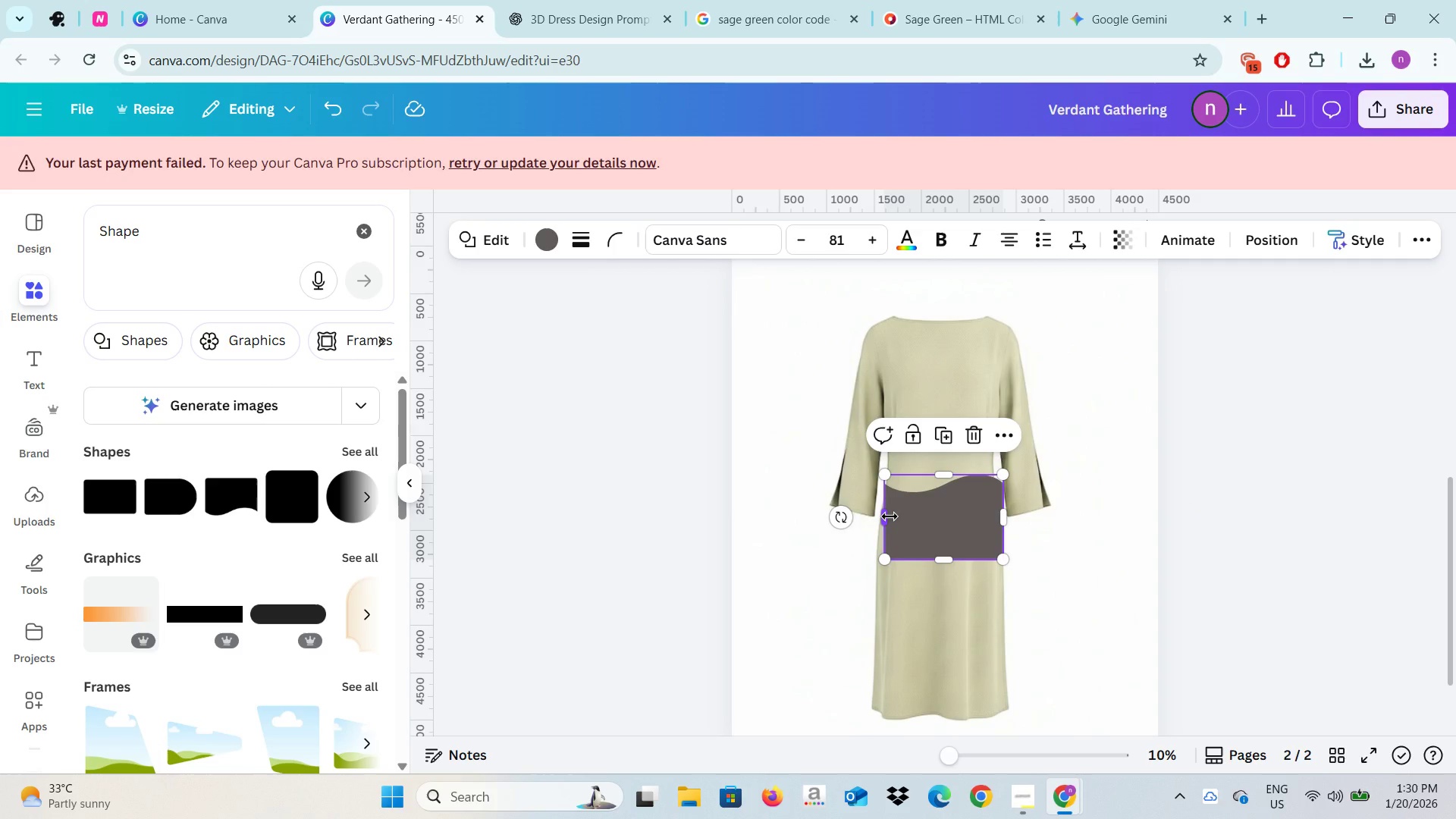 
left_click([1022, 543])
 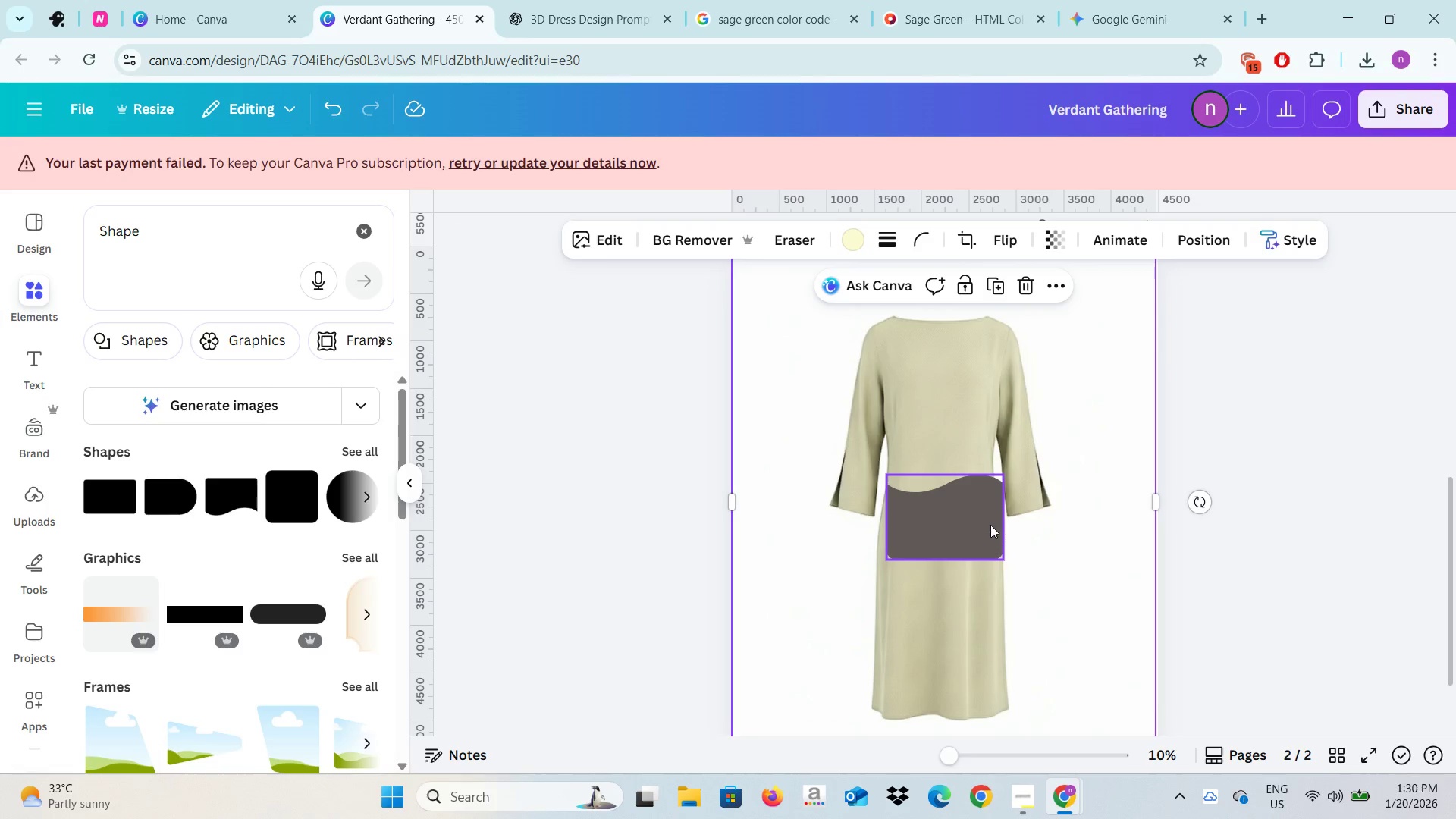 
left_click([990, 524])
 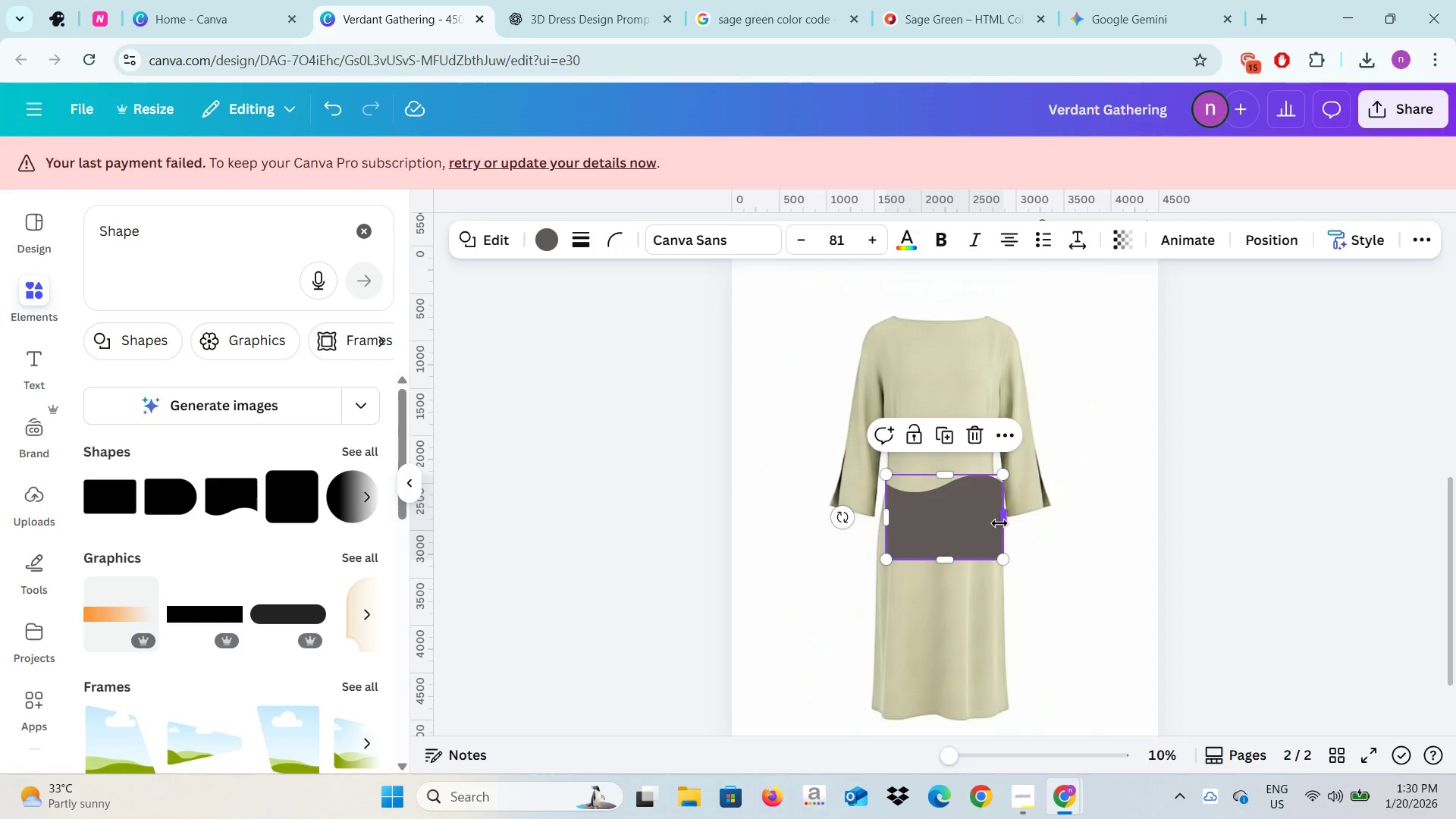 
left_click_drag(start_coordinate=[999, 523], to_coordinate=[996, 519])
 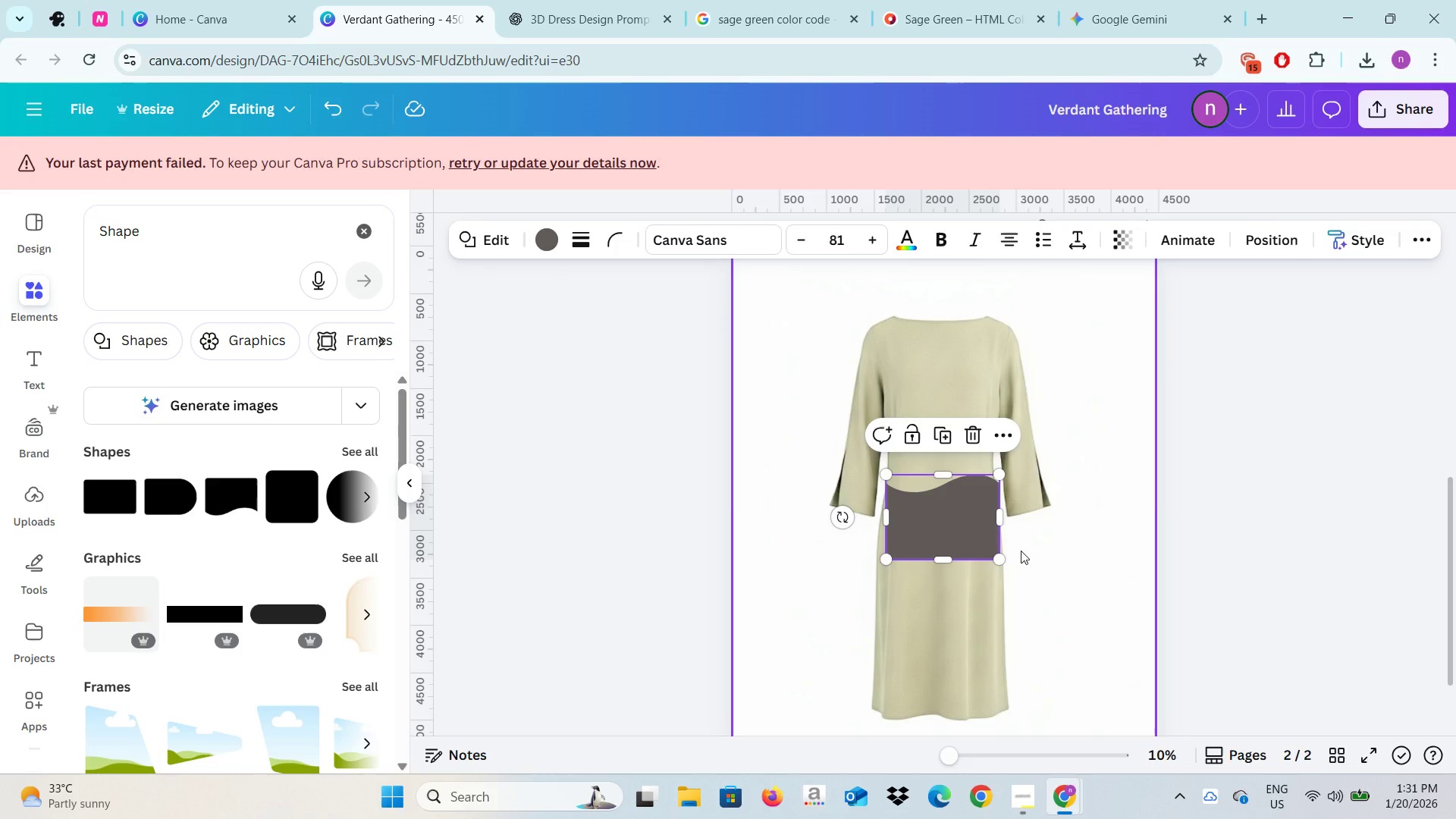 
left_click([1021, 551])
 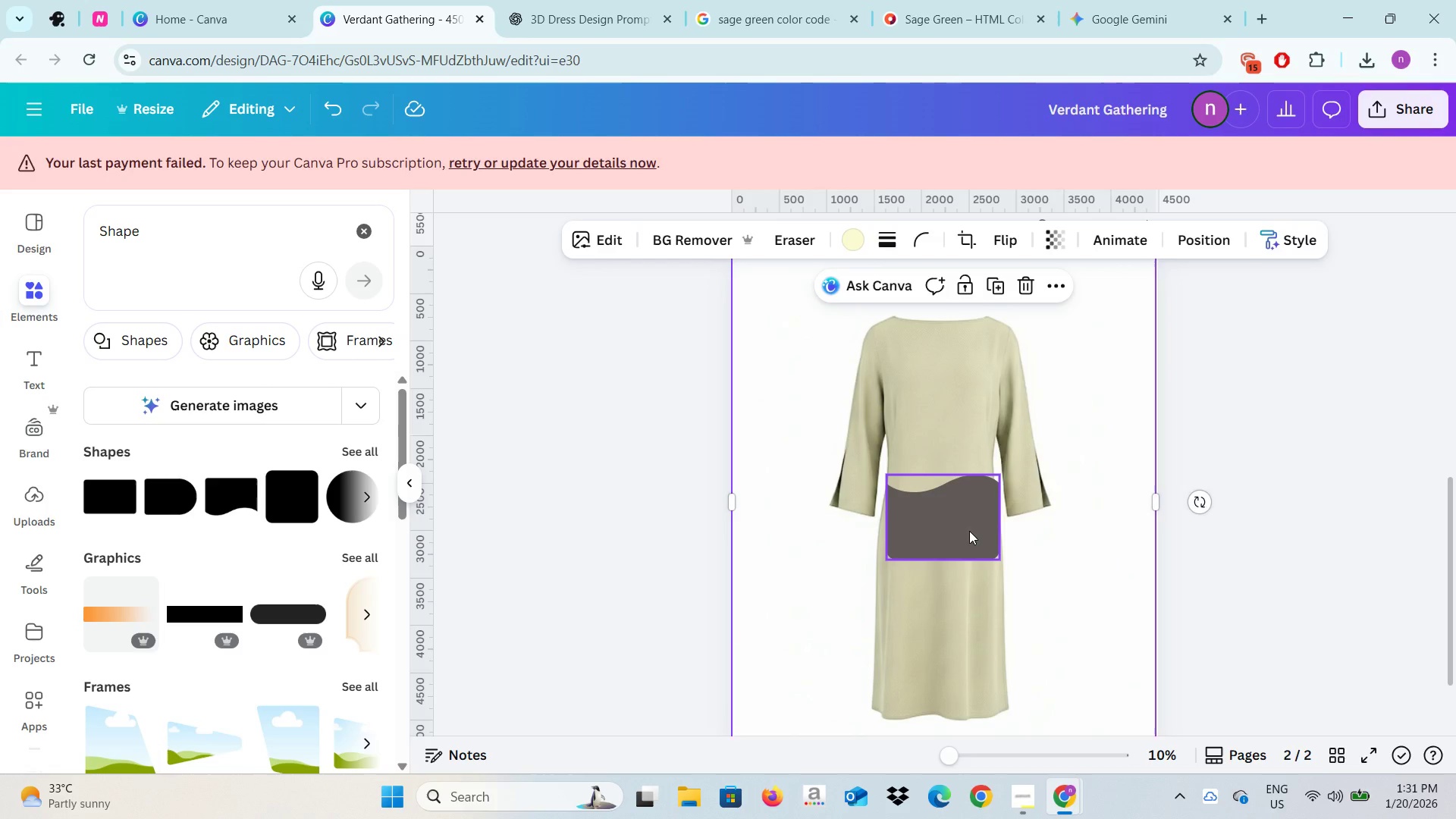 
left_click([969, 531])
 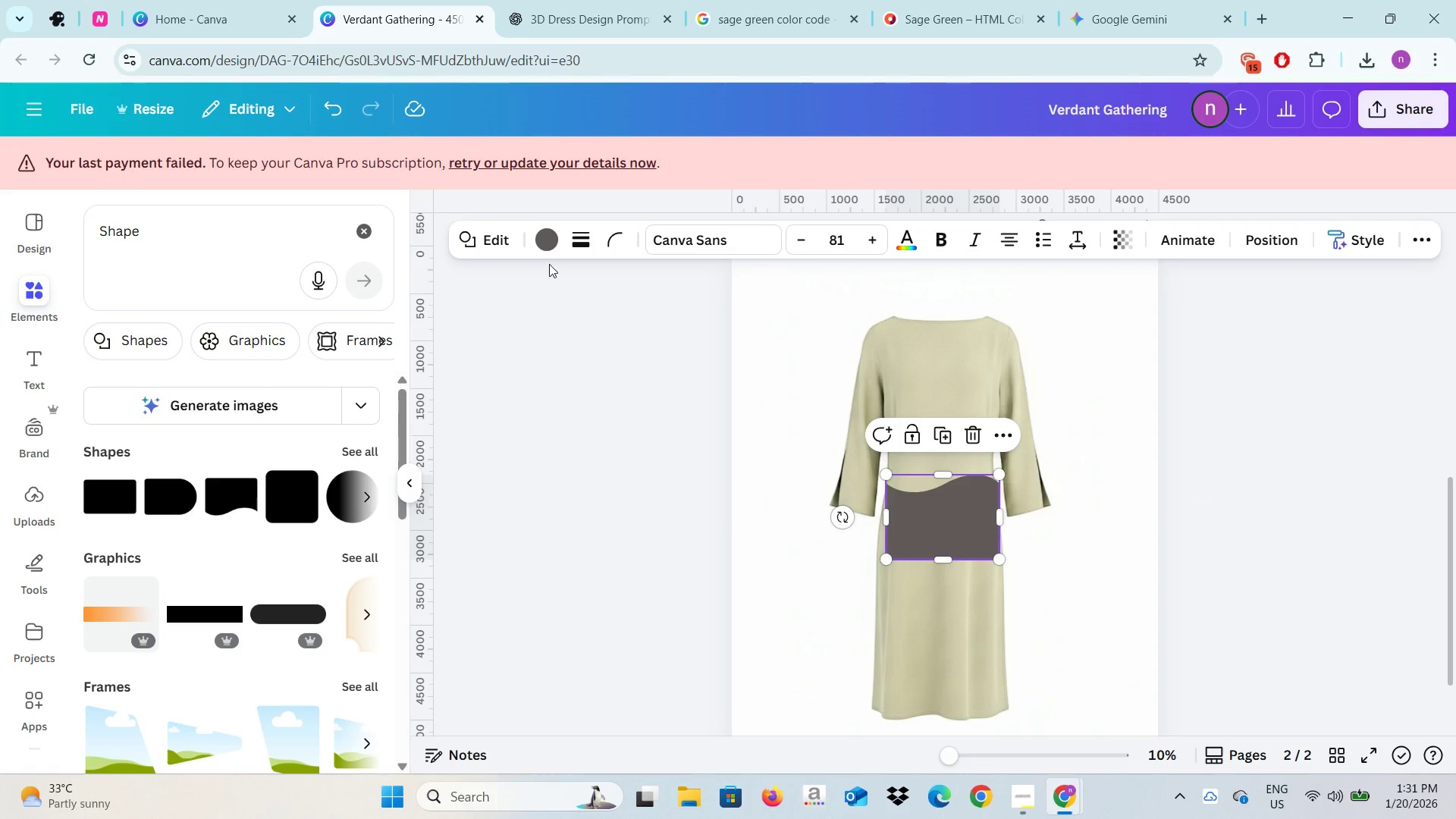 
left_click([544, 243])
 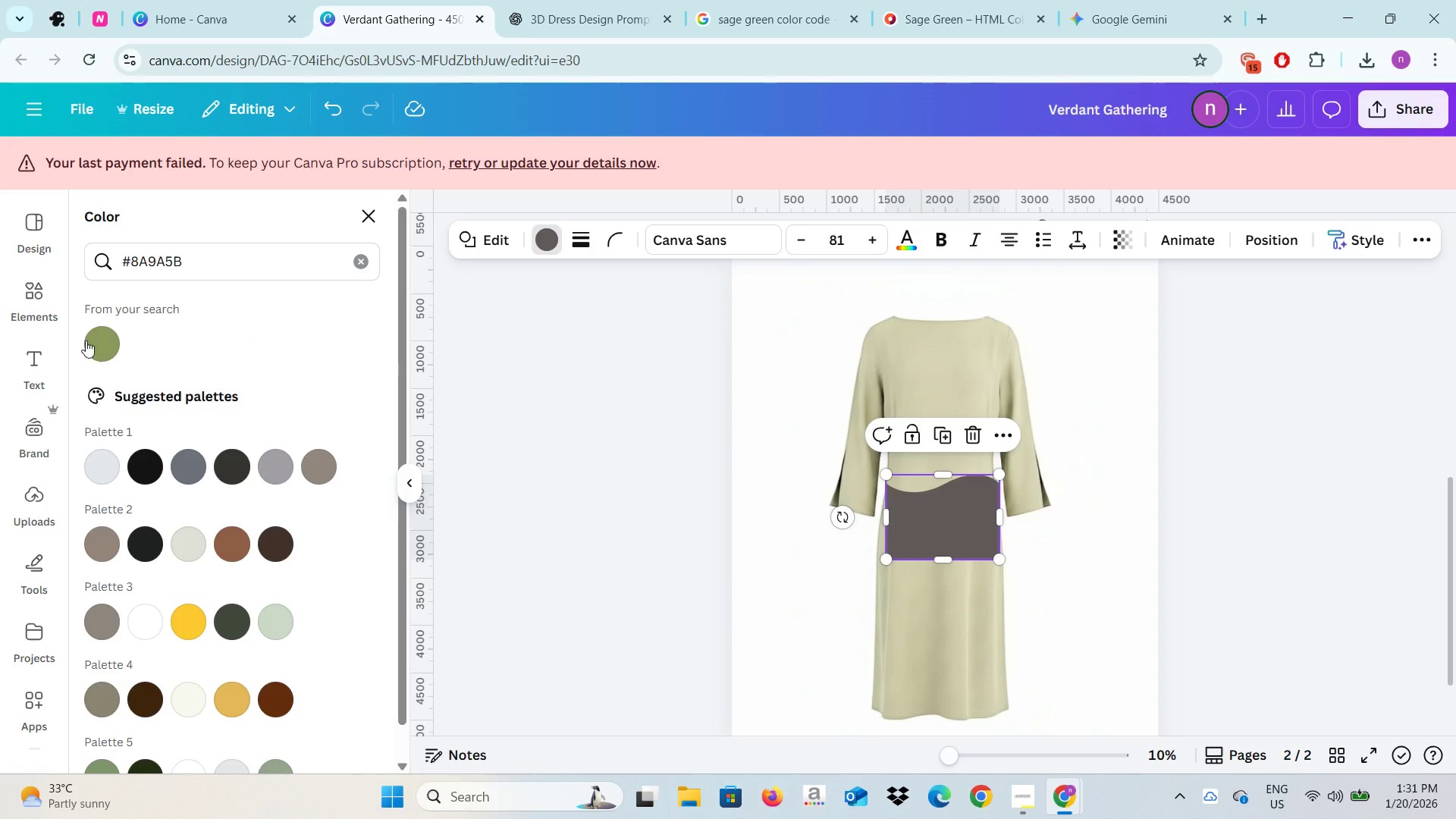 
left_click([99, 351])
 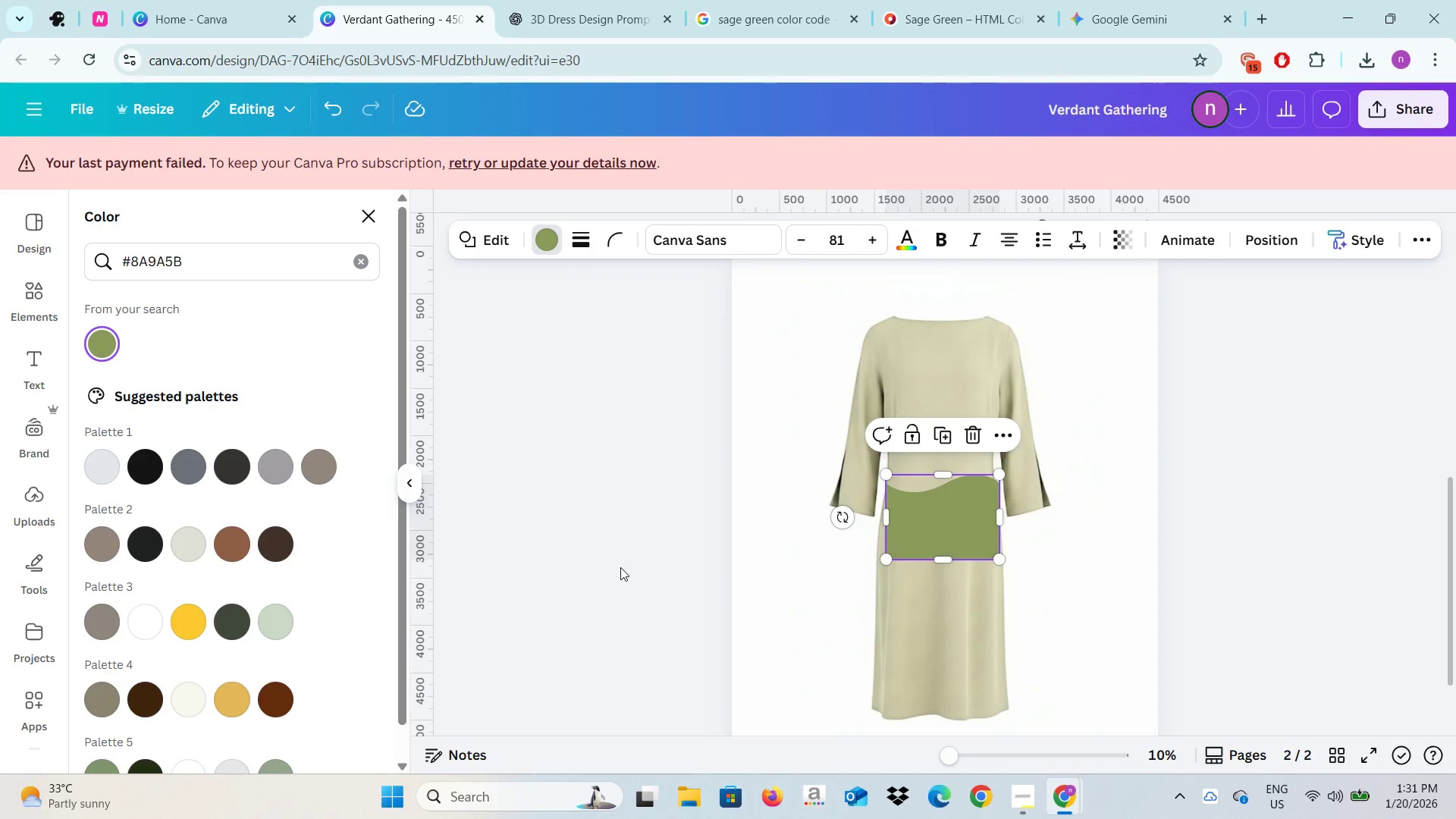 
left_click([587, 582])
 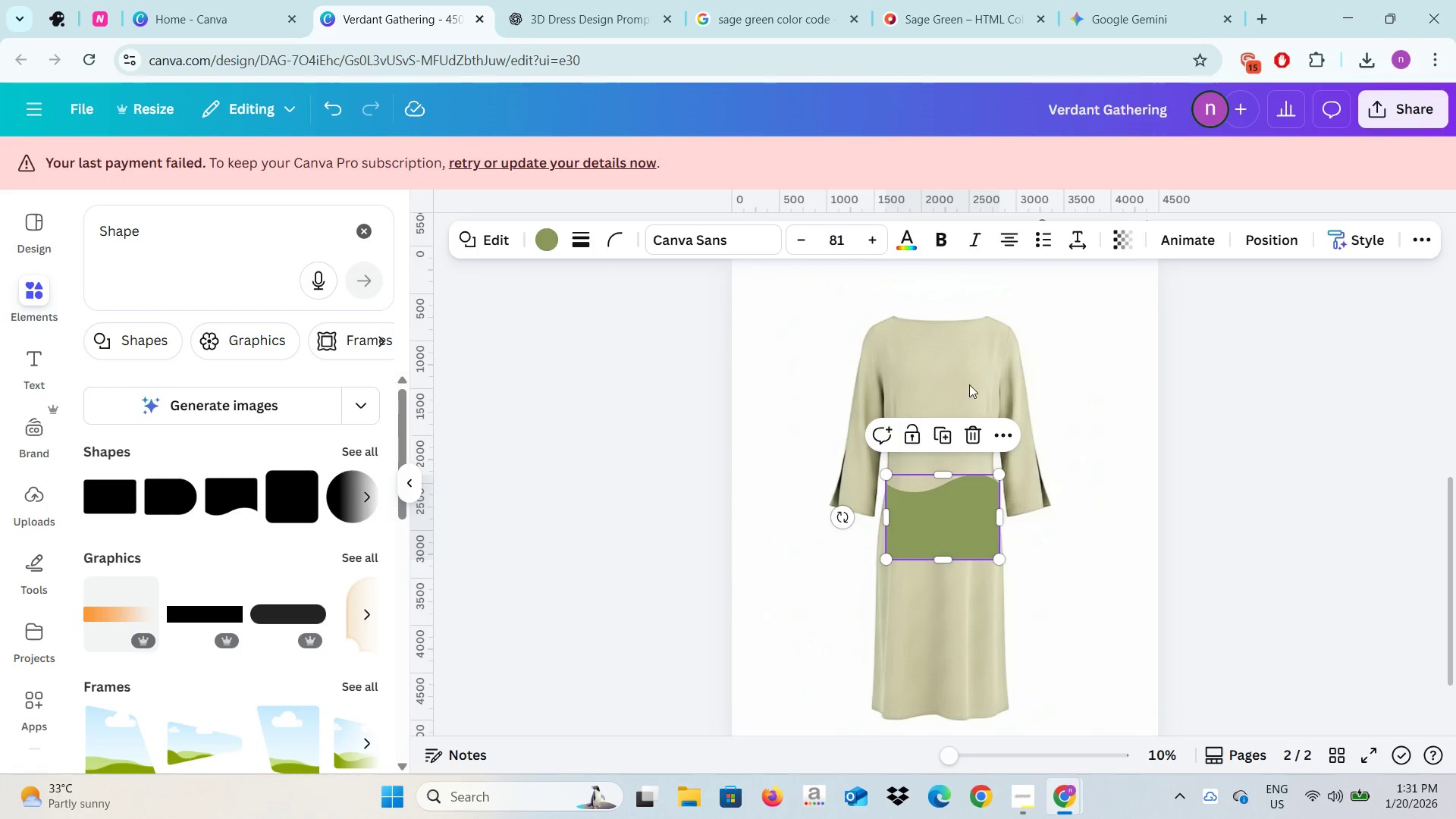 
left_click([969, 384])
 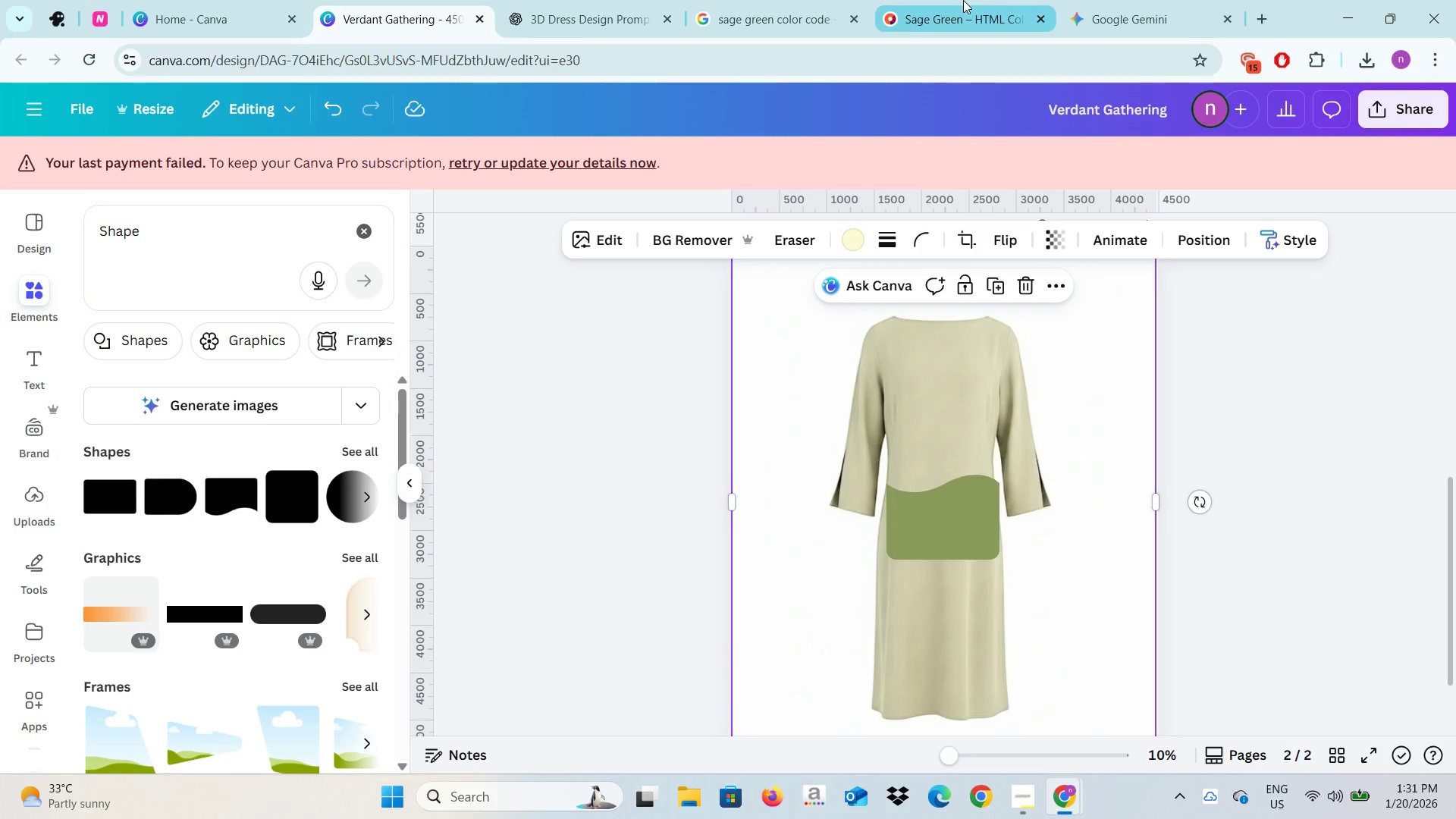 
left_click([963, 0])
 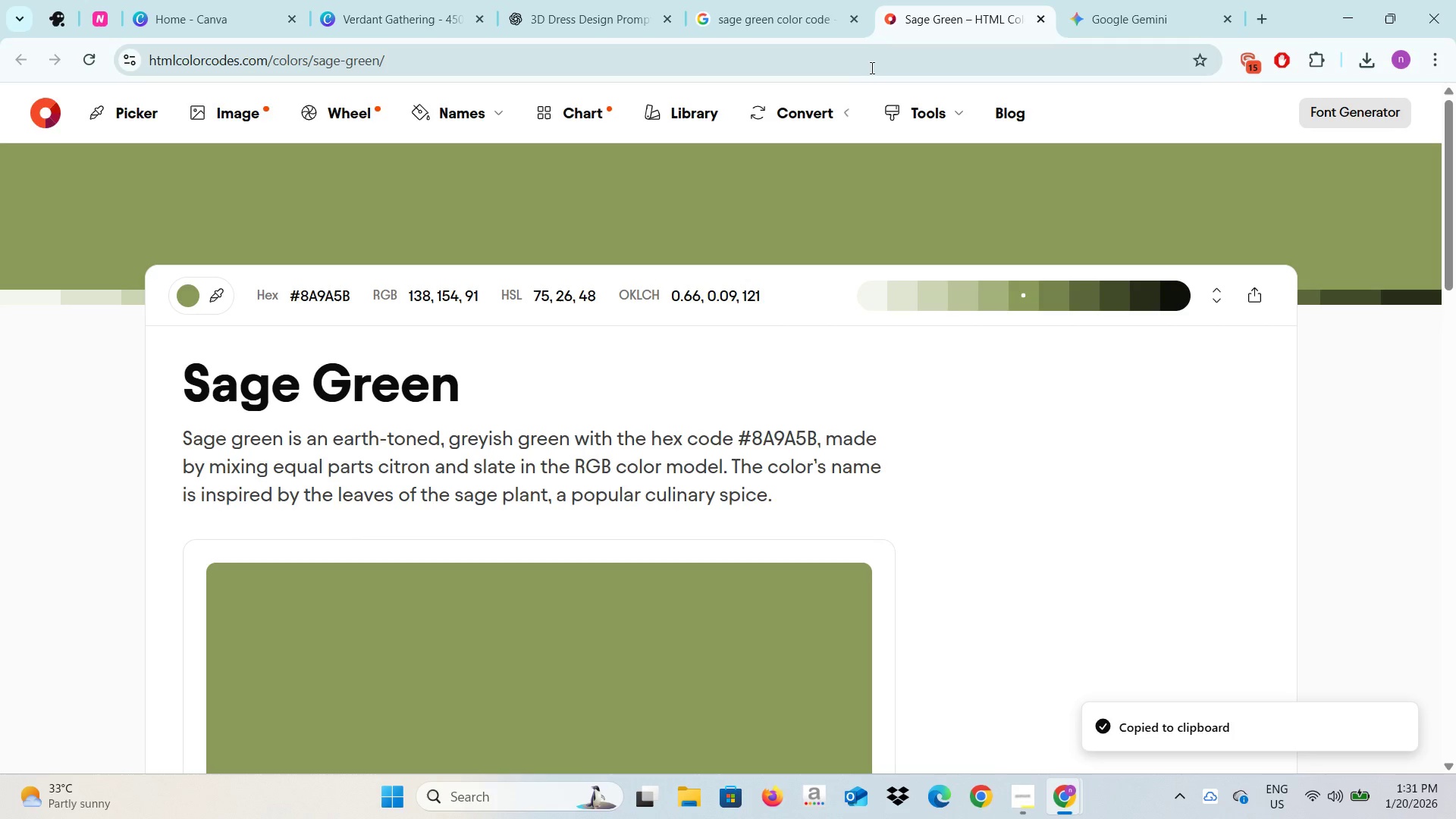 
left_click([871, 67])
 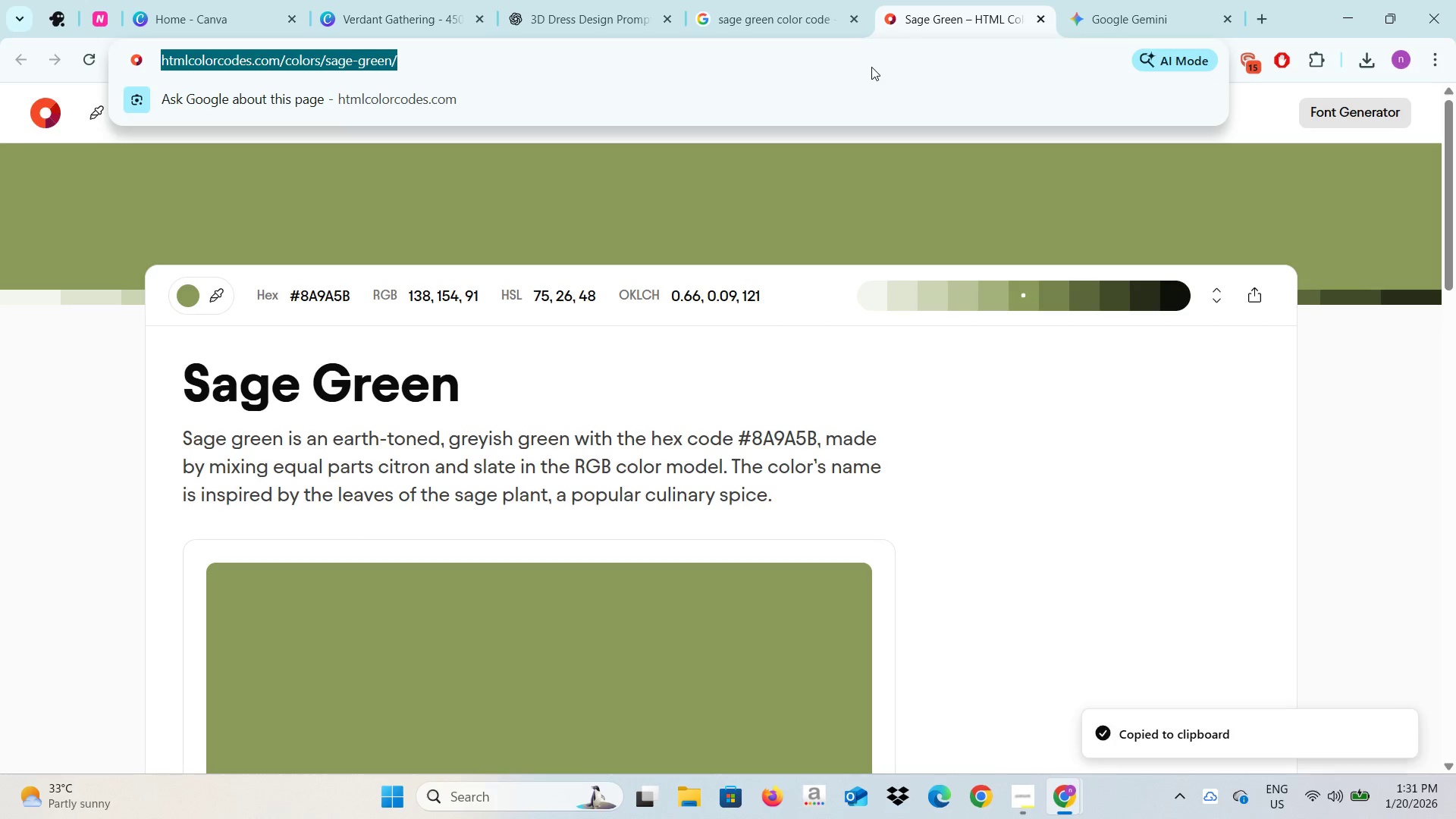 
left_click([947, 537])
 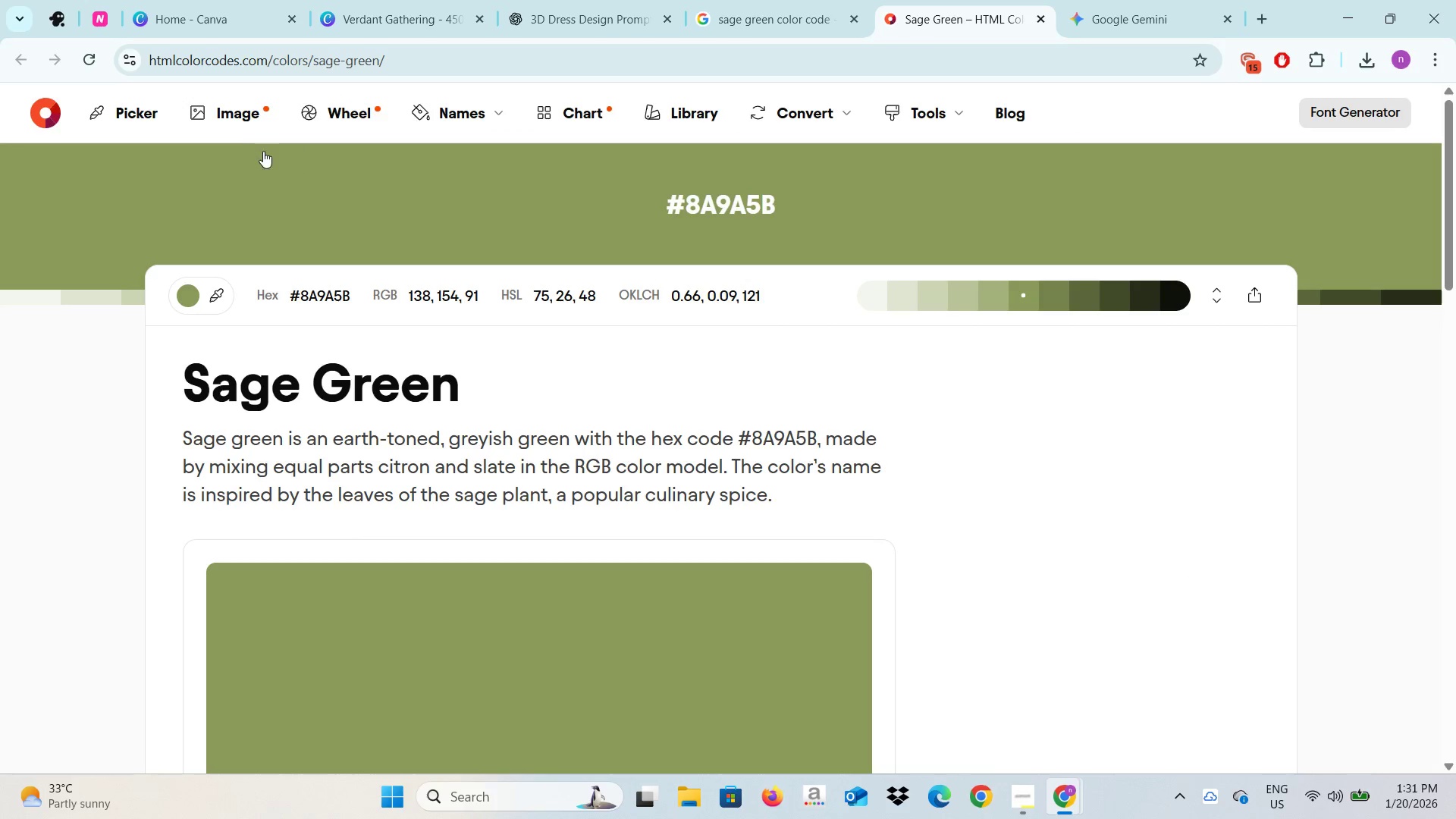 
left_click([233, 117])
 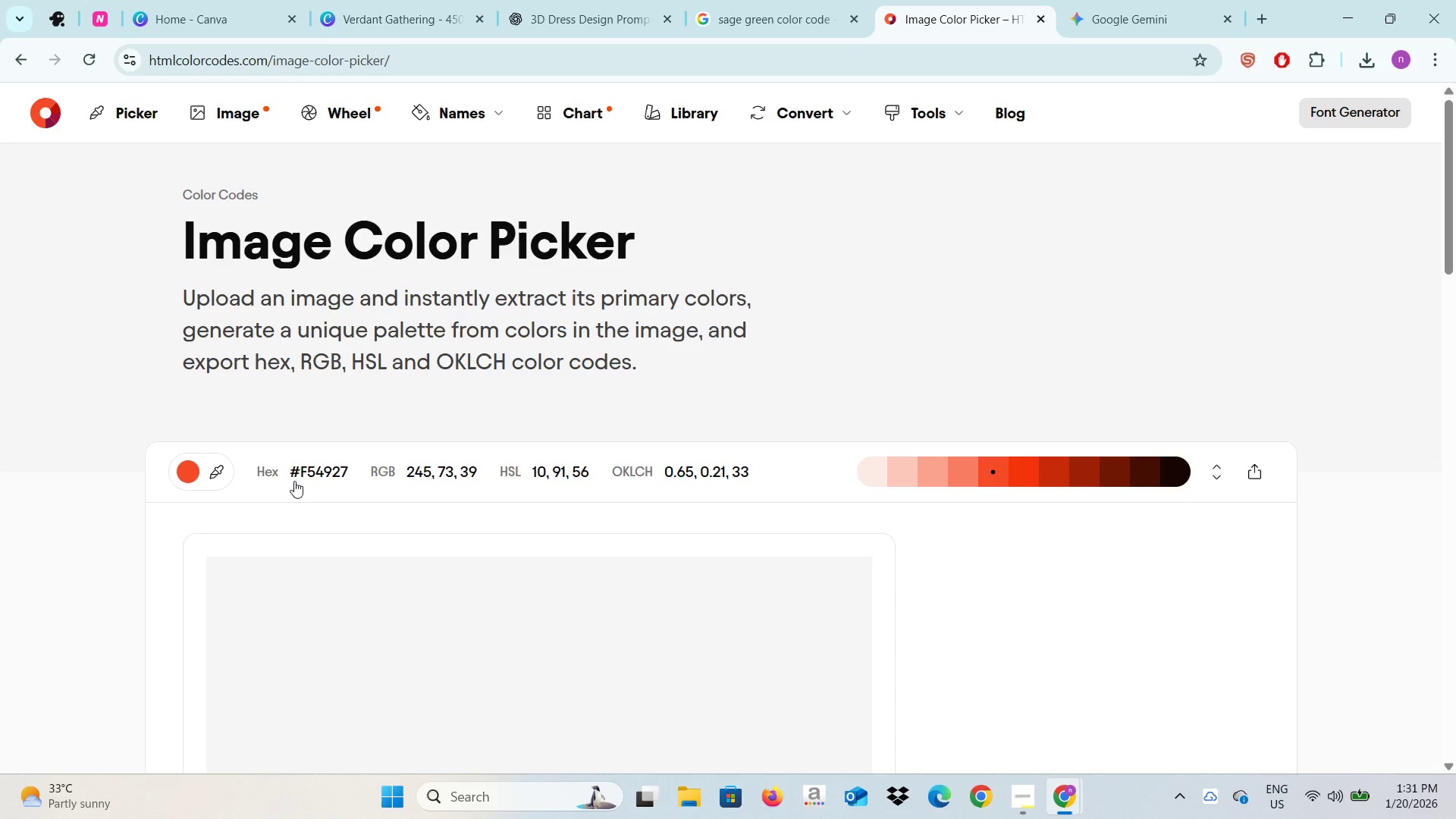 
scroll: coordinate [701, 439], scroll_direction: down, amount: 5.0
 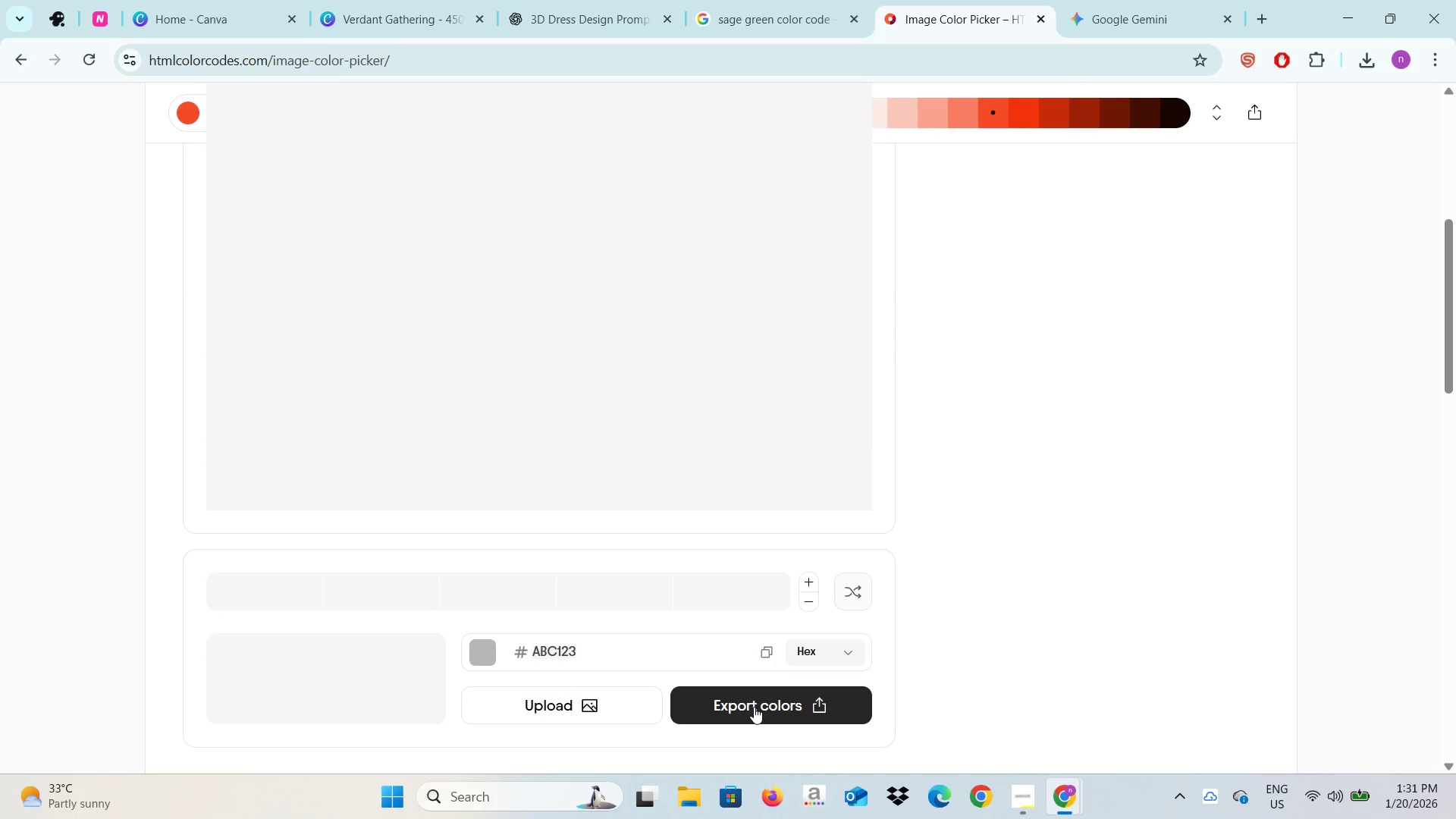 
left_click([581, 711])
 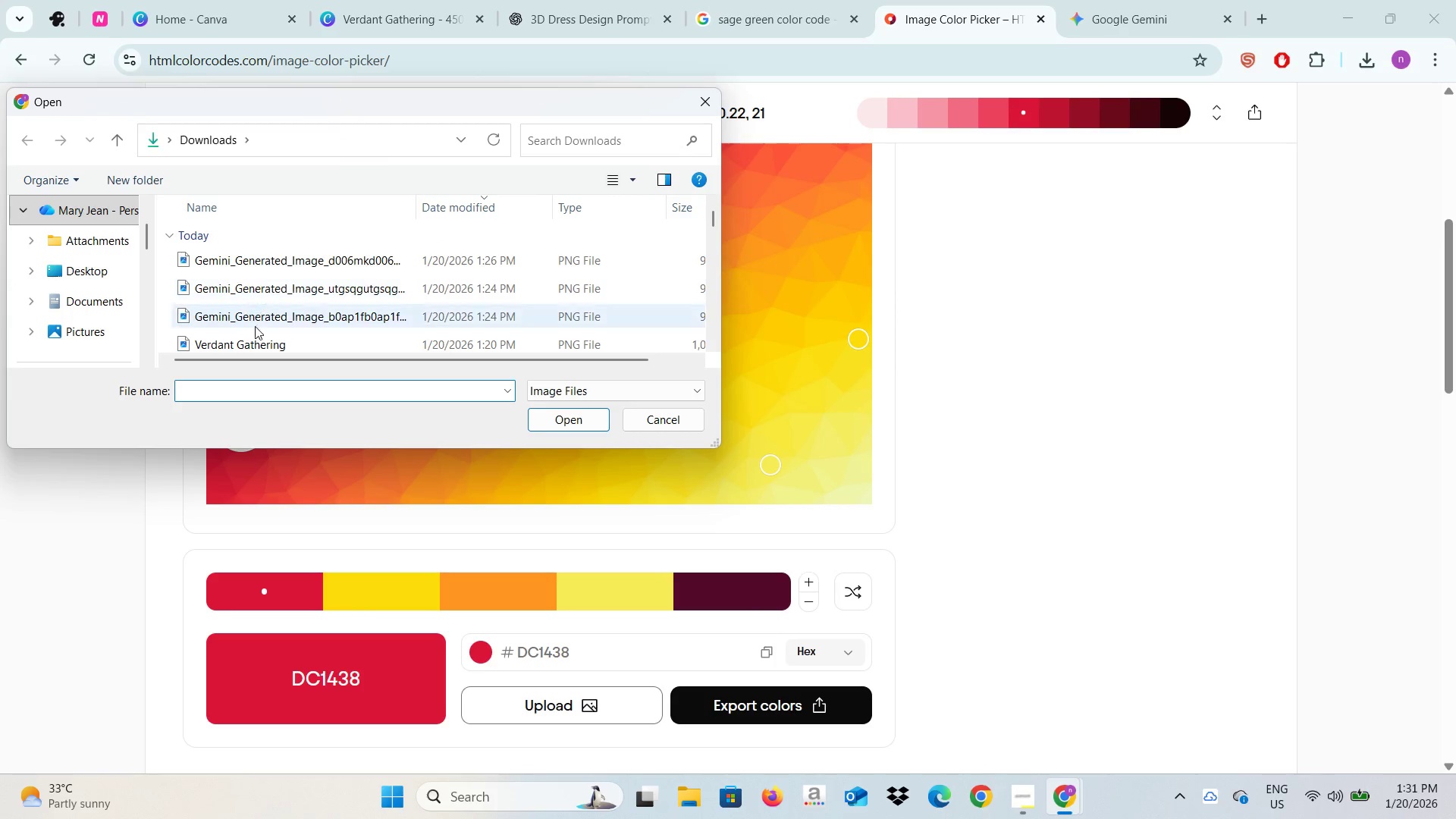 
scroll: coordinate [268, 344], scroll_direction: down, amount: 1.0
 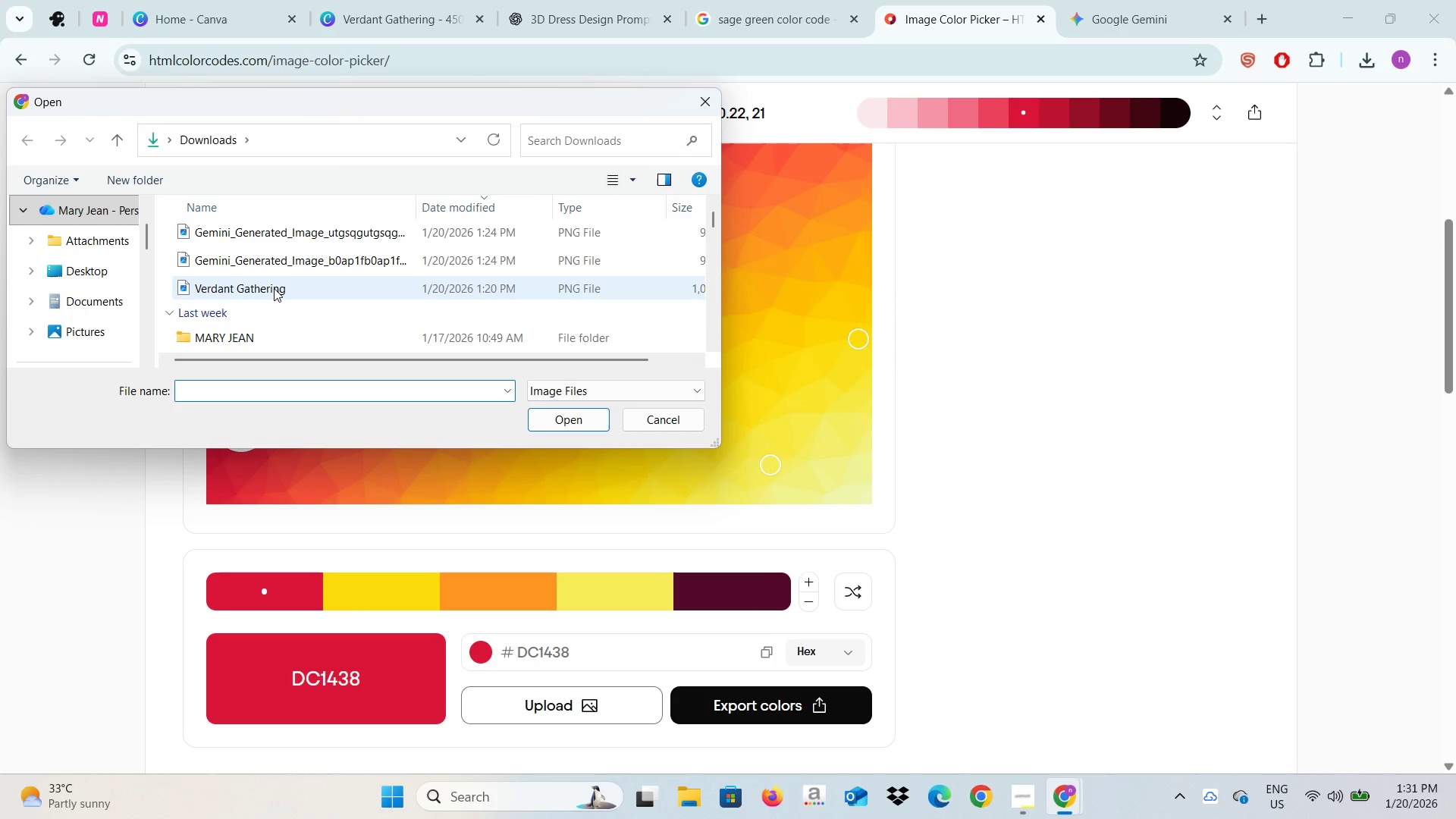 
left_click([274, 288])
 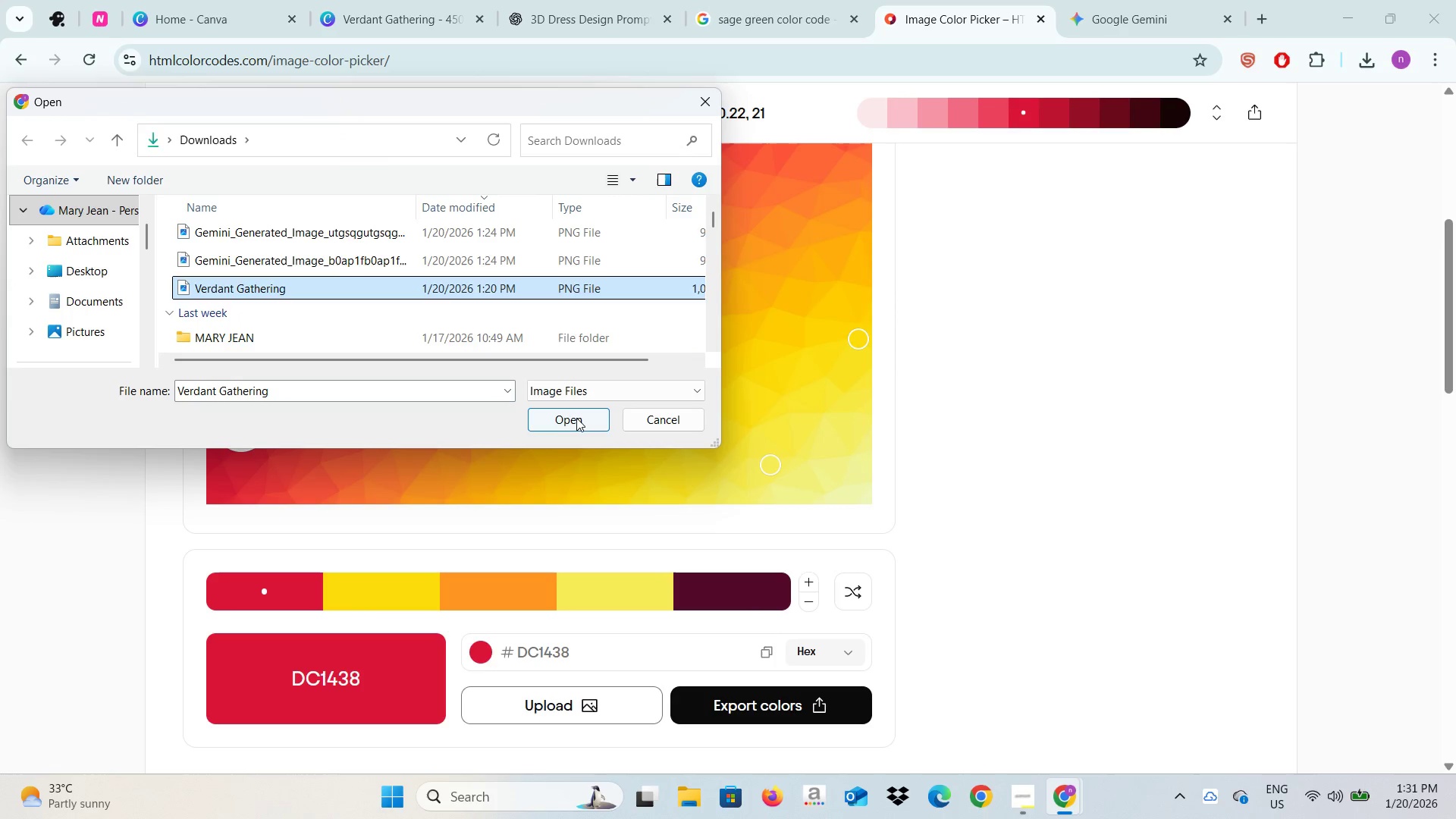 
left_click([576, 418])
 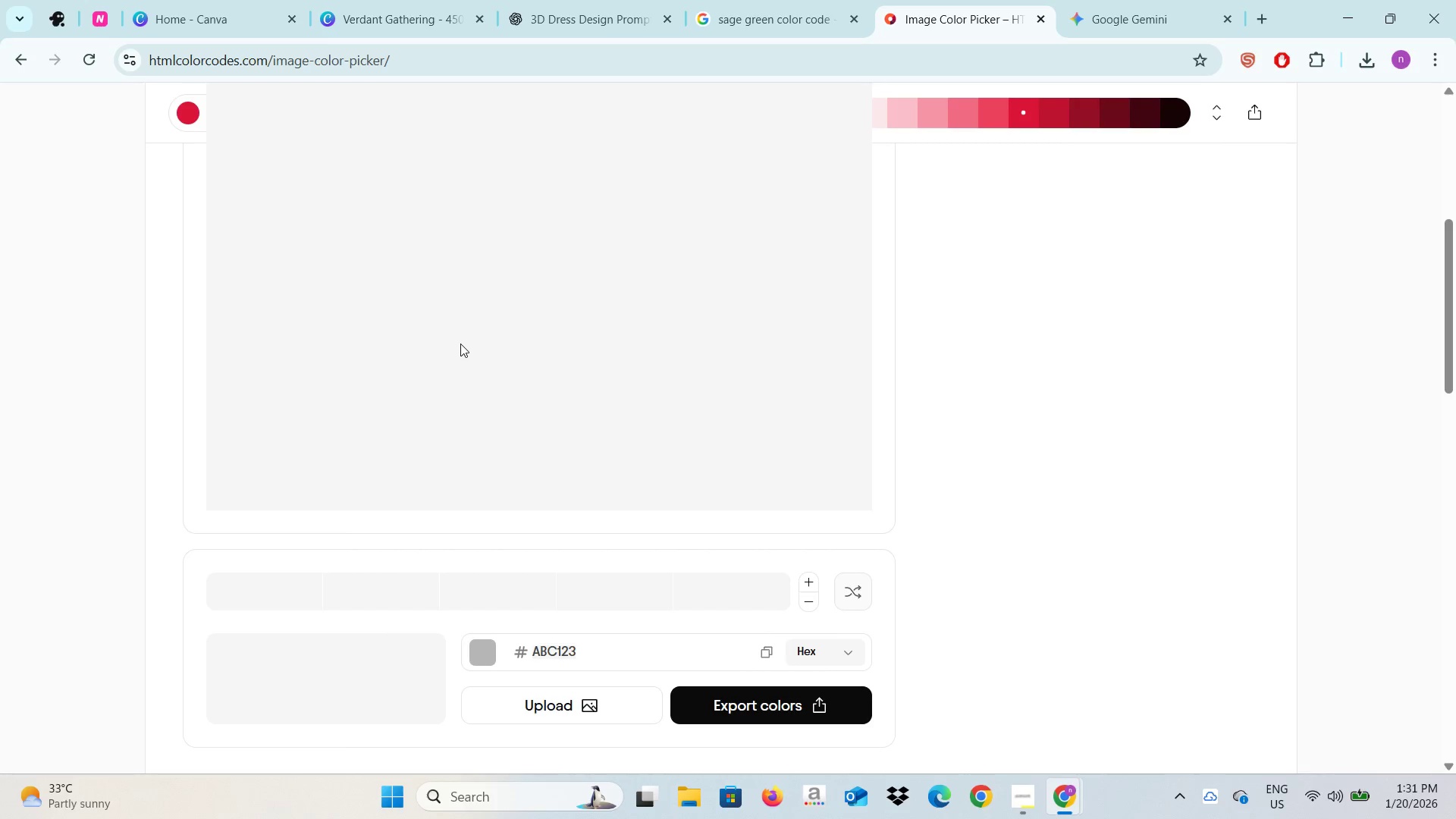 
scroll: coordinate [462, 343], scroll_direction: up, amount: 1.0
 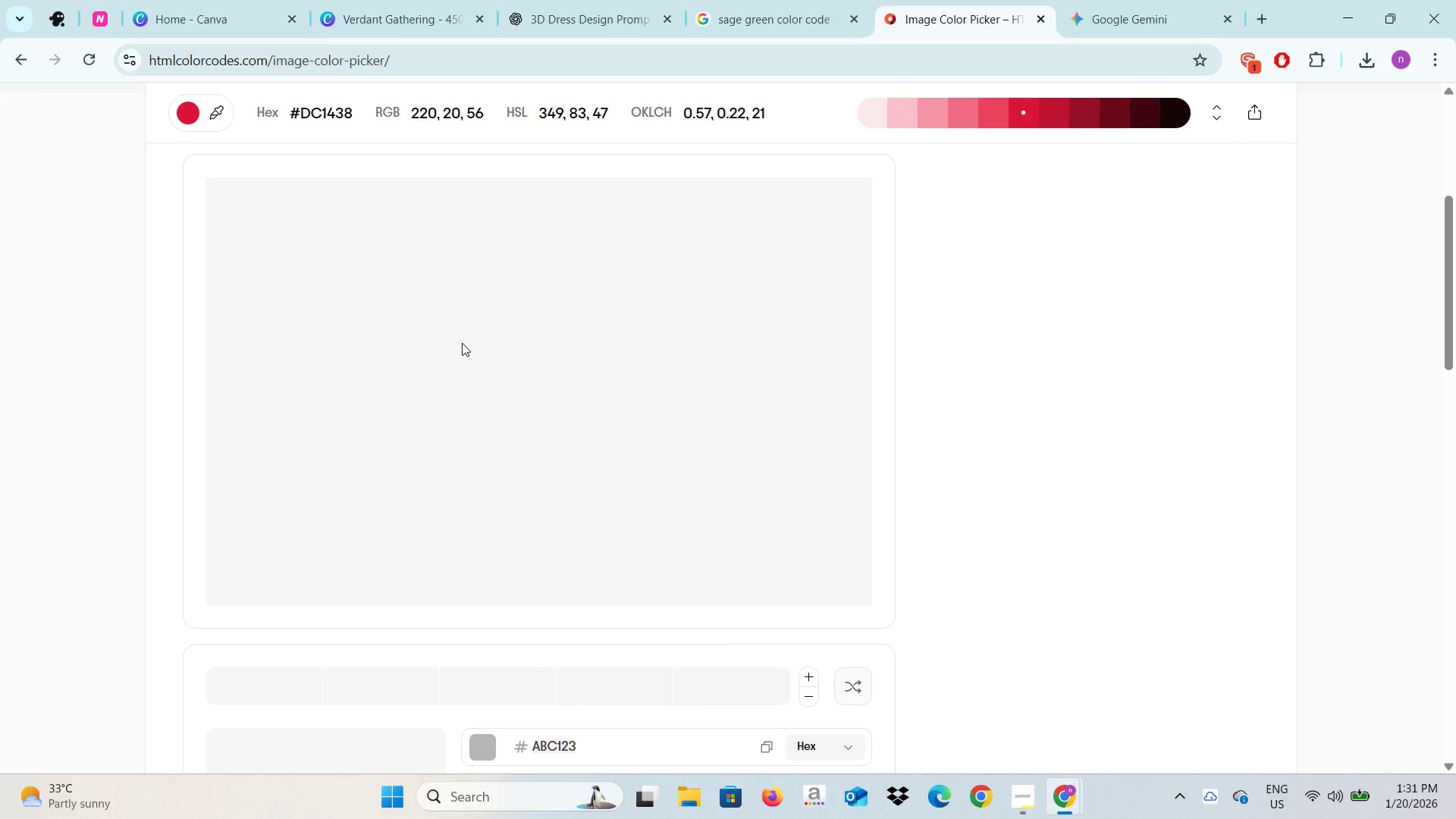 
scroll: coordinate [462, 343], scroll_direction: down, amount: 2.0
 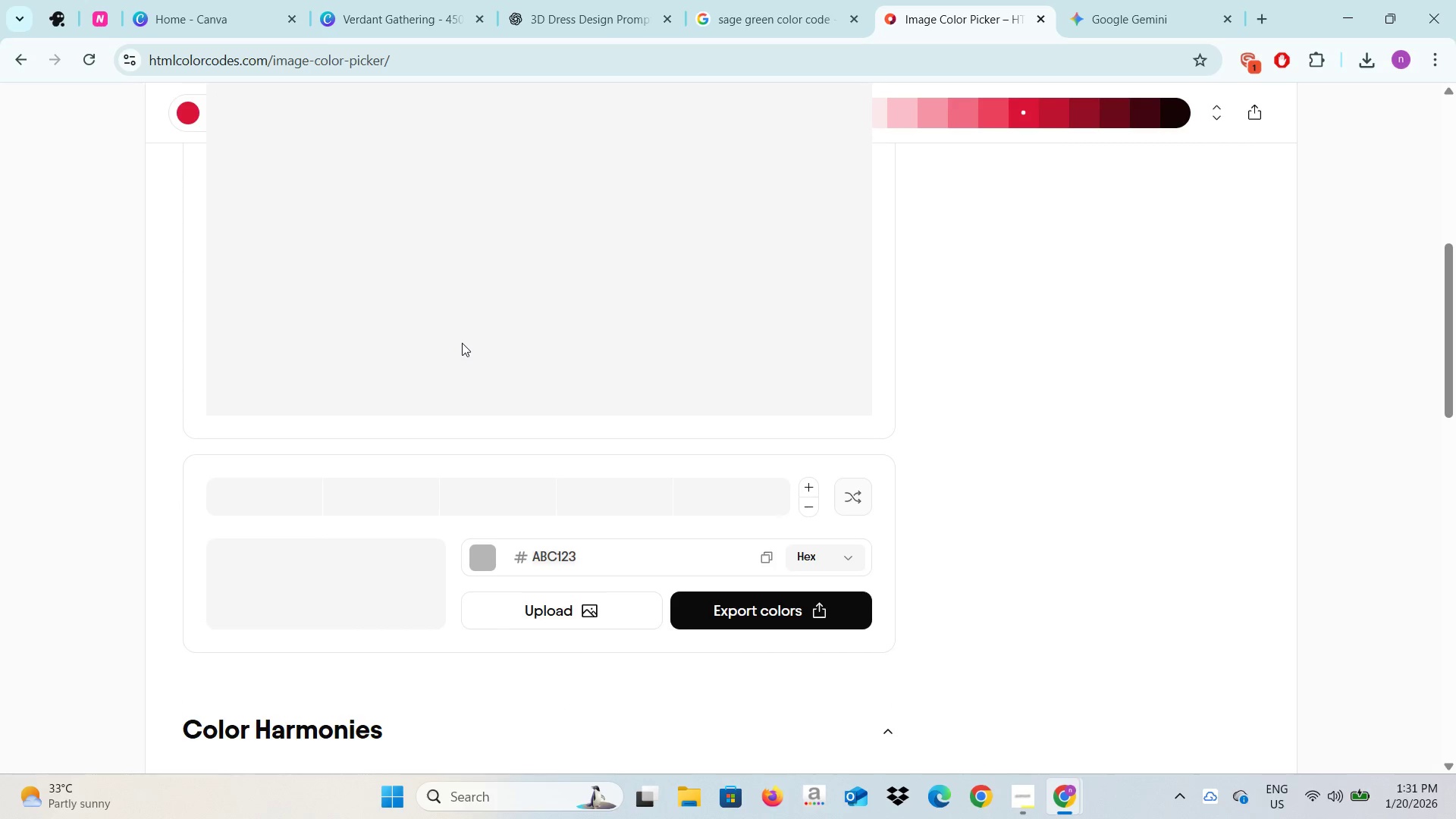 
scroll: coordinate [464, 343], scroll_direction: up, amount: 4.0
 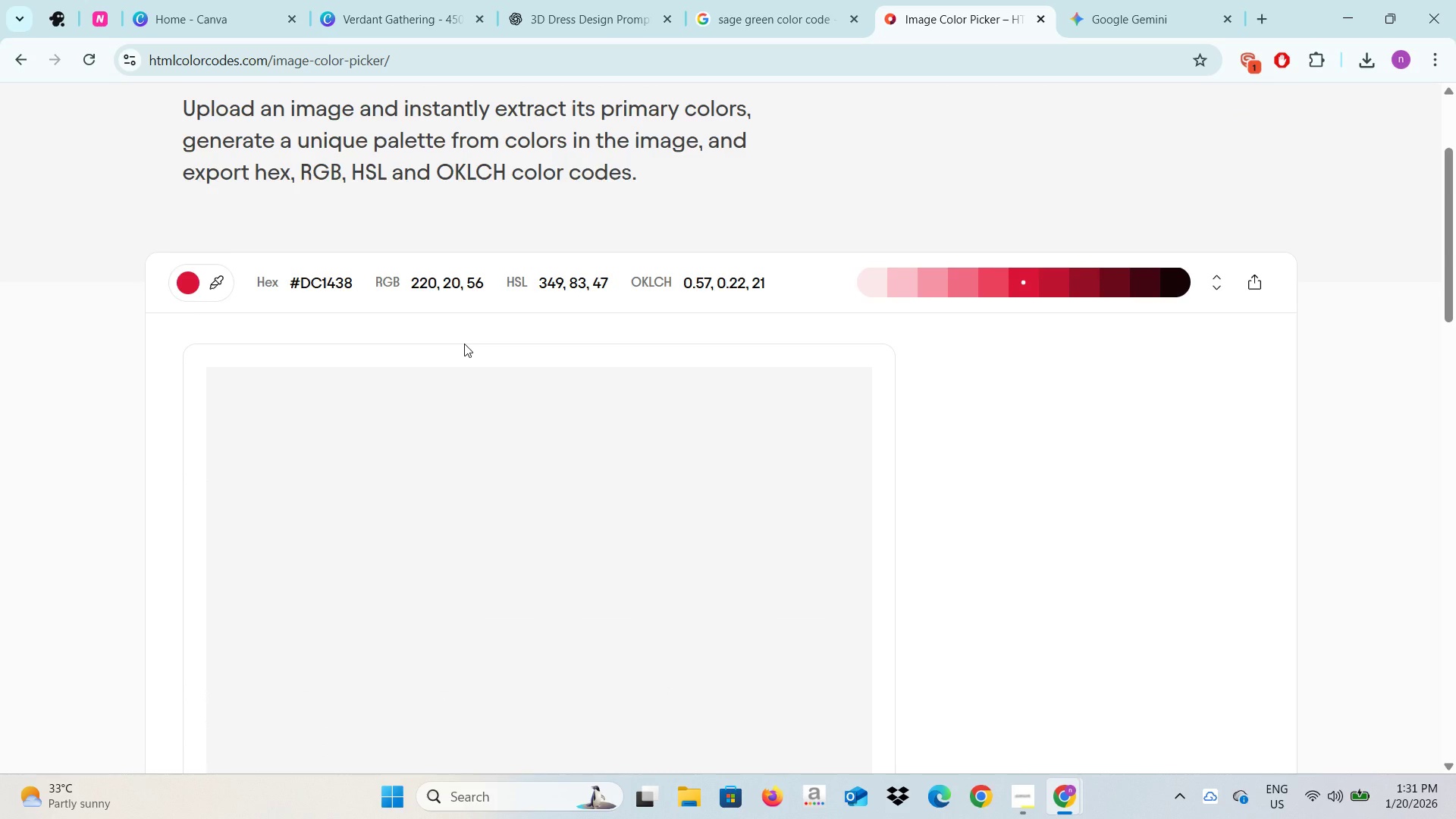 
scroll: coordinate [468, 344], scroll_direction: down, amount: 4.0
 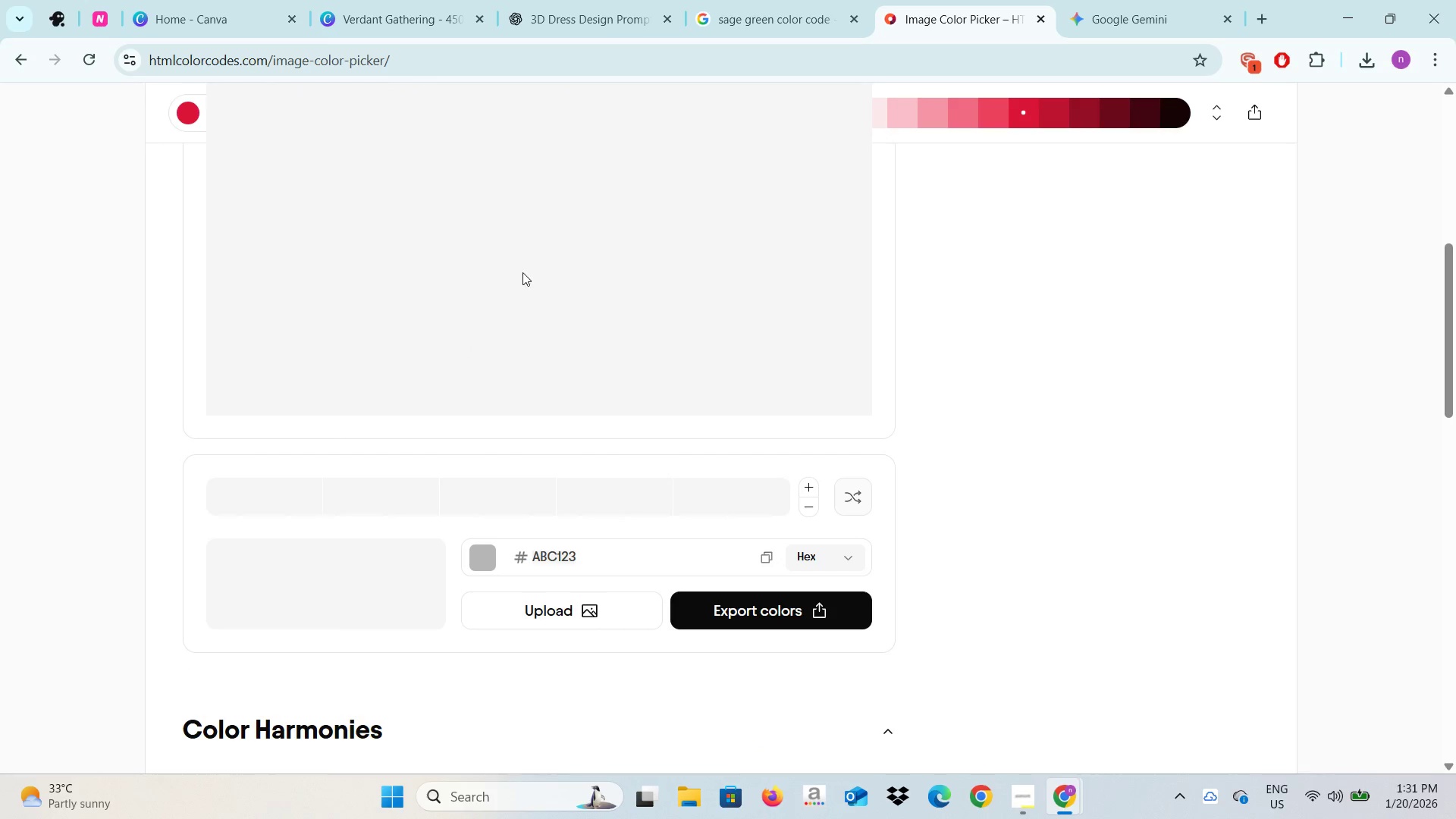 
left_click([515, 254])
 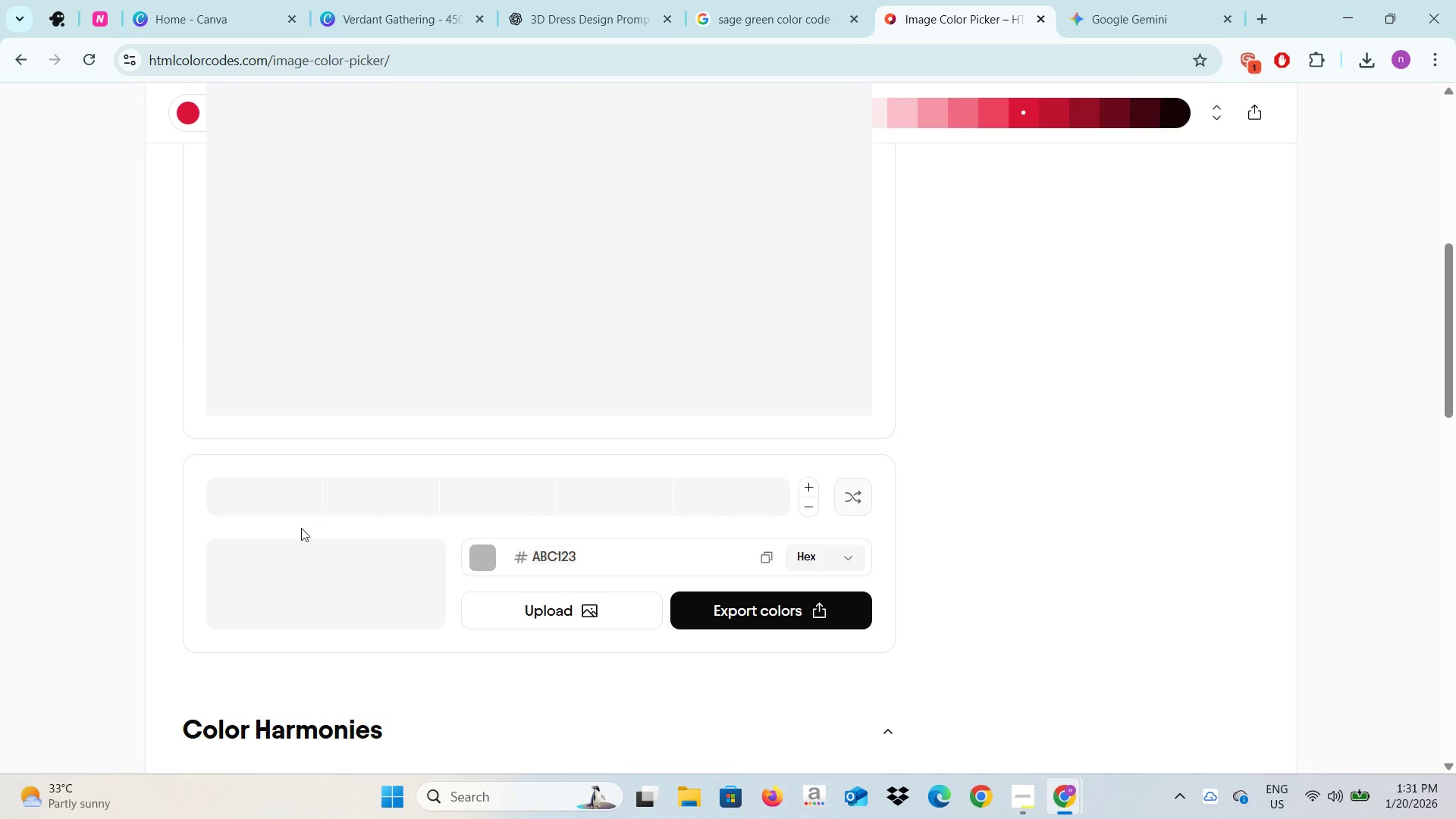 
left_click([333, 587])
 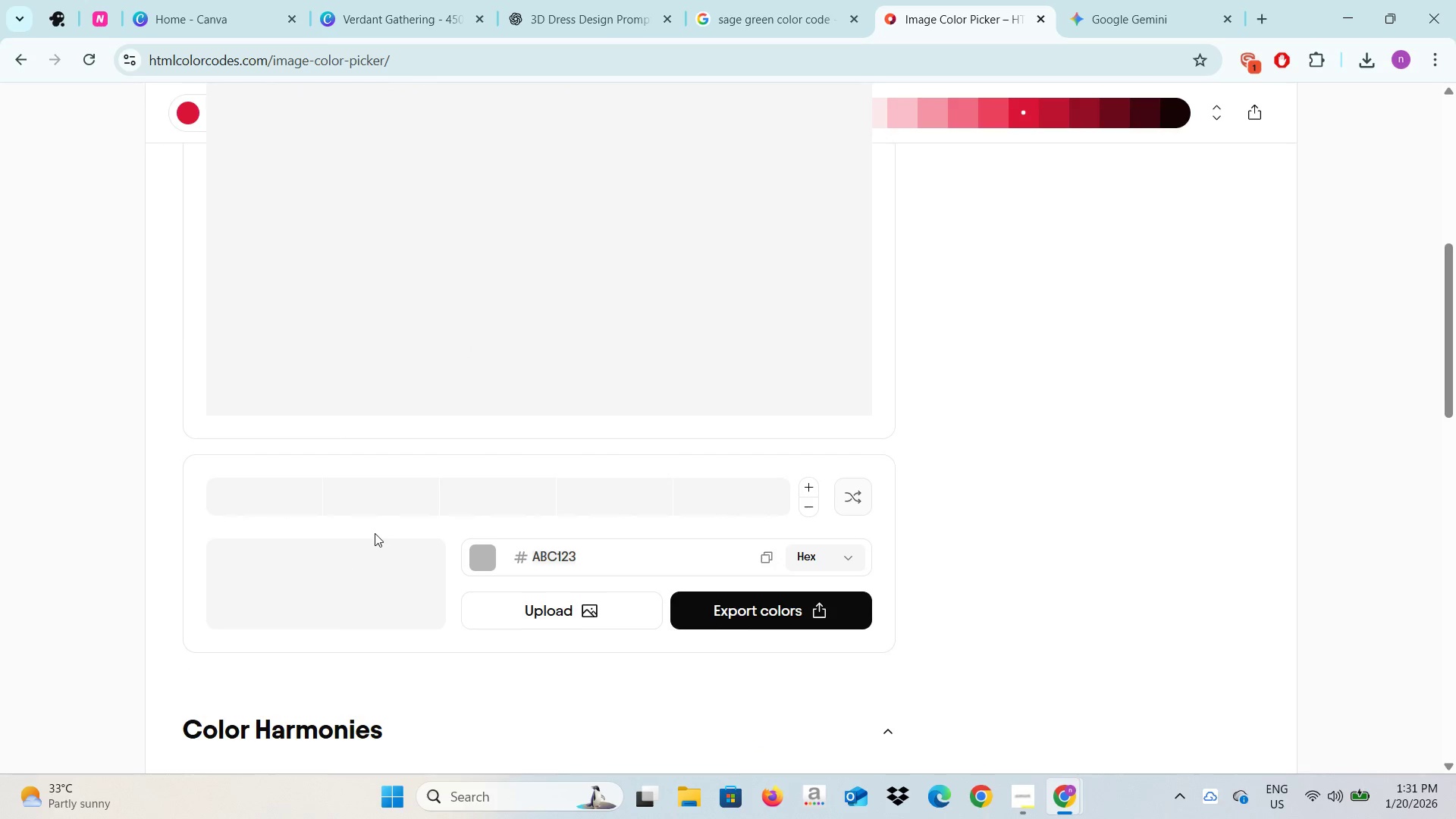 
scroll: coordinate [375, 533], scroll_direction: down, amount: 4.0
 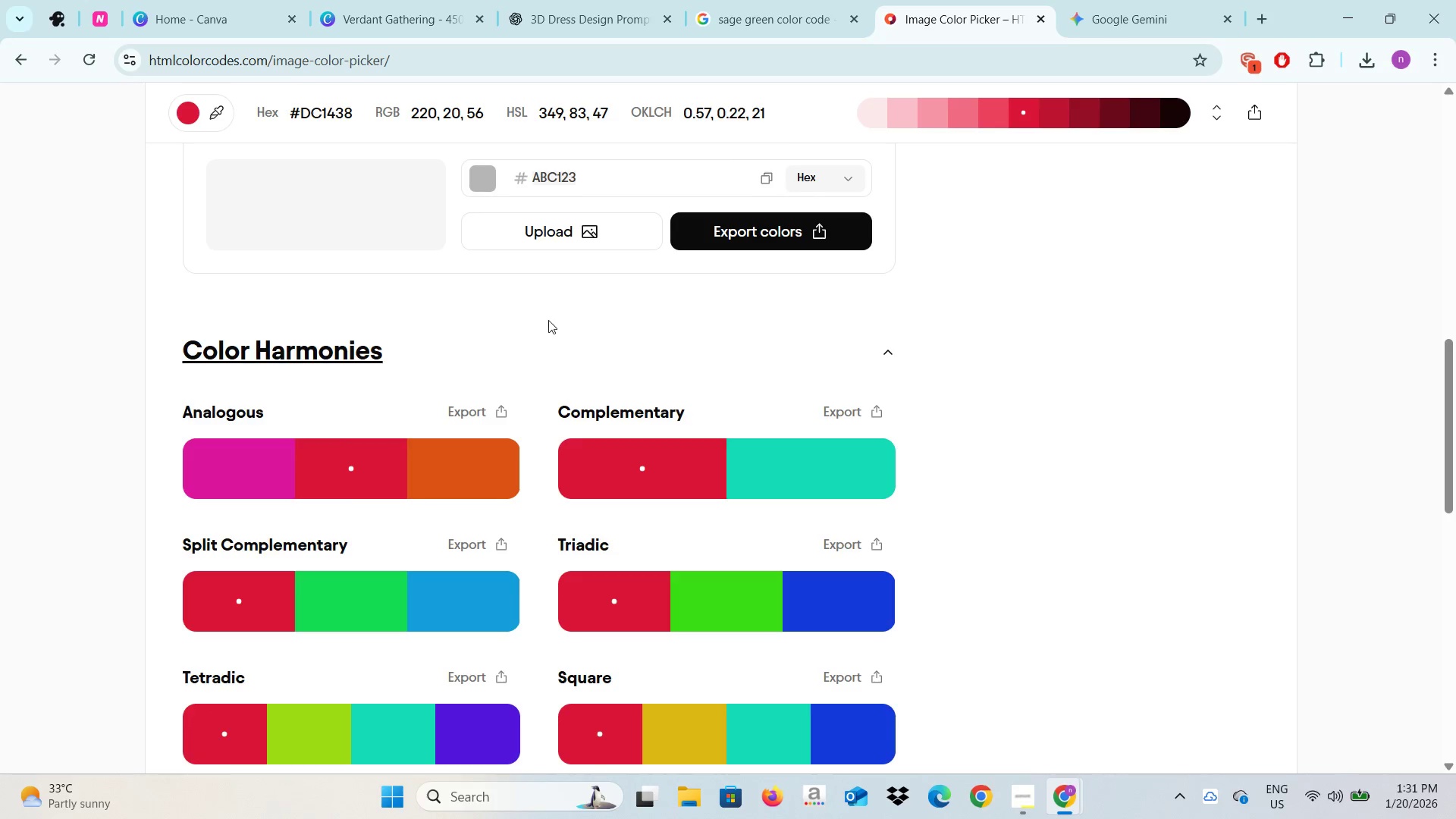 
scroll: coordinate [548, 423], scroll_direction: up, amount: 5.0
 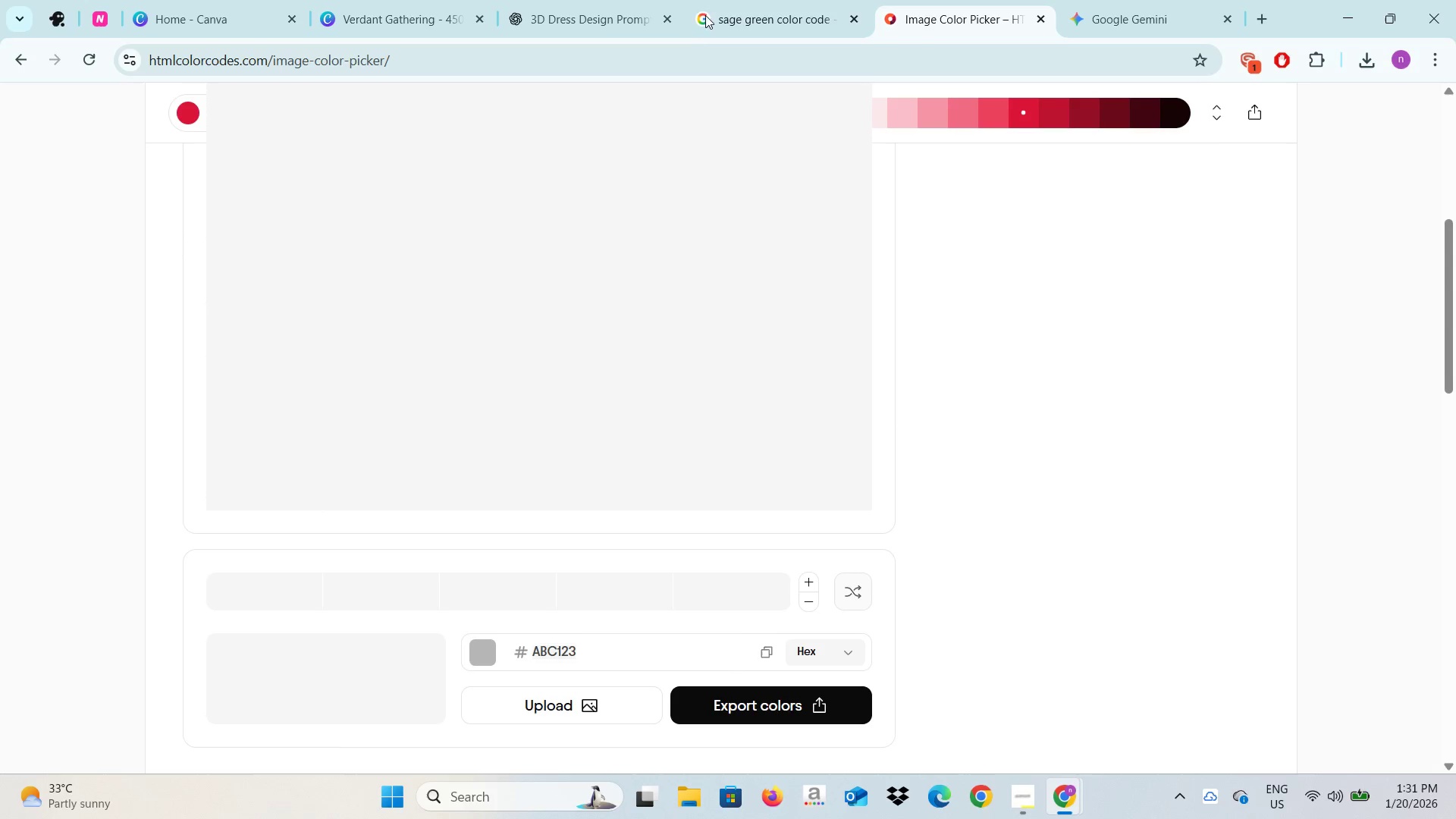 
left_click([707, 13])
 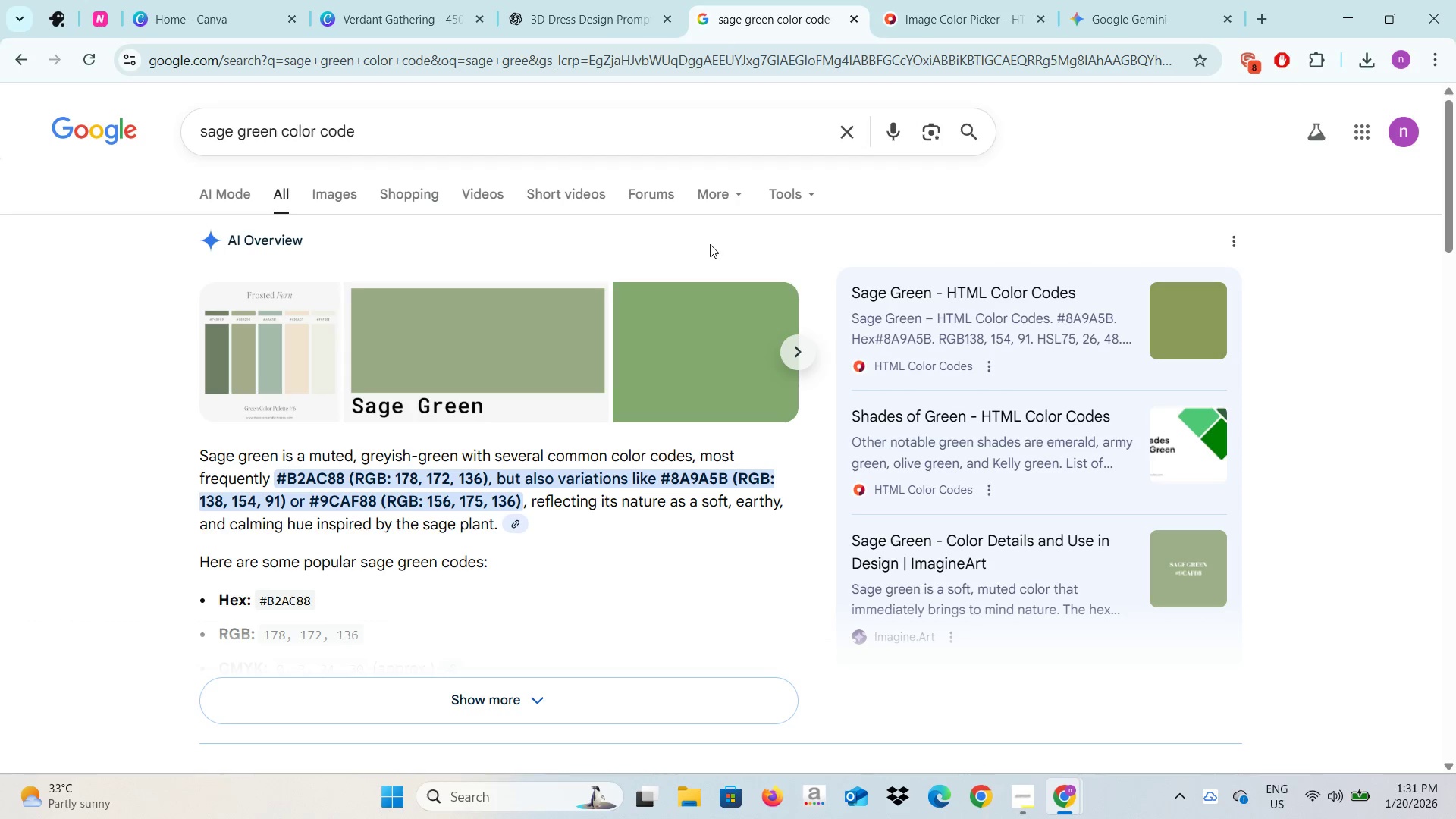 
key(Alt+AltLeft)
 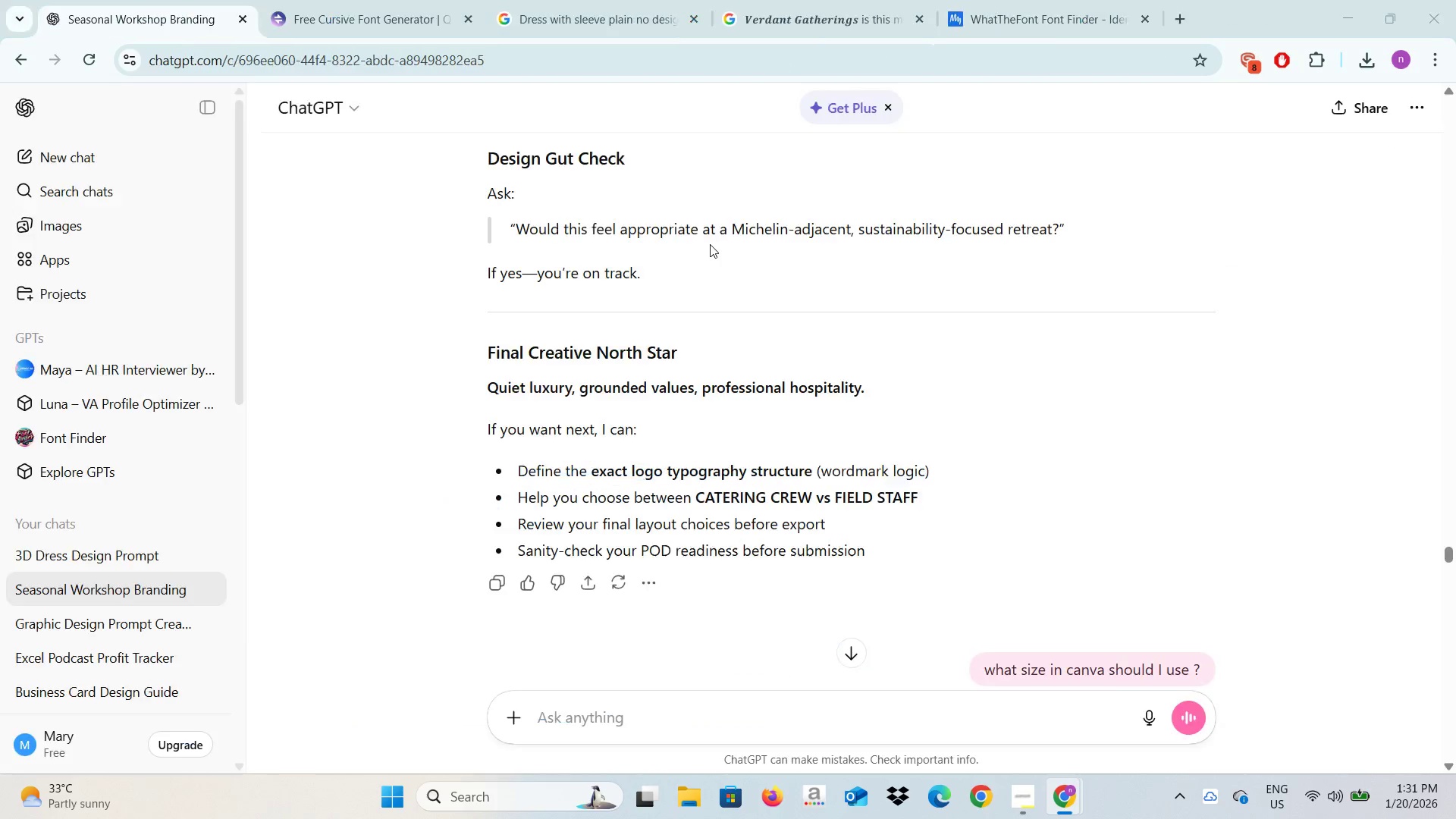 
key(Alt+Tab)
 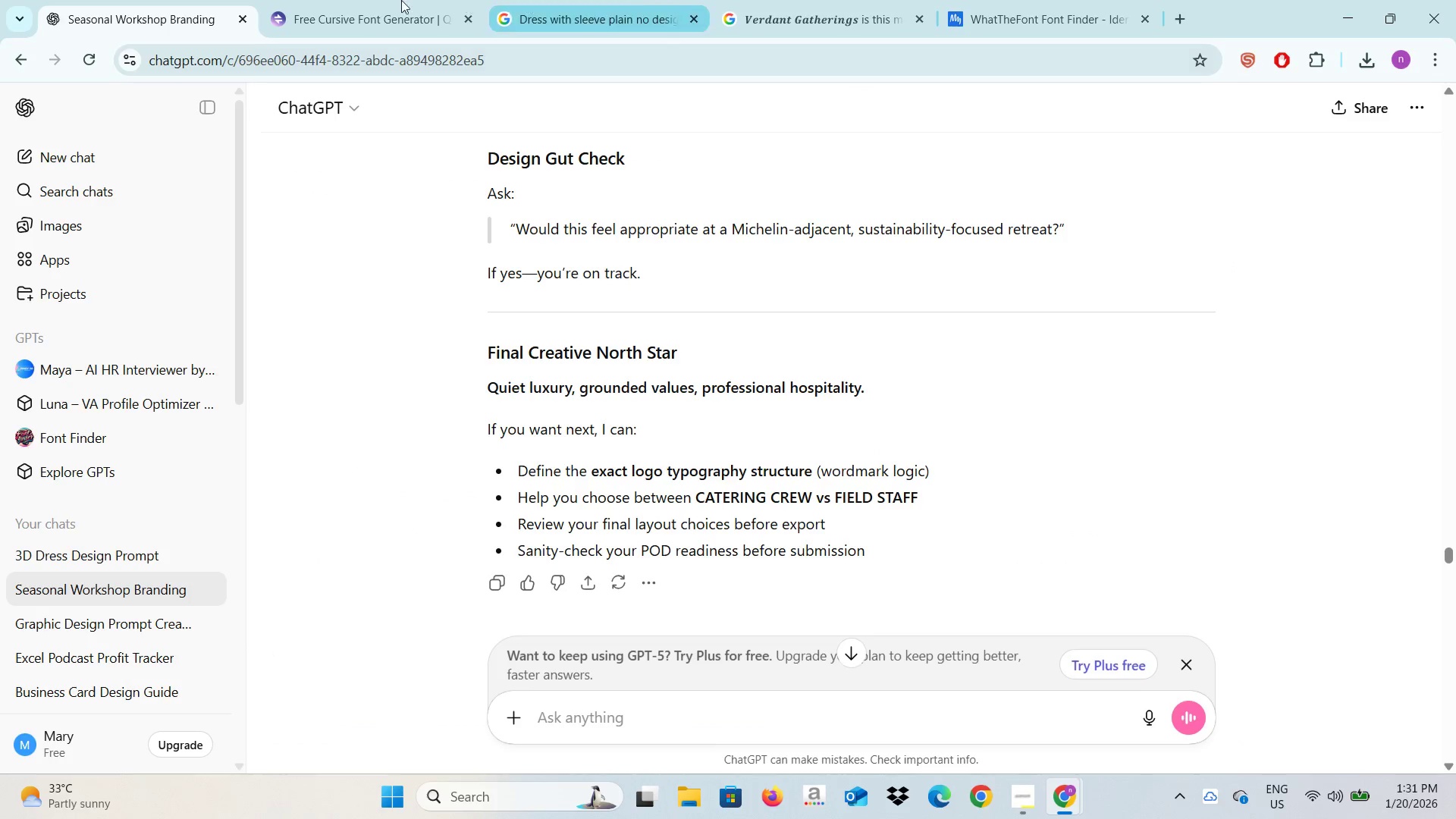 
key(Alt+AltLeft)
 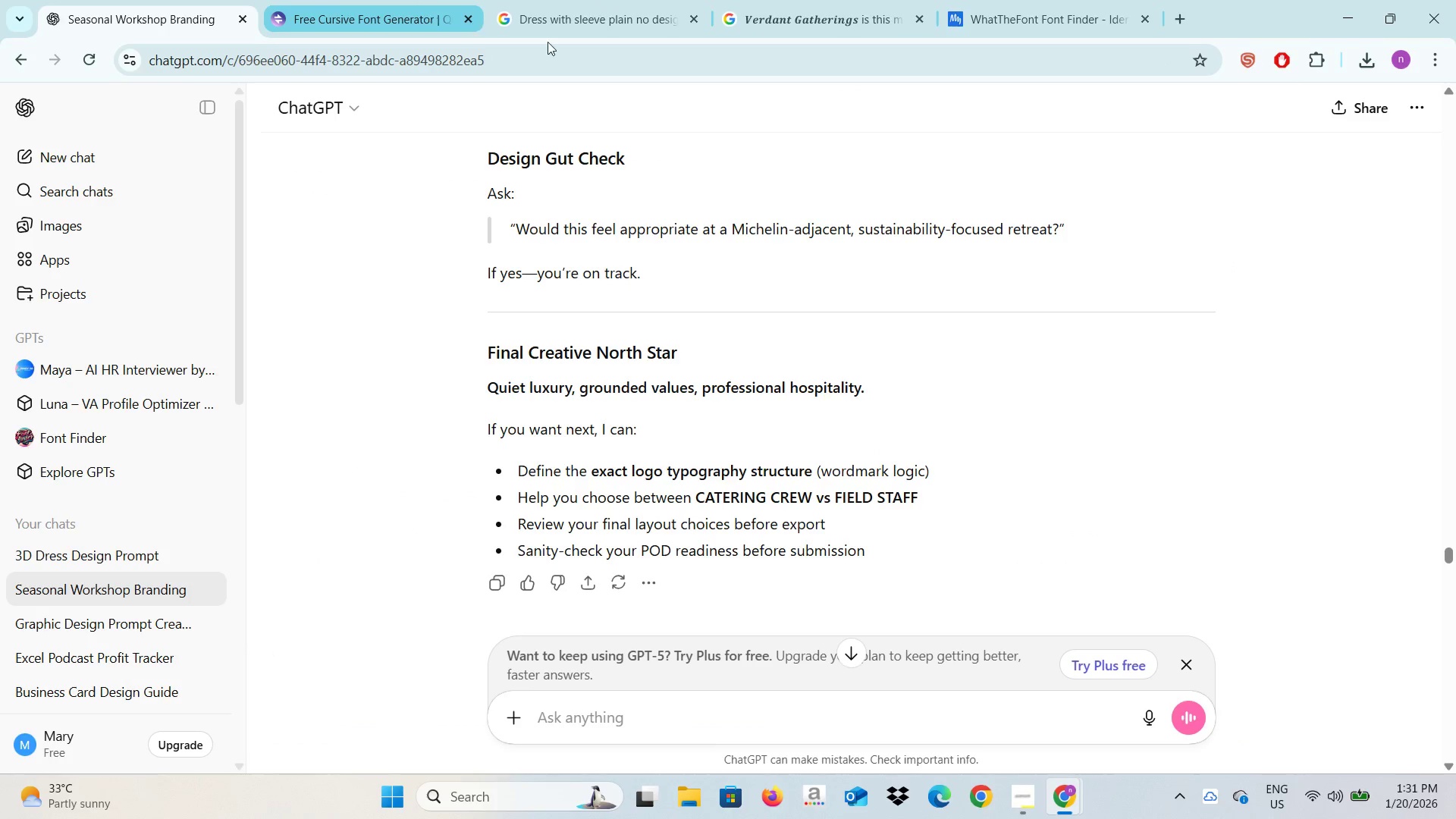 
key(Alt+Tab)
 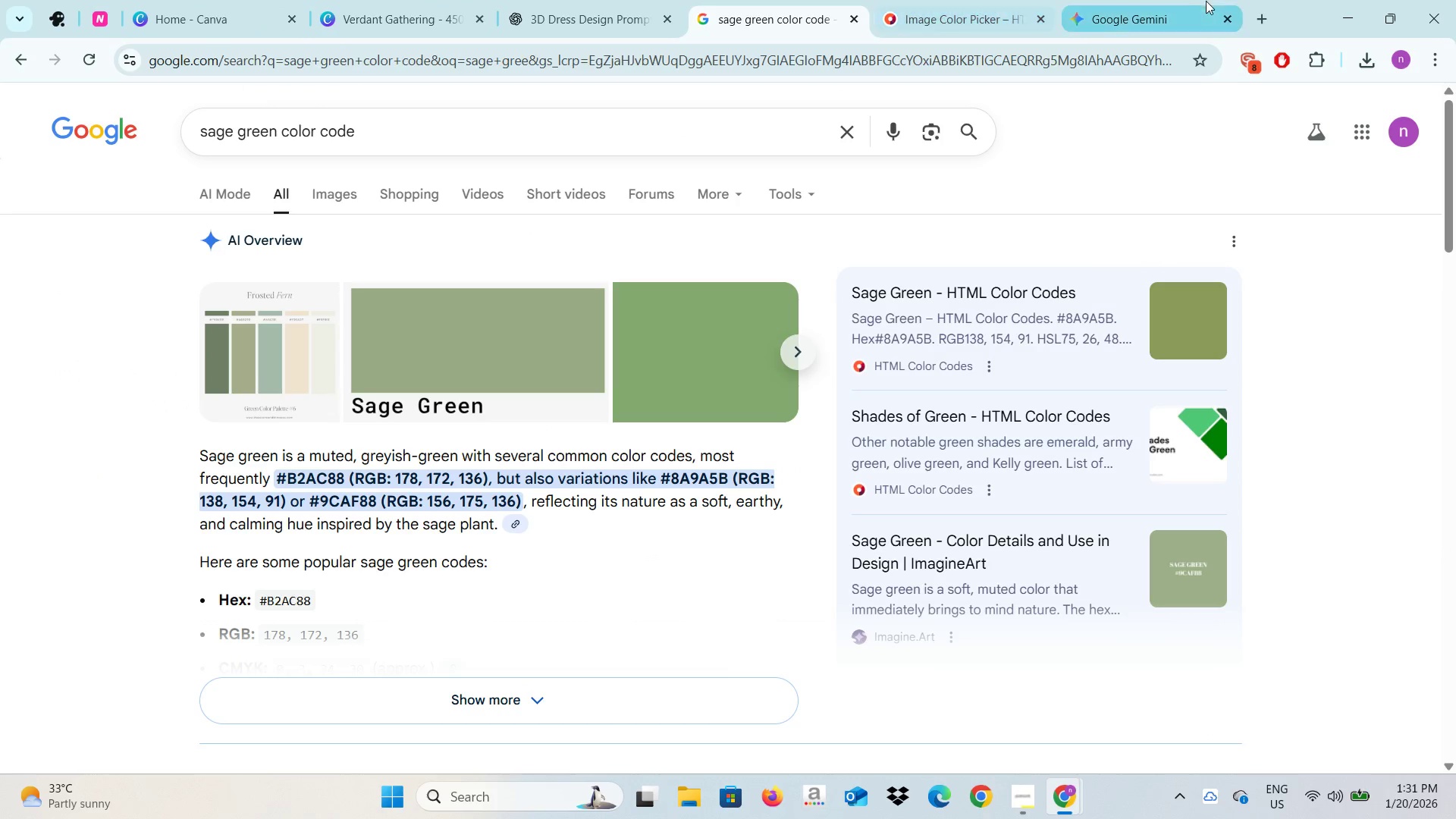 
left_click([977, 0])
 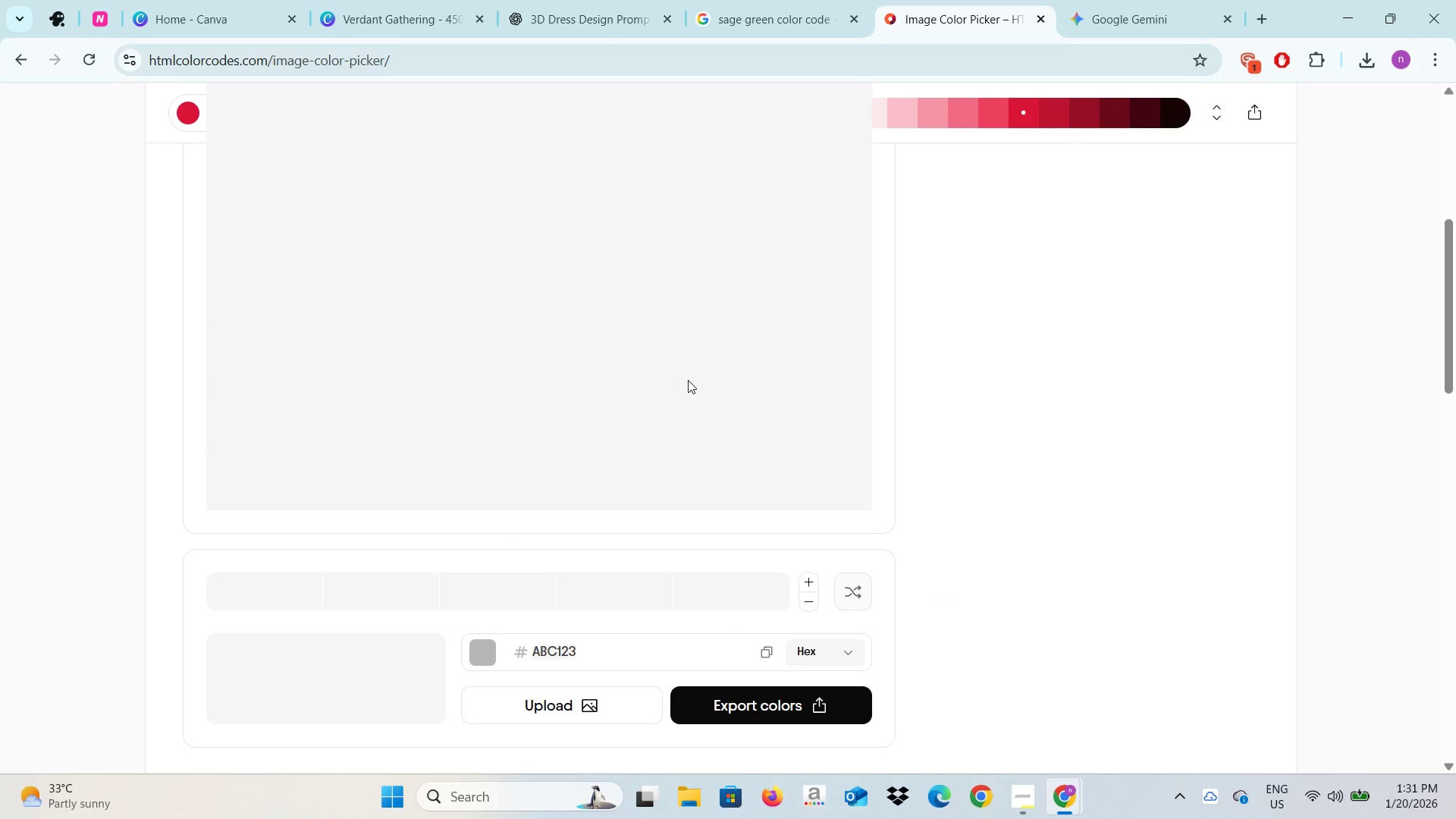 
left_click([610, 410])
 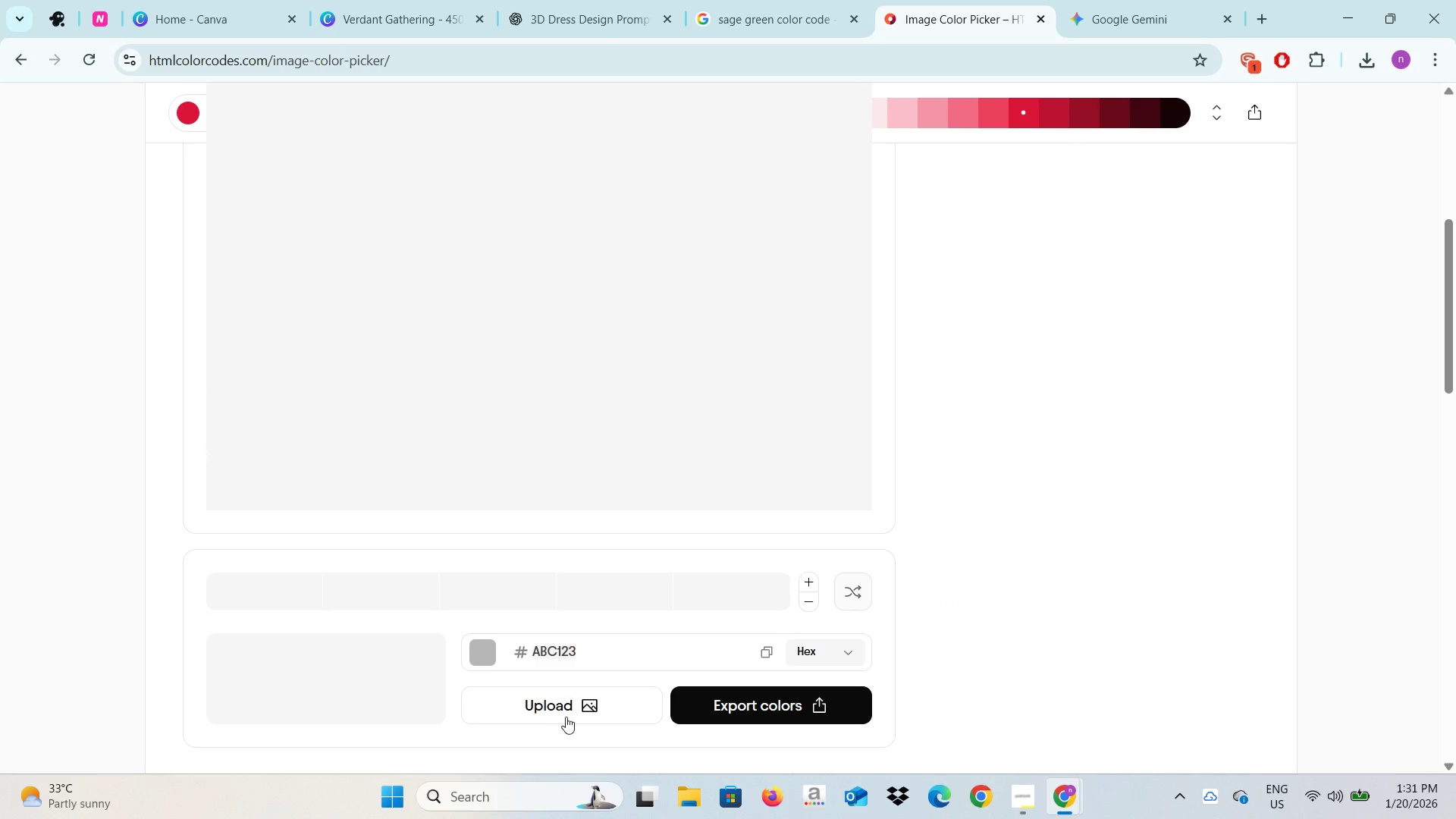 
left_click([566, 711])
 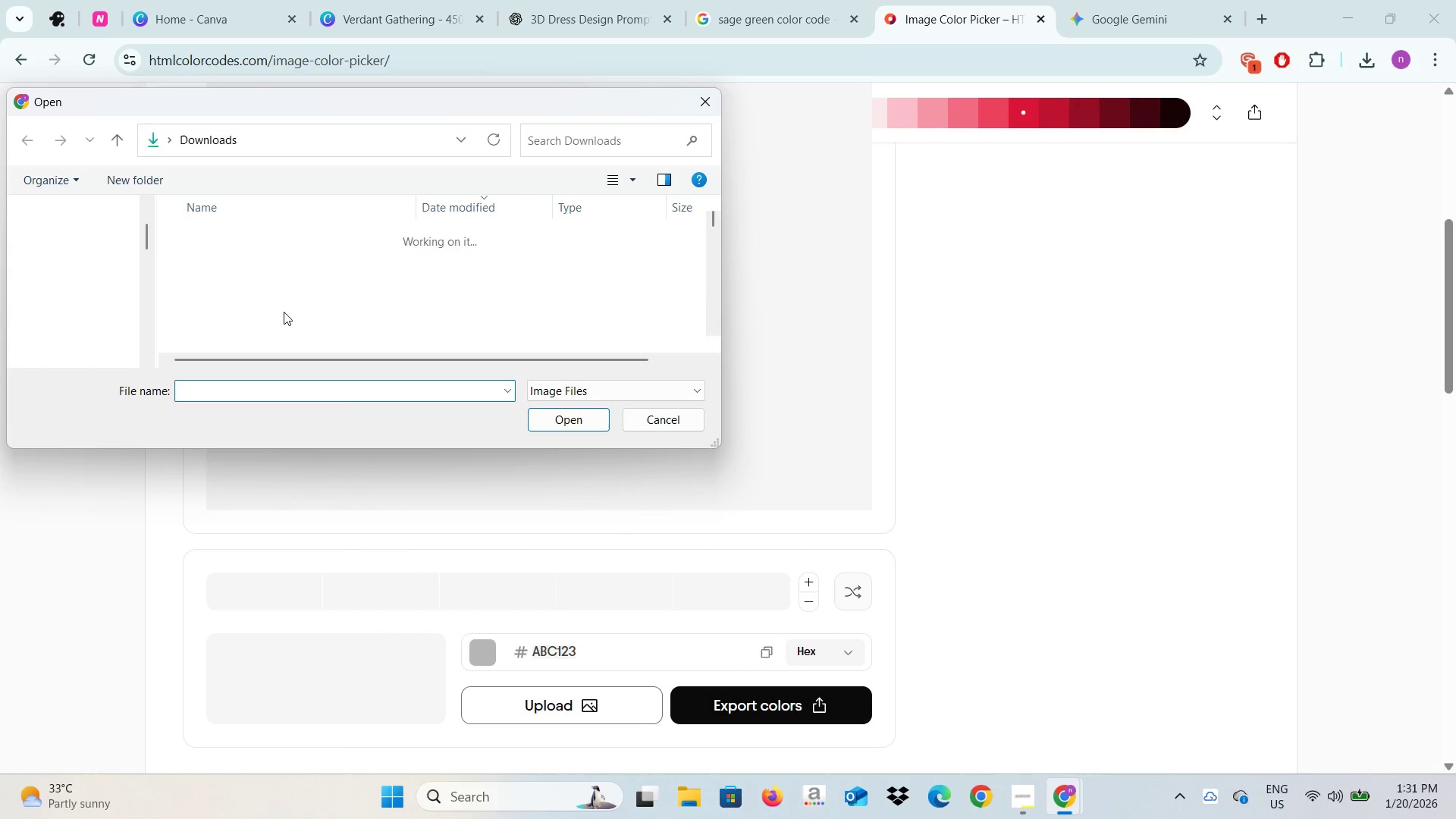 
wait(5.14)
 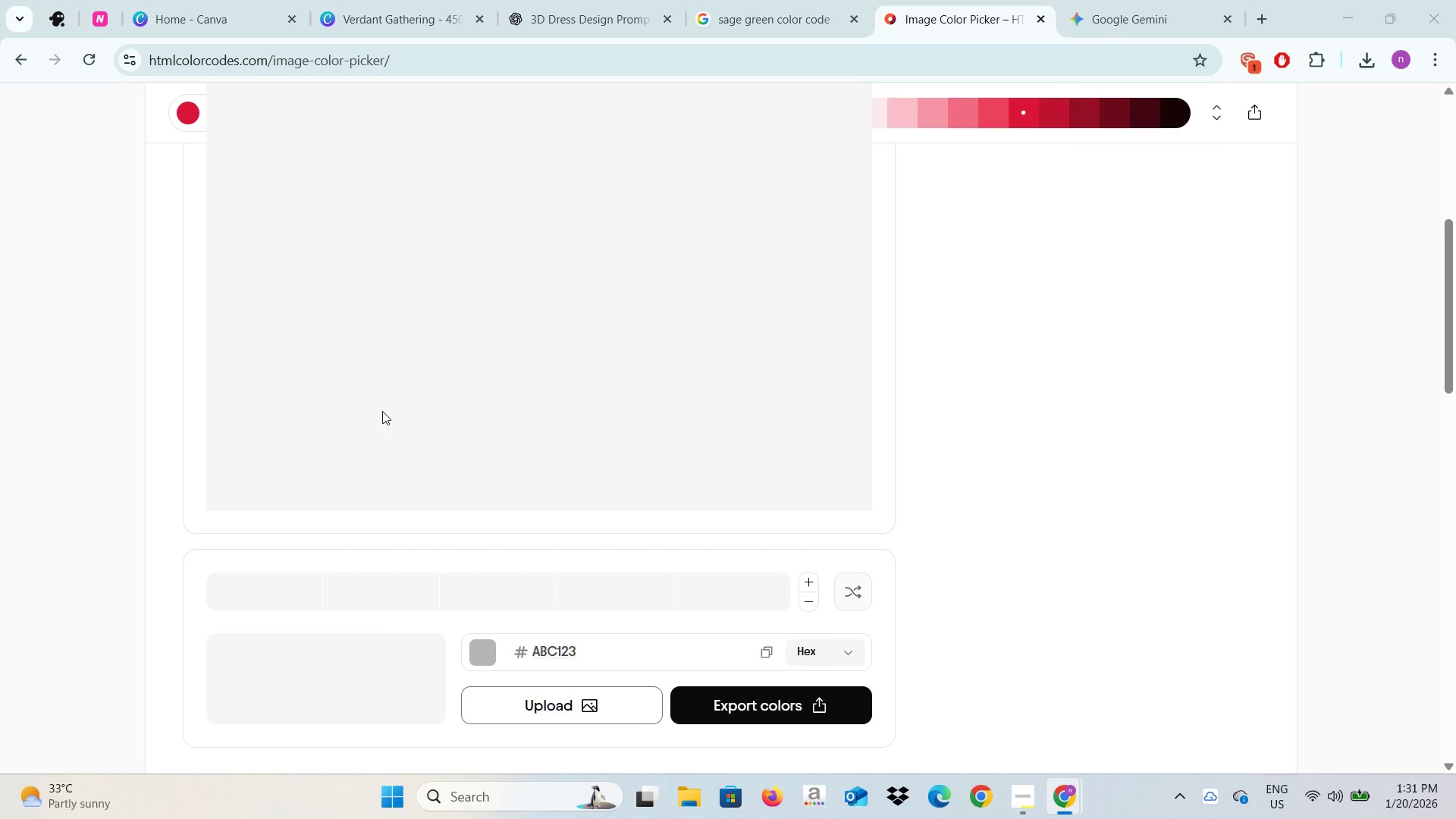 
left_click([239, 346])
 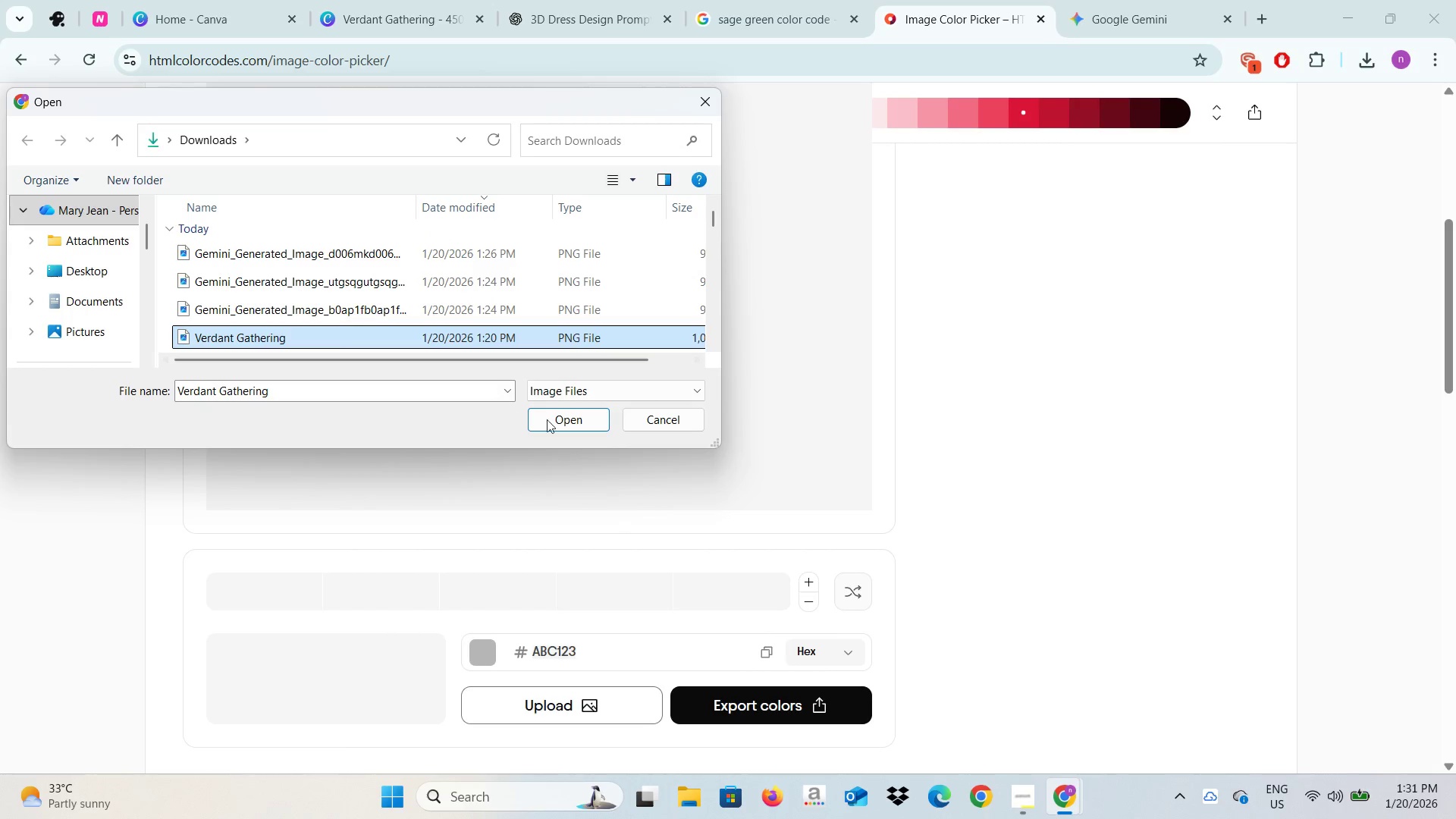 
left_click([554, 421])
 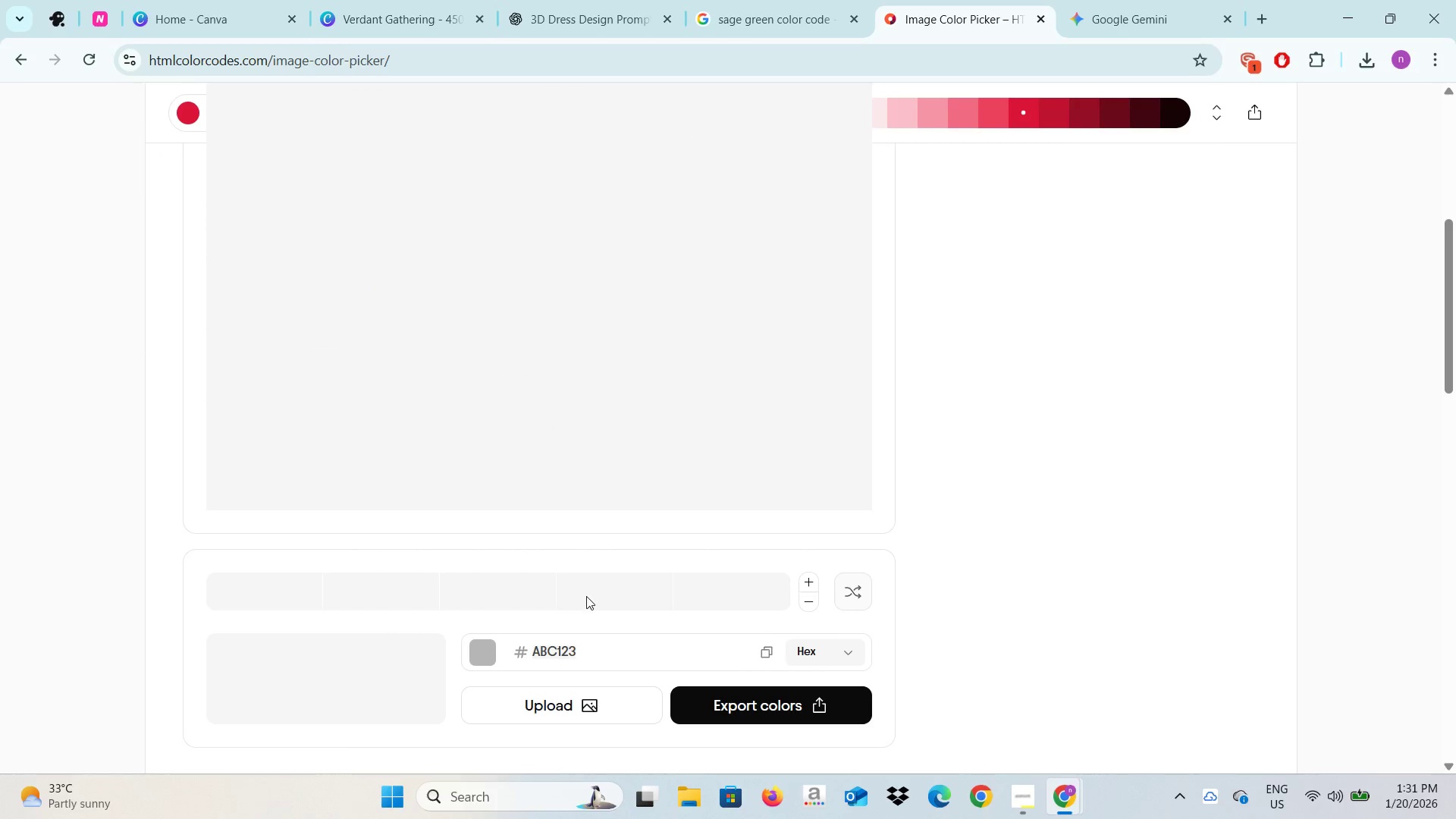 
left_click([583, 715])
 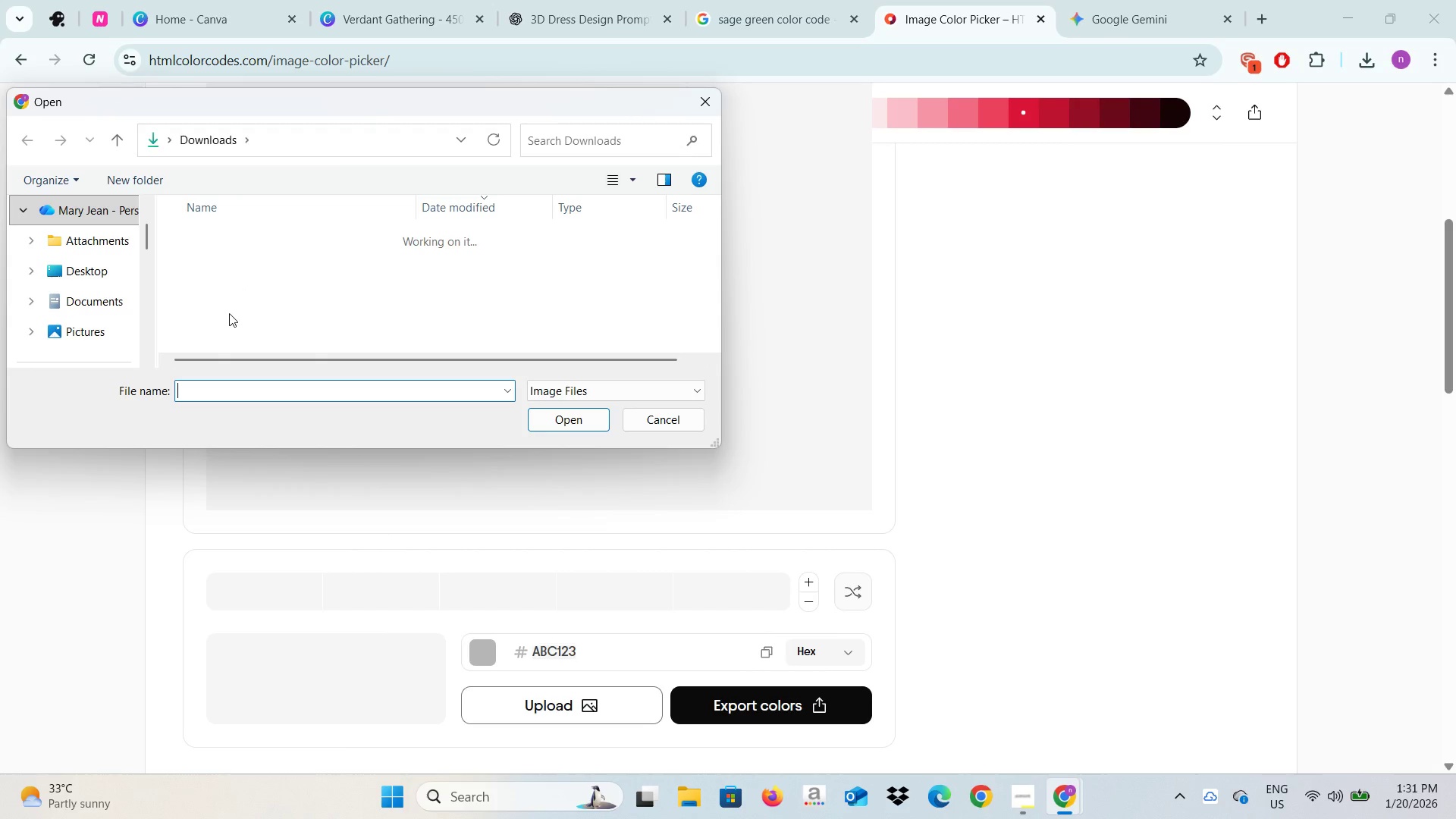 
left_click([231, 312])
 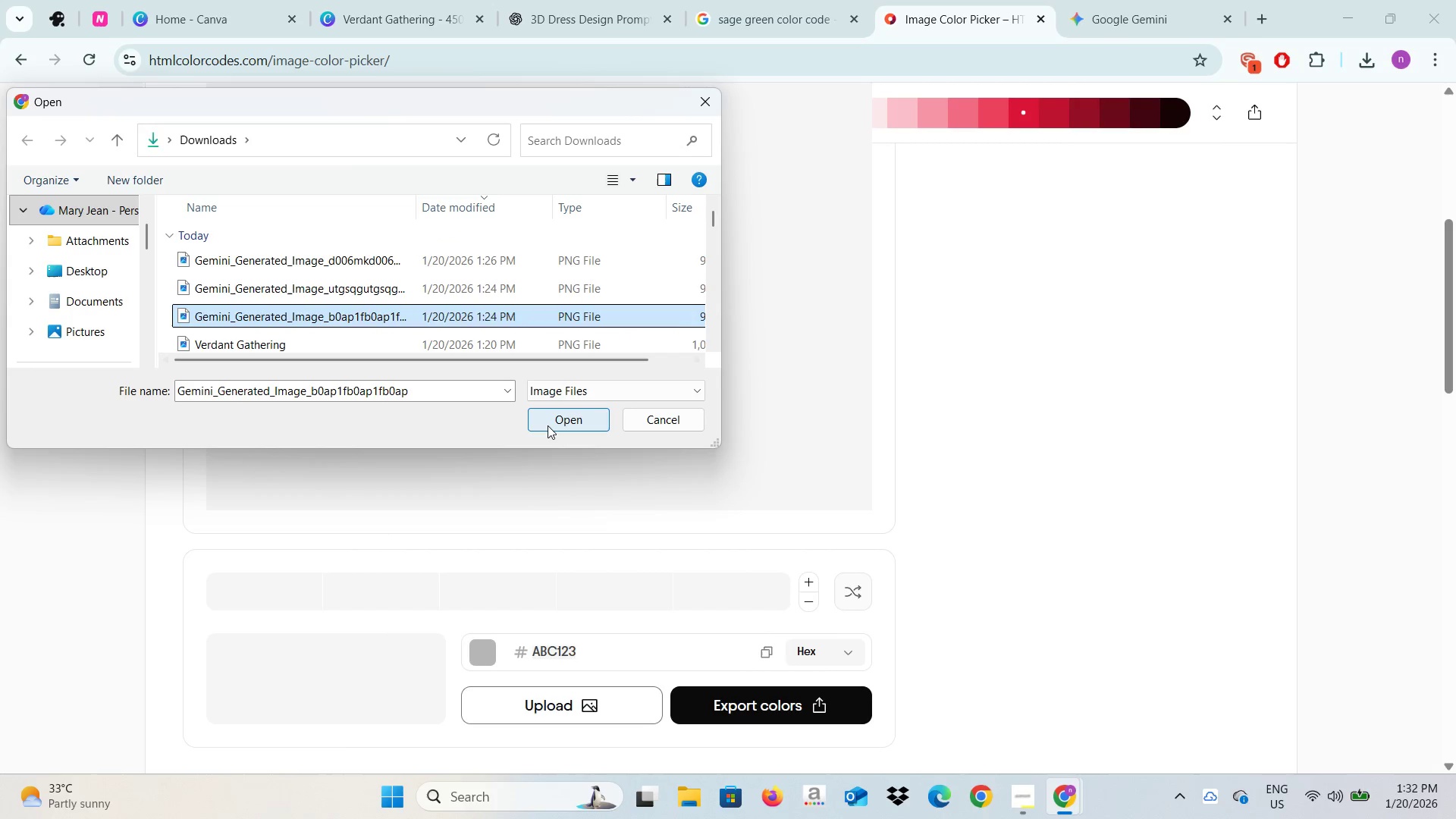 
left_click([548, 425])
 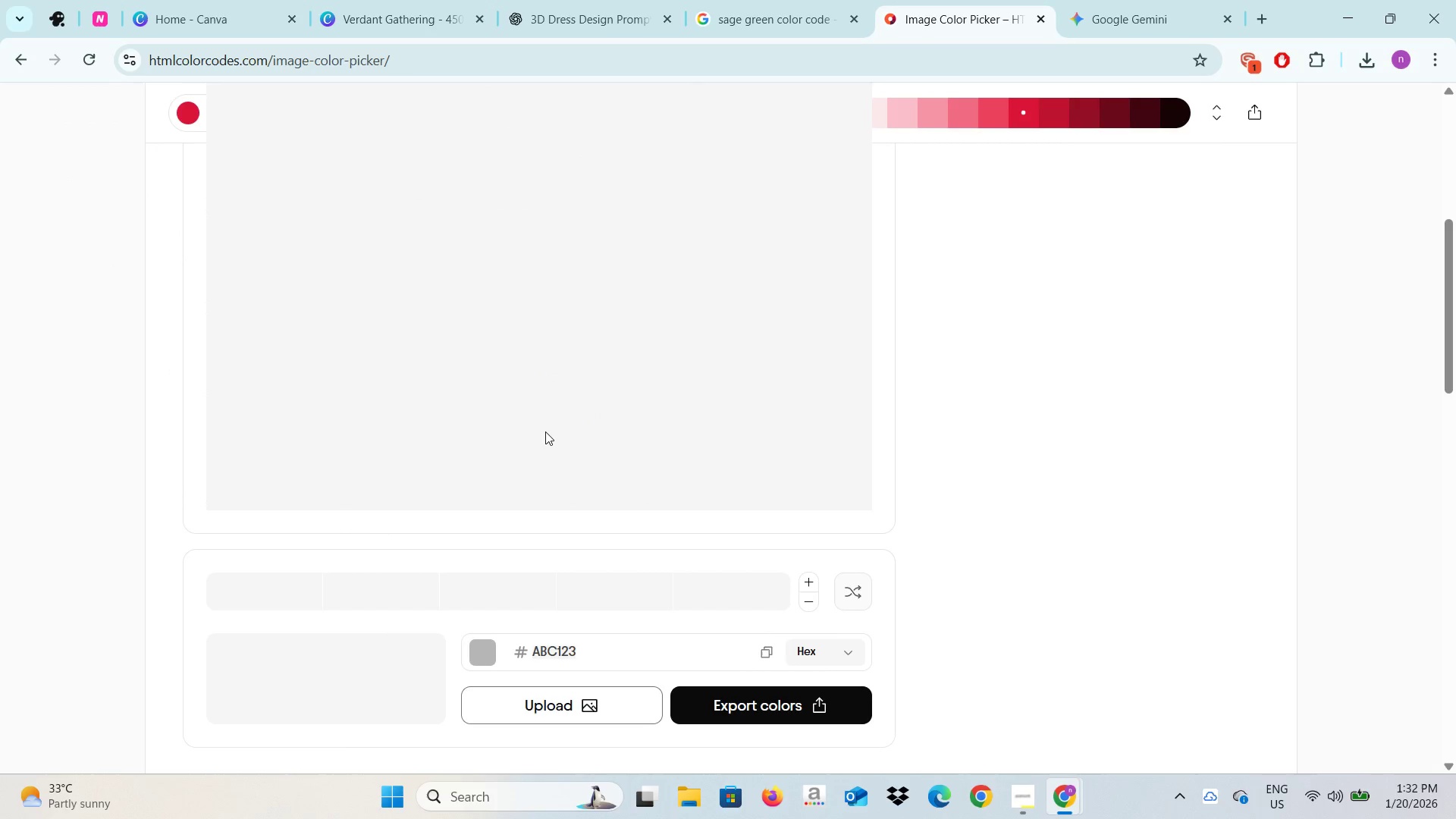 
scroll: coordinate [545, 430], scroll_direction: down, amount: 2.0
 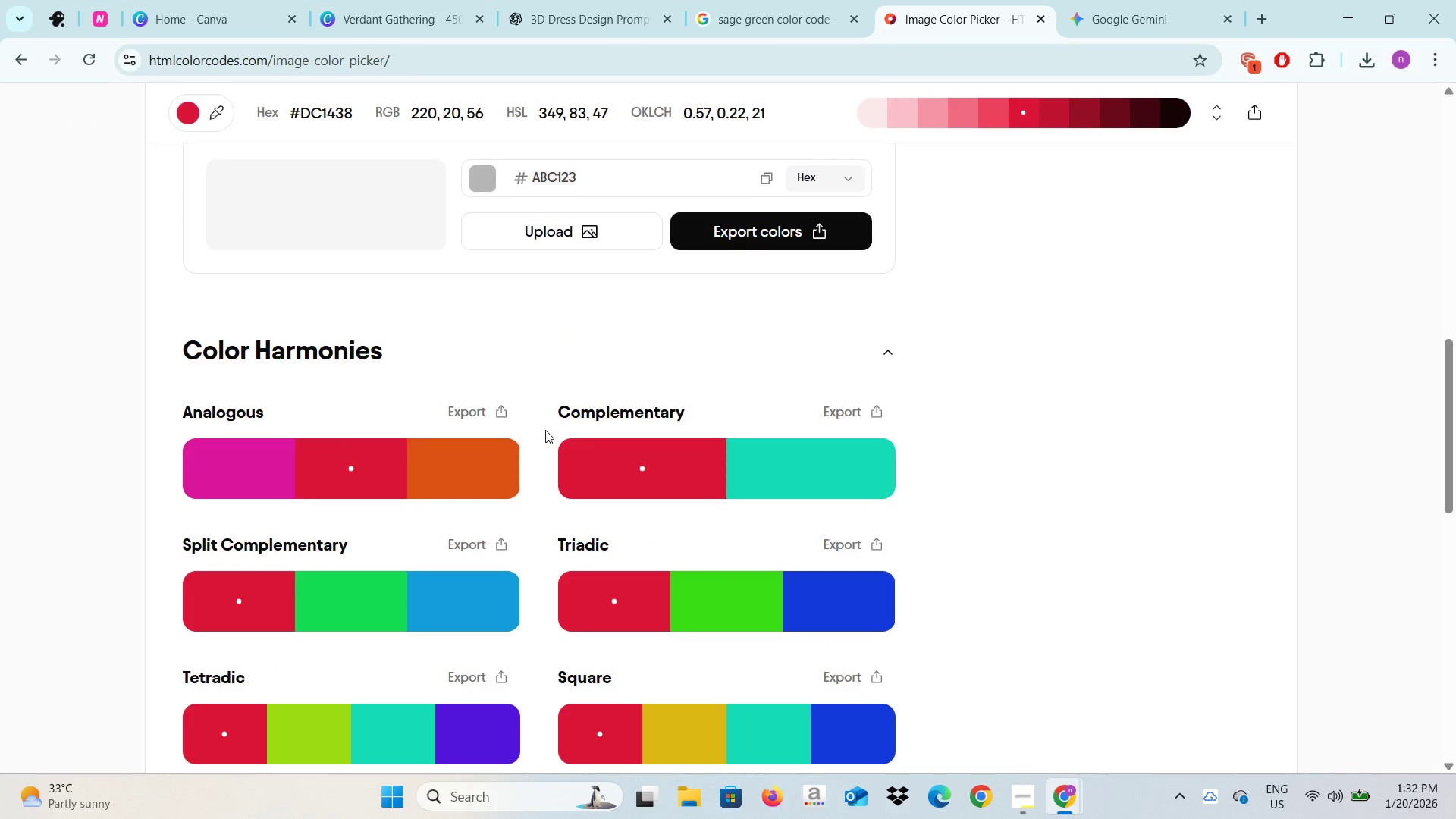 
scroll: coordinate [545, 428], scroll_direction: up, amount: 10.0
 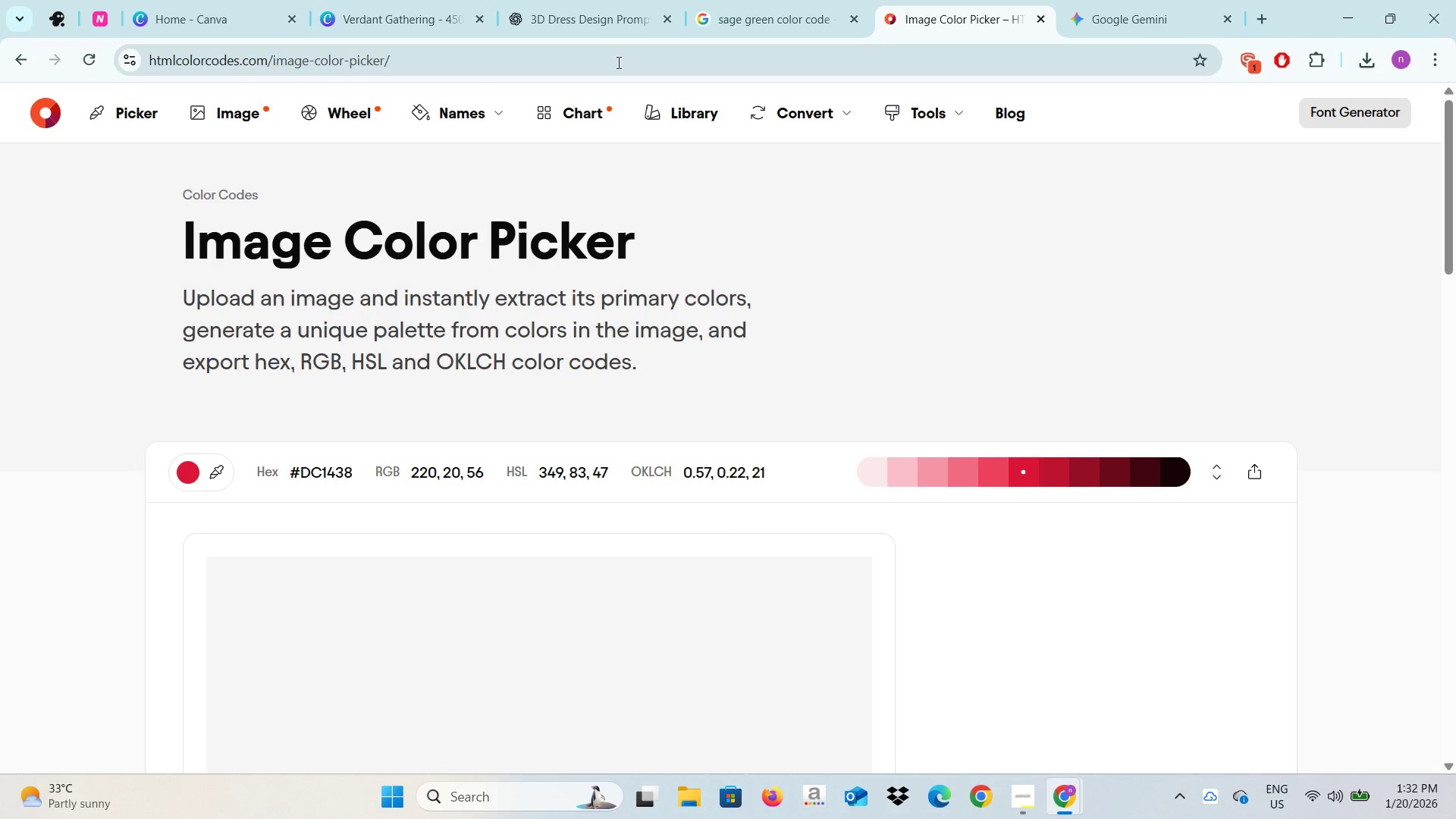 
left_click([617, 62])
 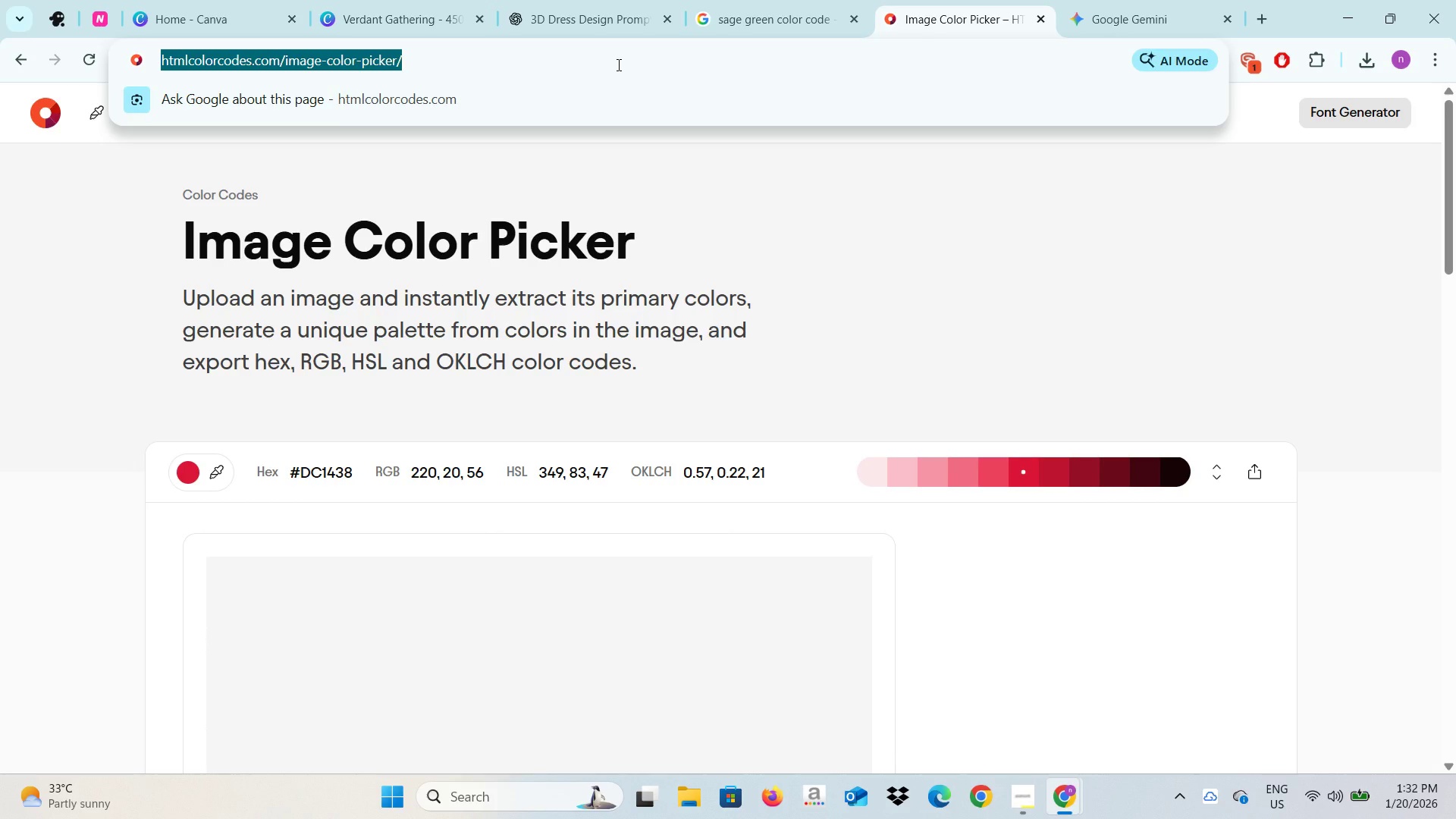 
type(color picker)
 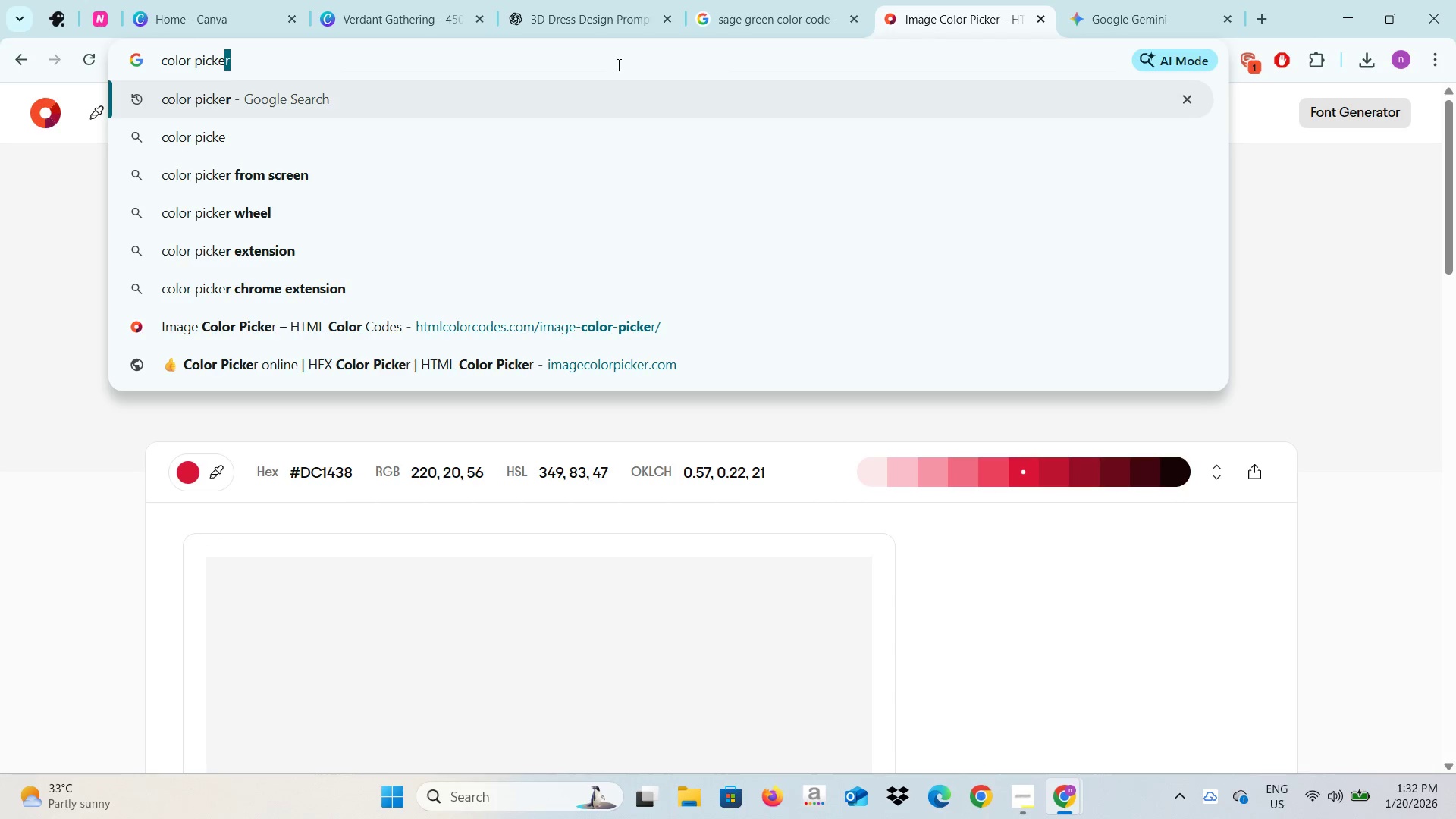 
key(Enter)
 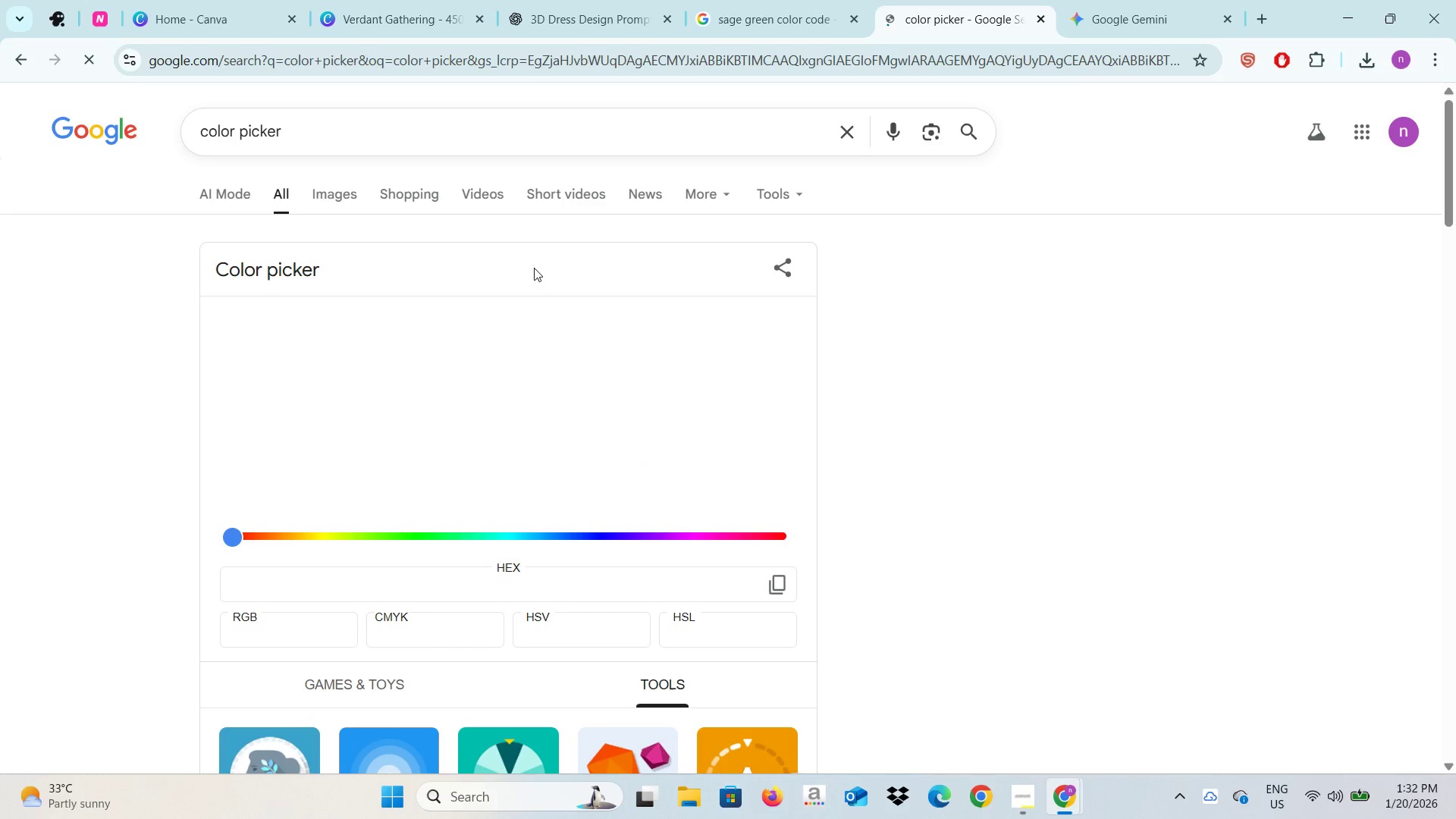 
scroll: coordinate [497, 338], scroll_direction: down, amount: 2.0
 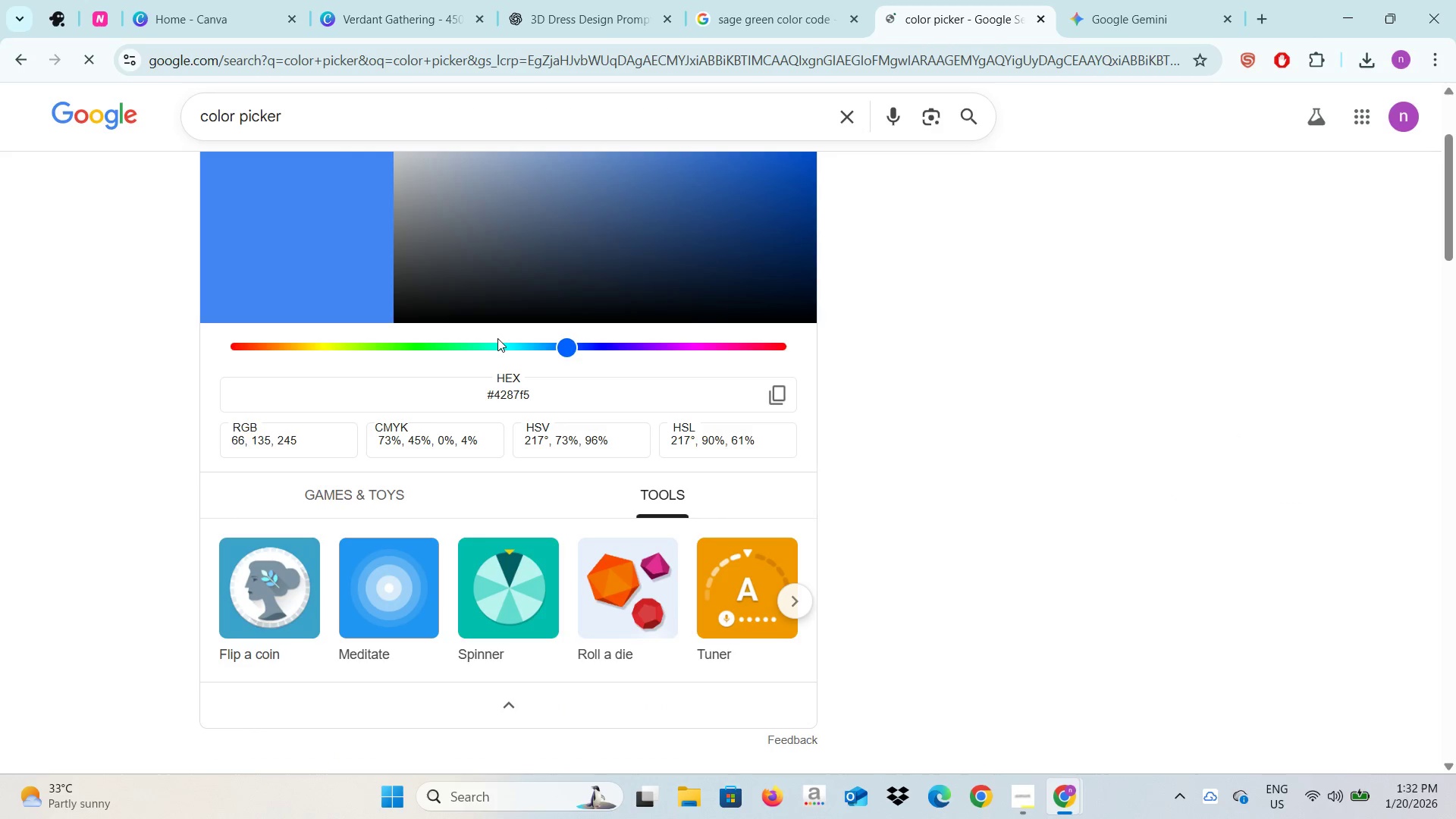 
scroll: coordinate [1007, 256], scroll_direction: up, amount: 10.0
 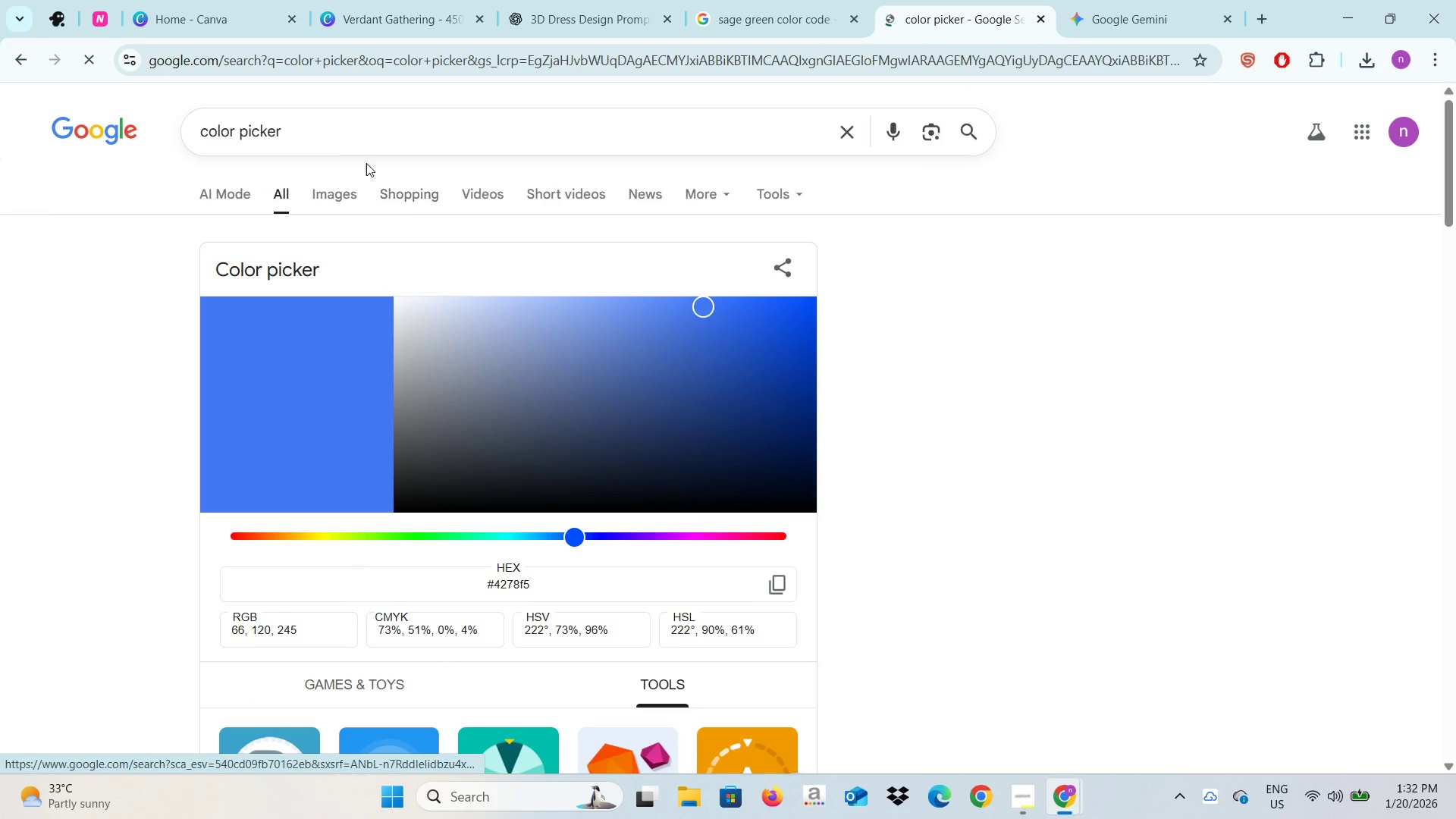 
left_click([384, 137])
 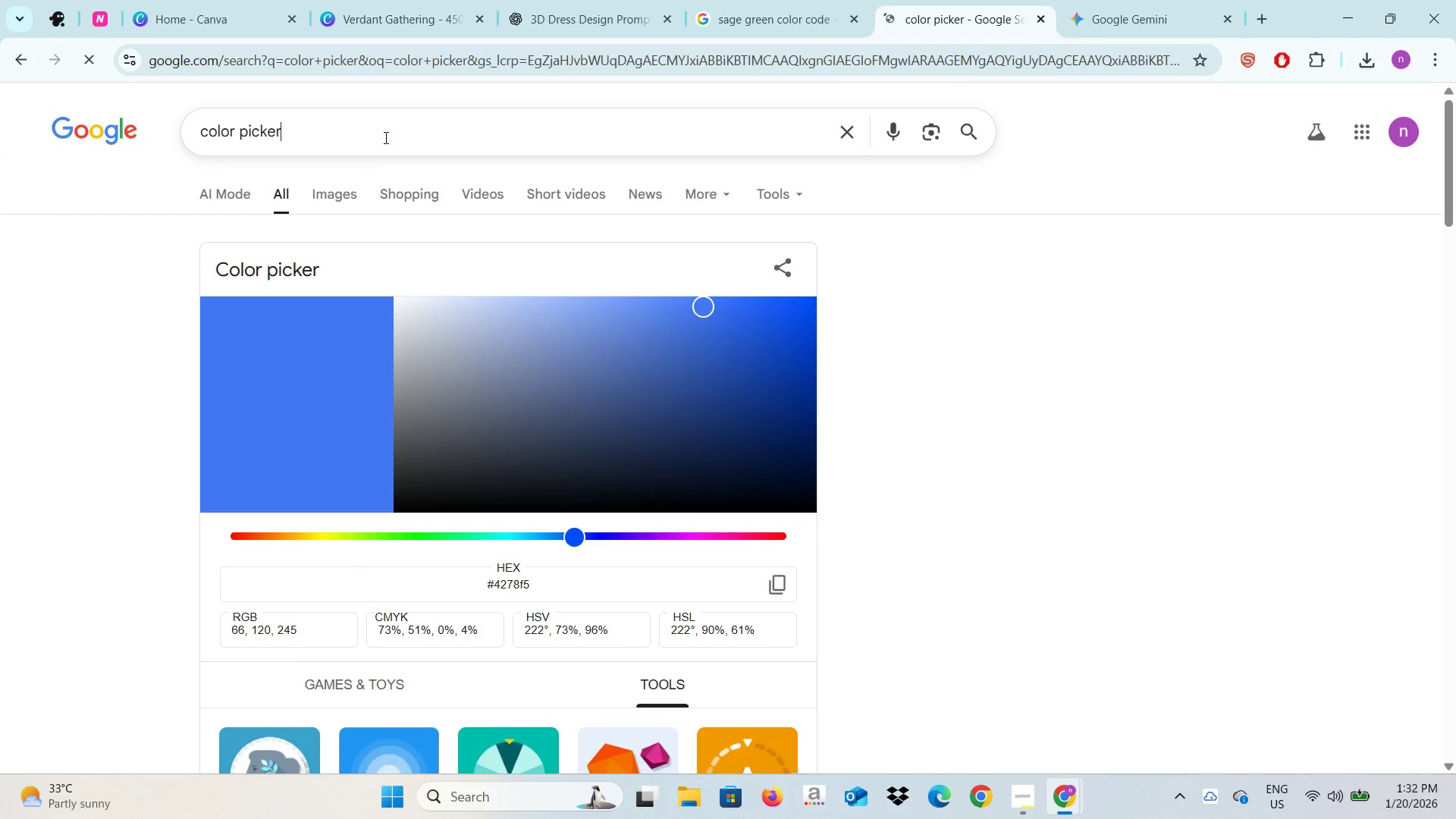 
key(Space)
 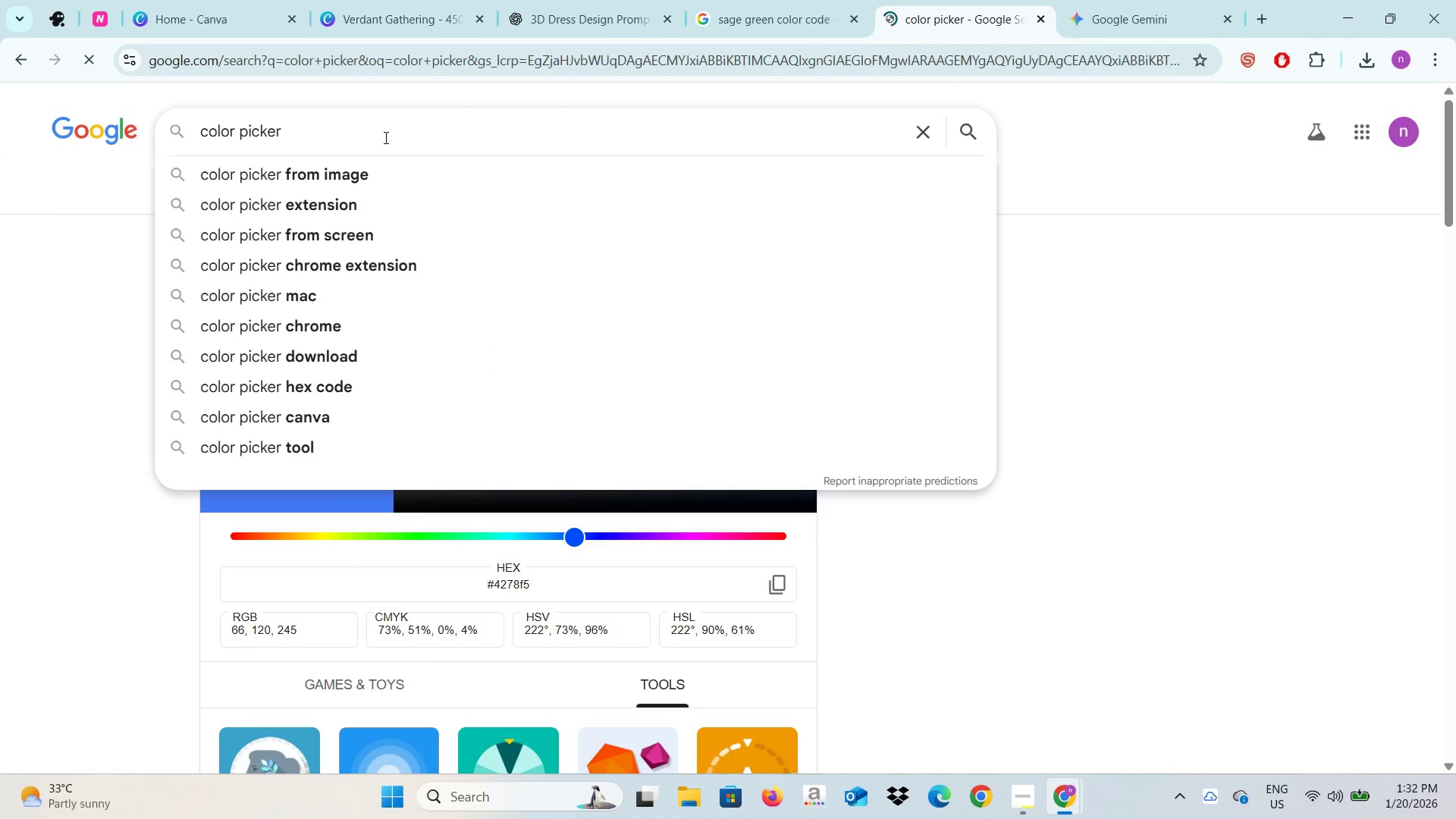 
left_click([393, 171])
 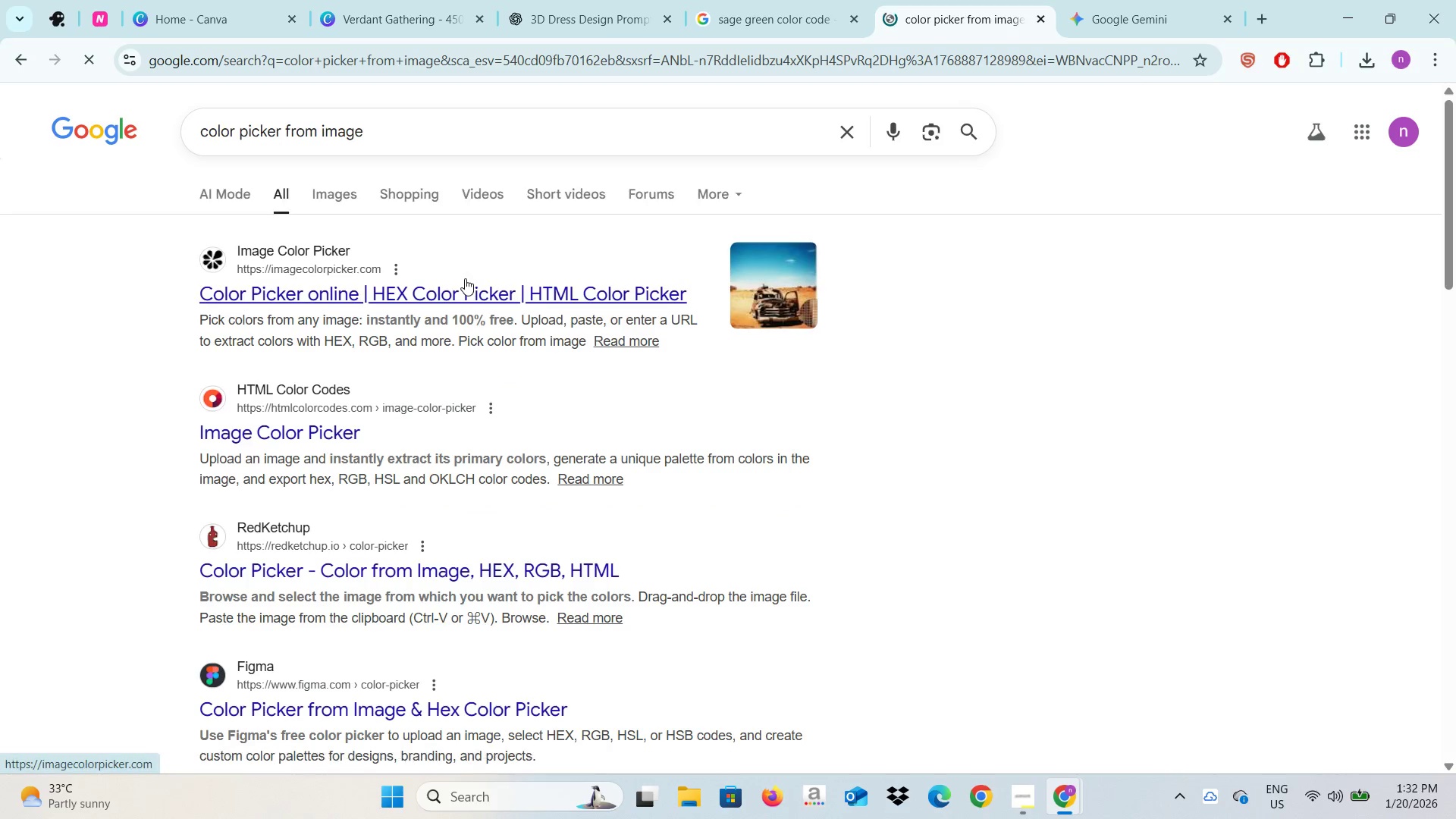 
left_click([468, 288])
 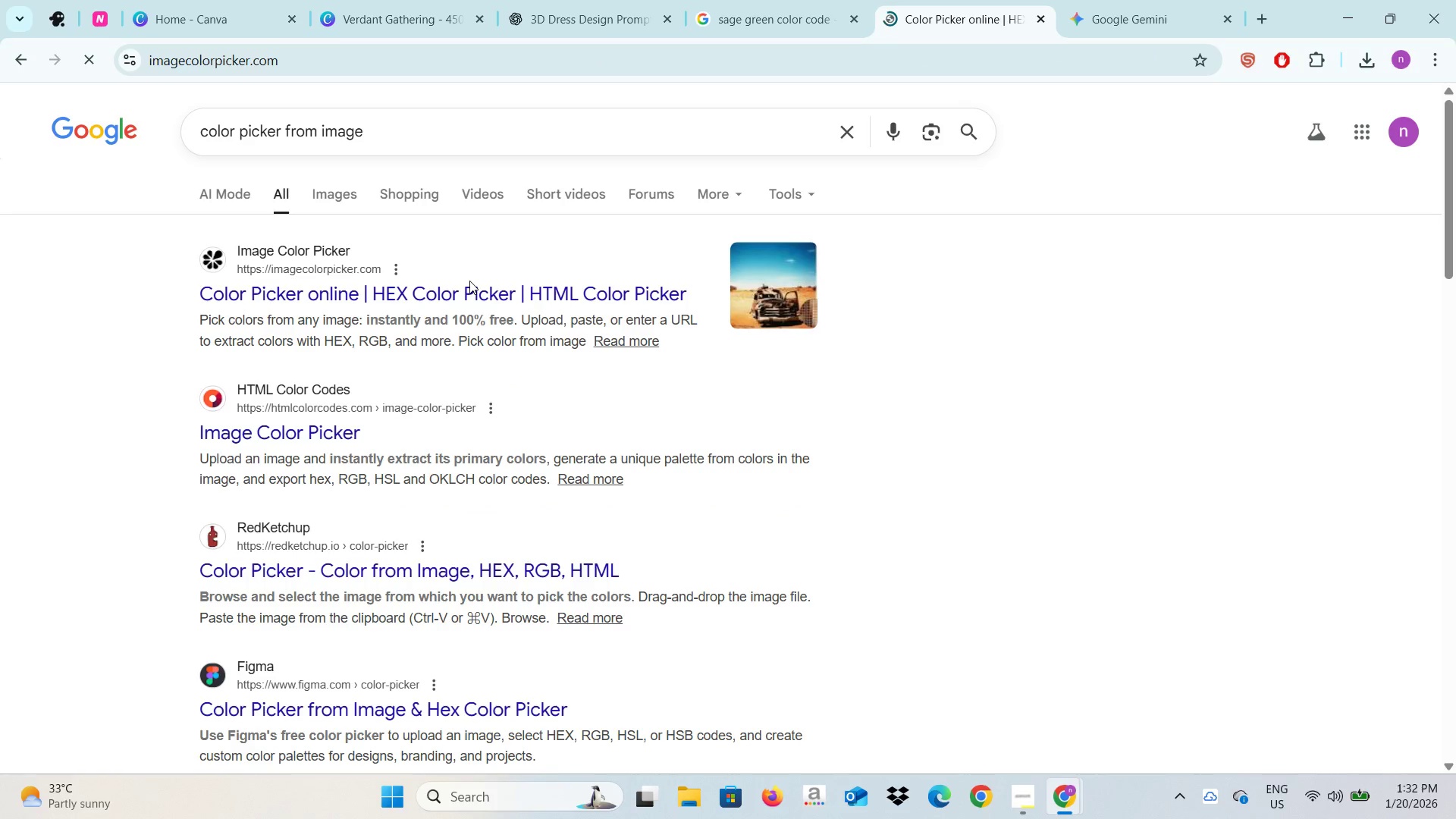 
wait(8.33)
 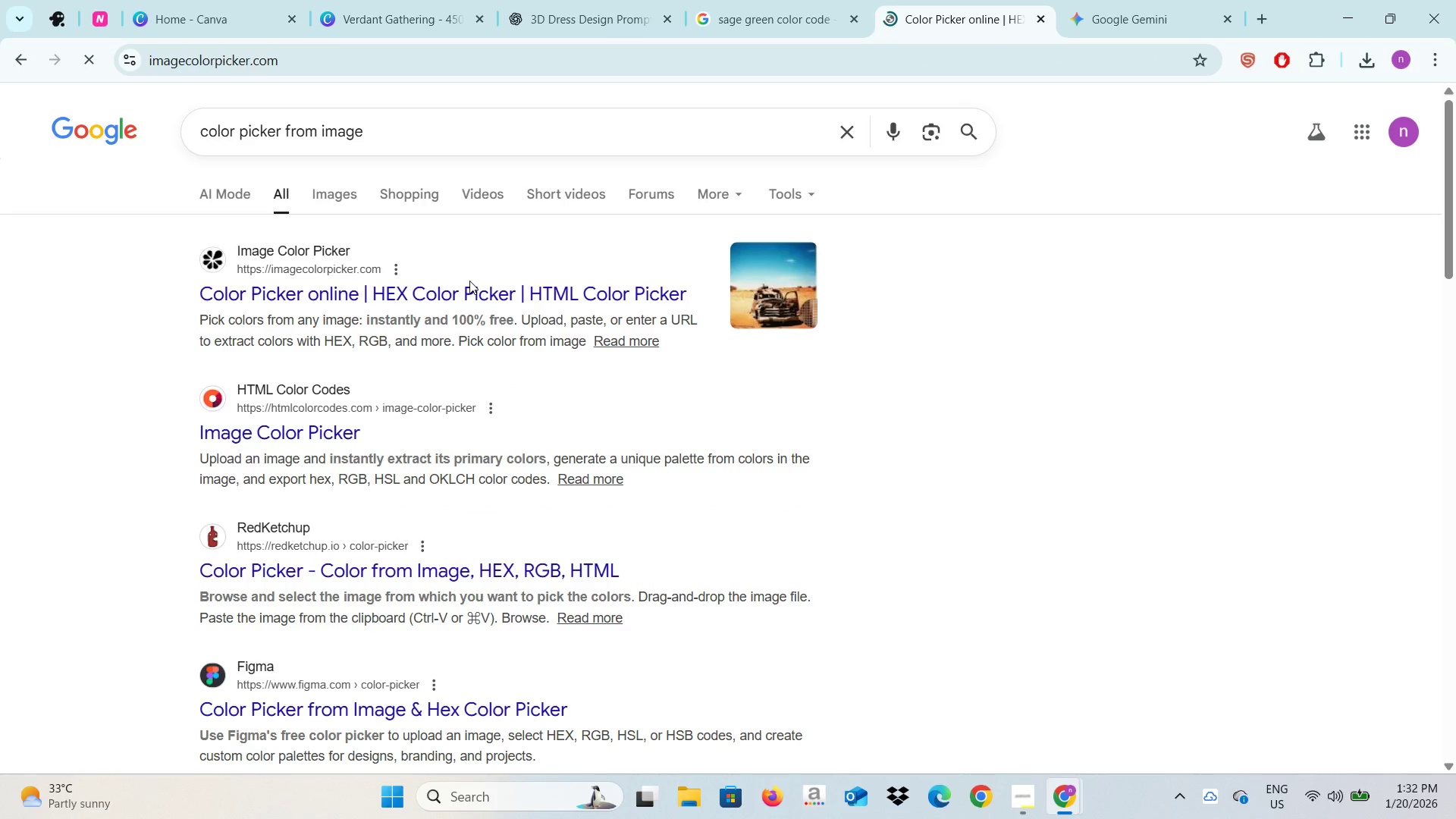 
scroll: coordinate [1040, 485], scroll_direction: down, amount: 4.0
 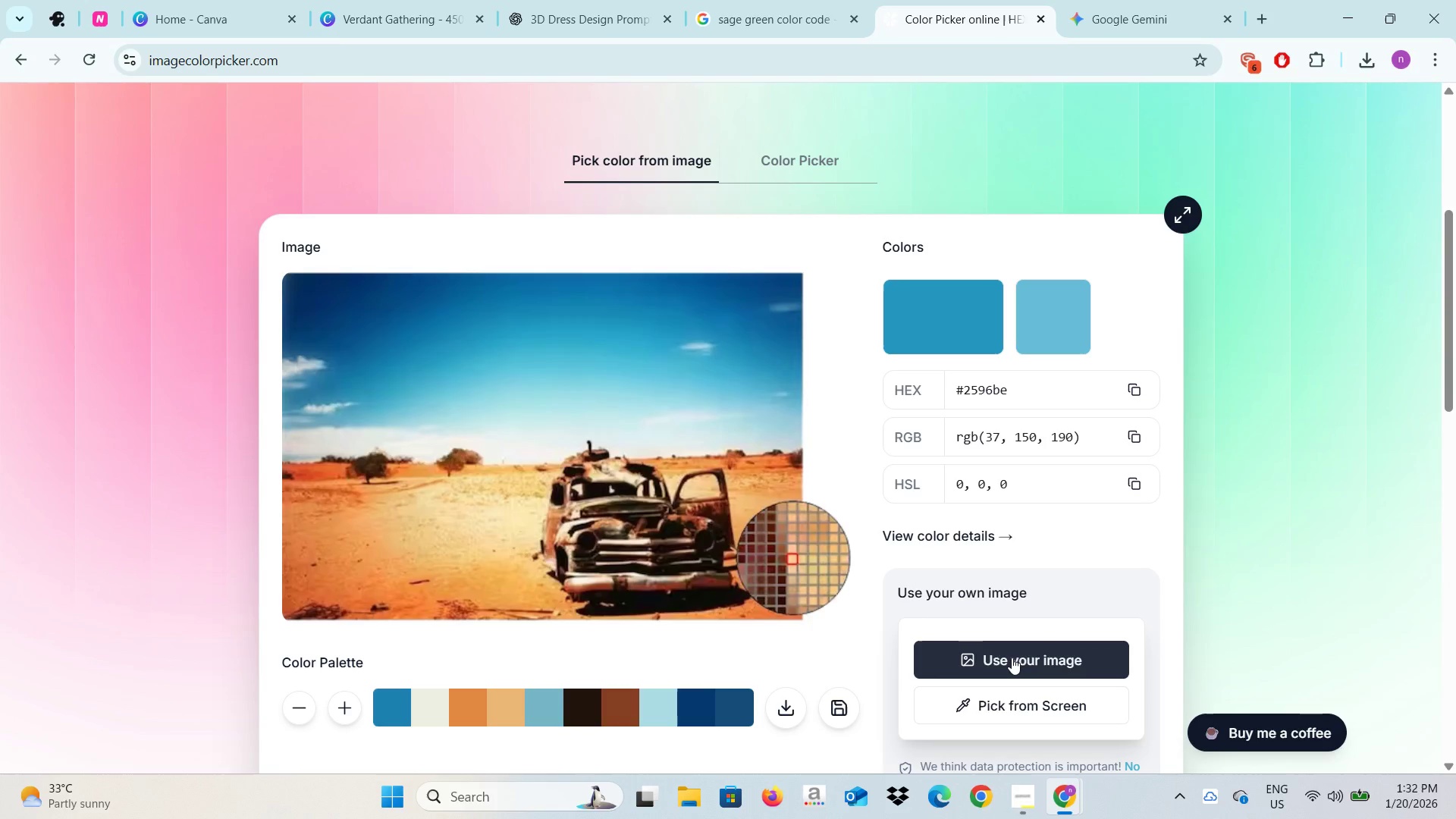 
left_click([1012, 657])
 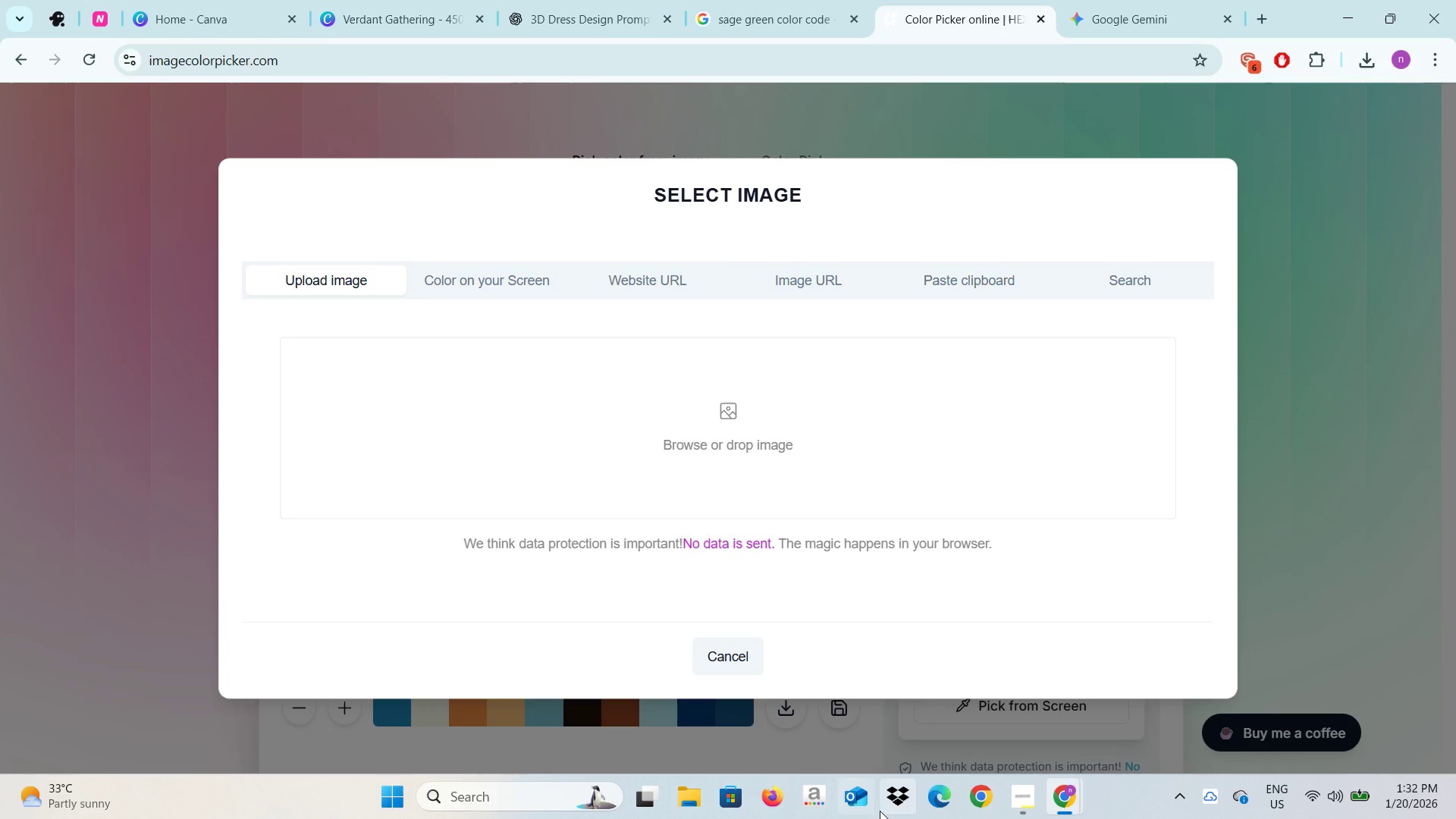 
left_click([739, 450])
 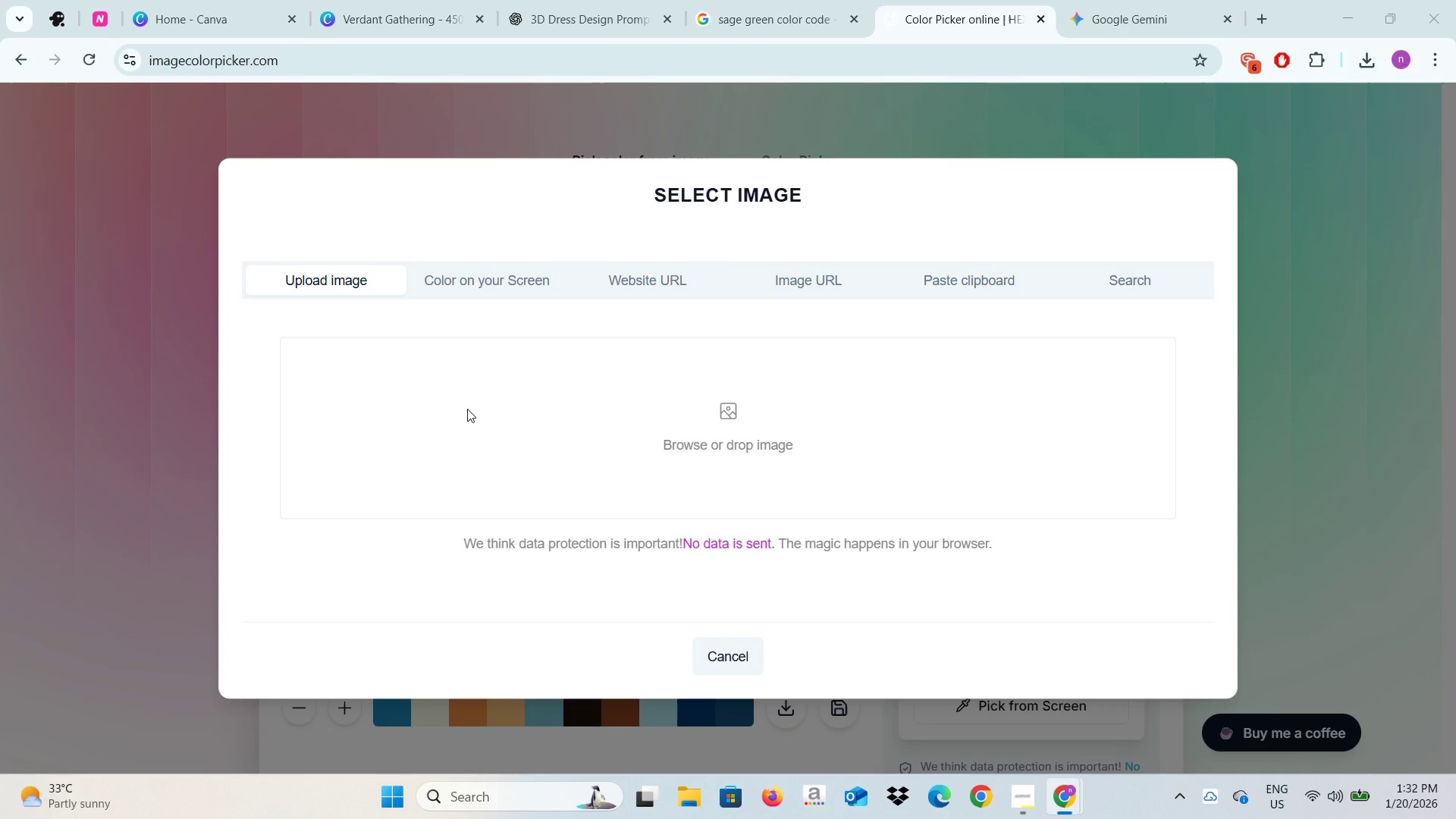 
mouse_move([659, 435])
 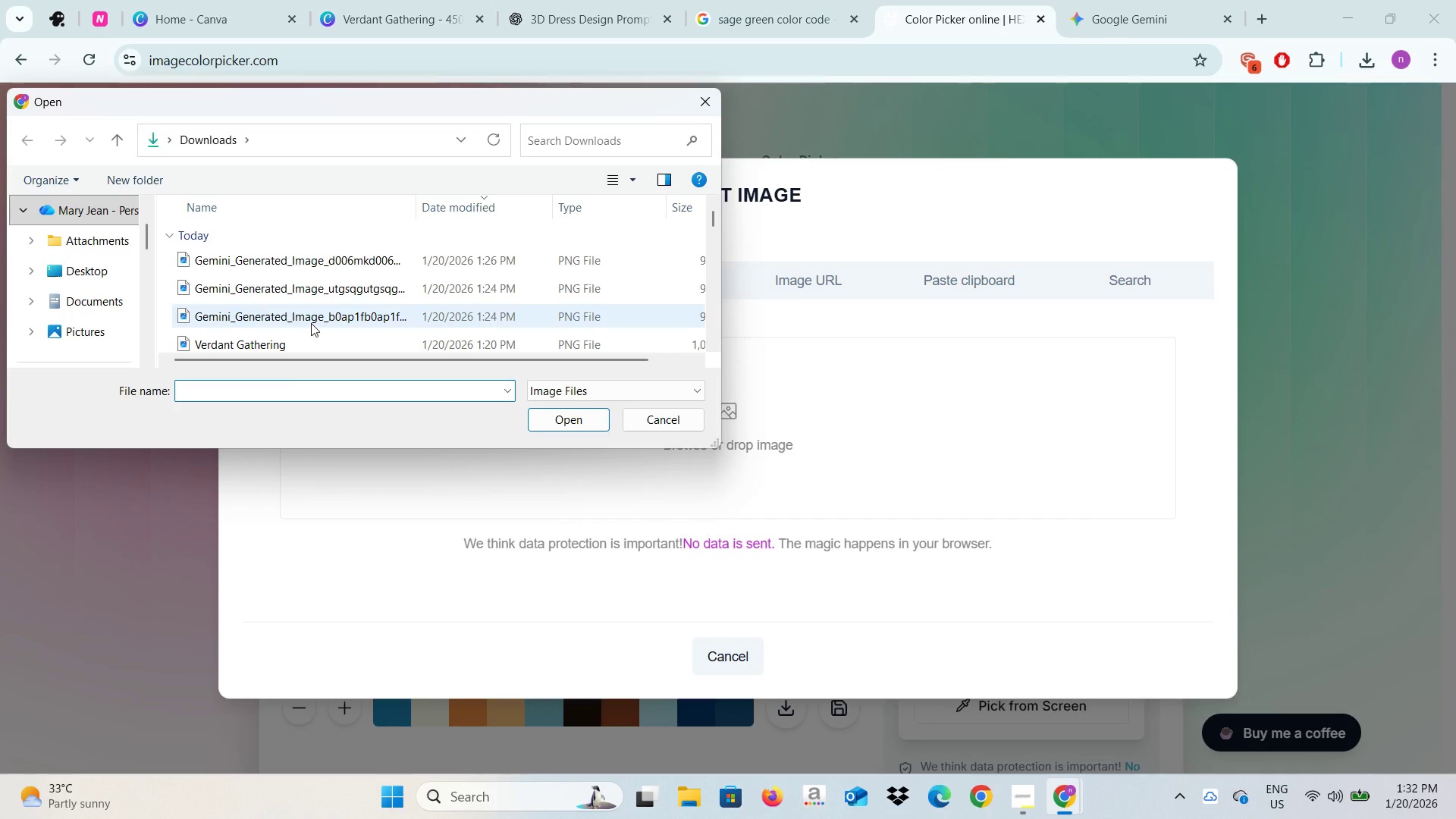 
left_click([536, 419])
 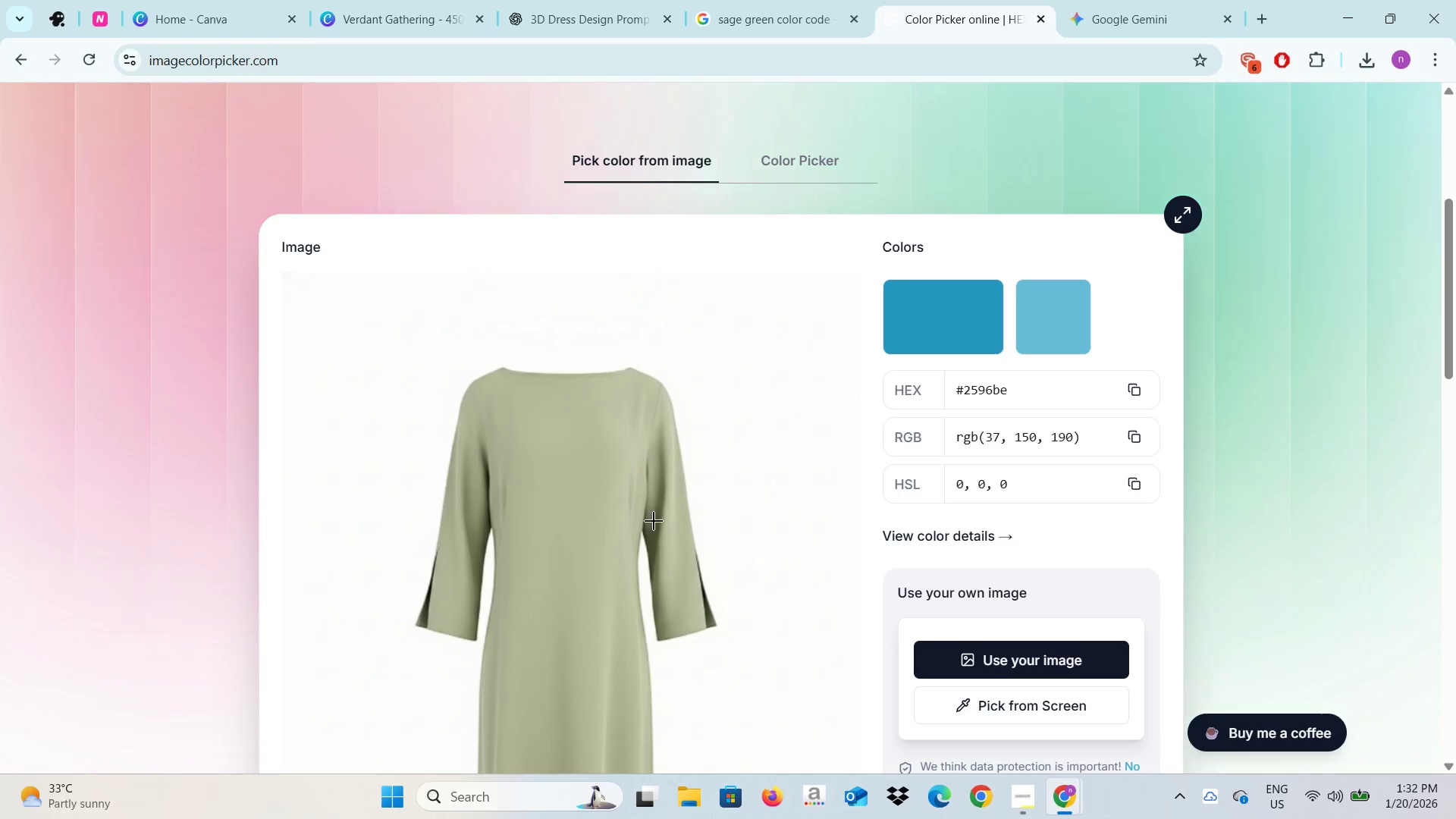 
left_click([591, 526])
 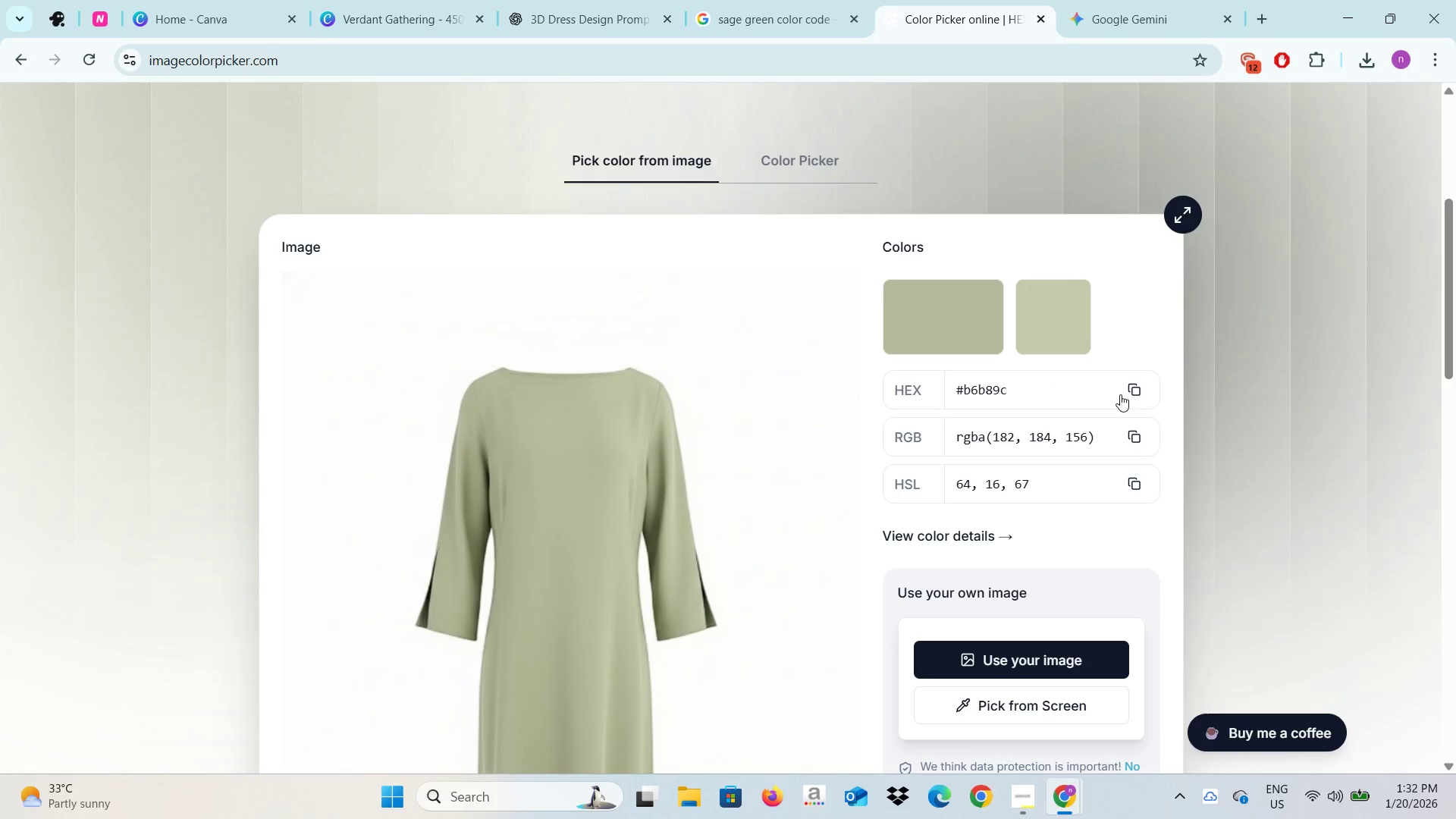 
left_click([1131, 384])
 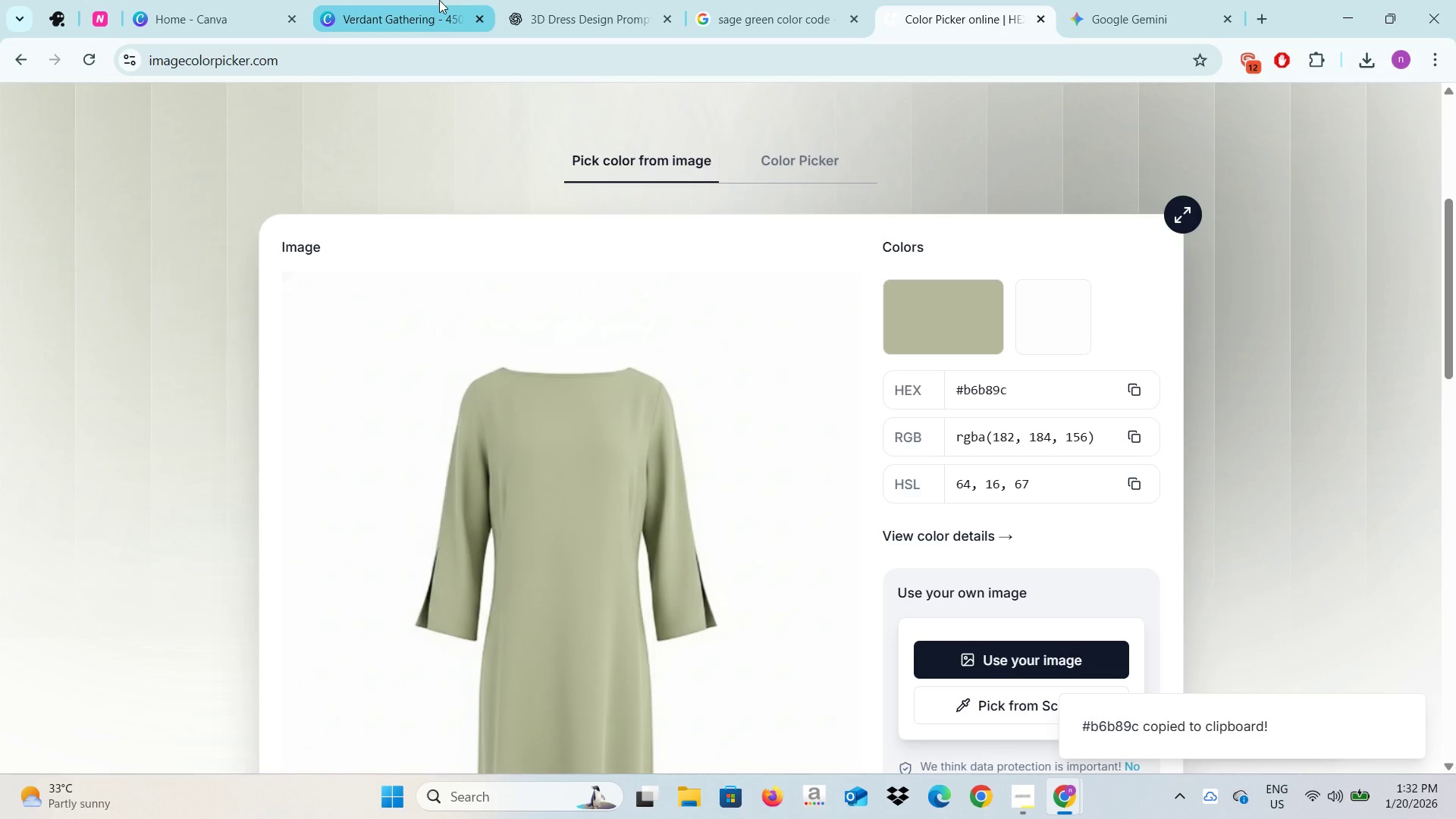 
left_click([388, 1])
 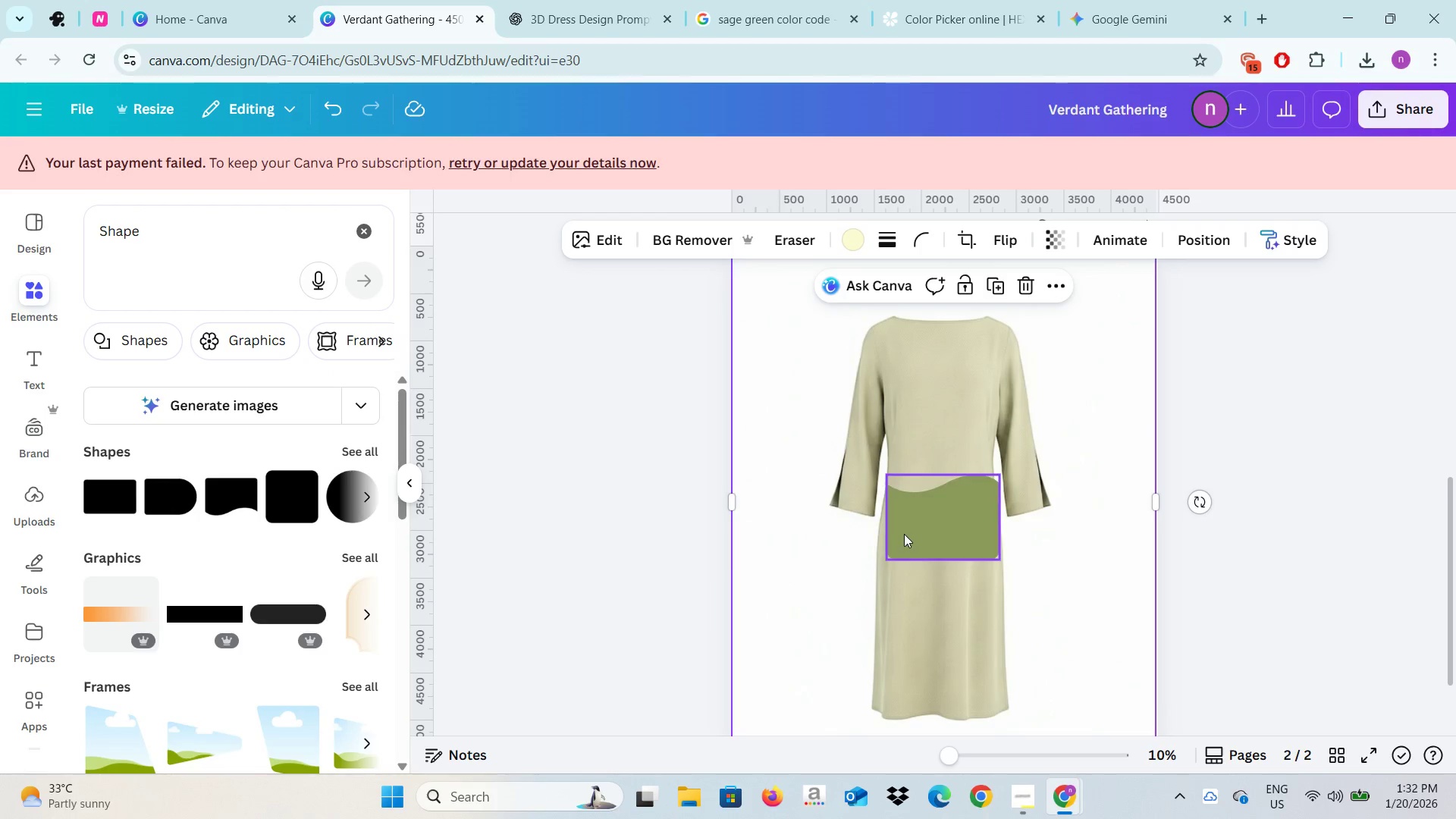 
left_click([908, 534])
 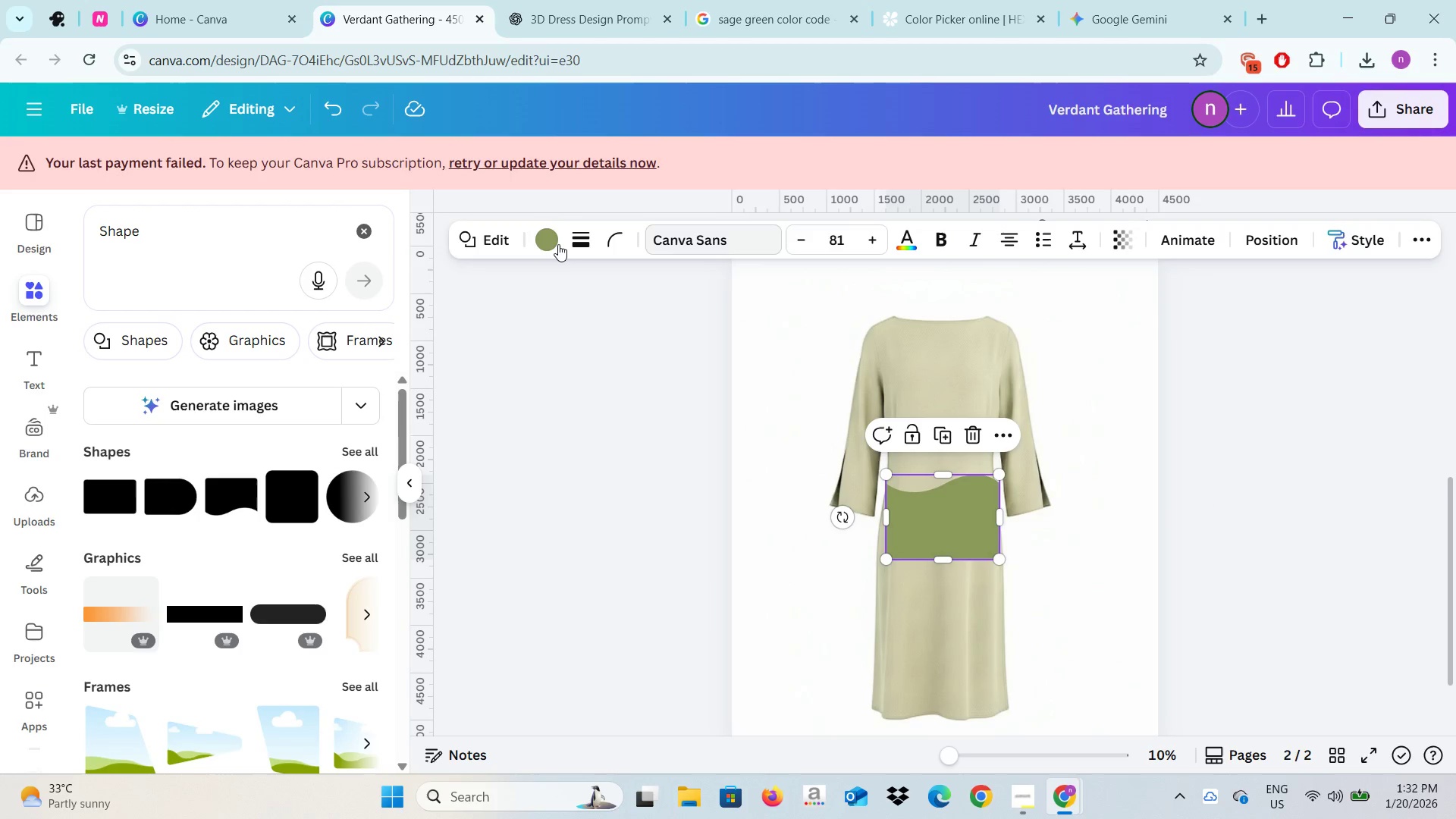 
left_click([558, 244])
 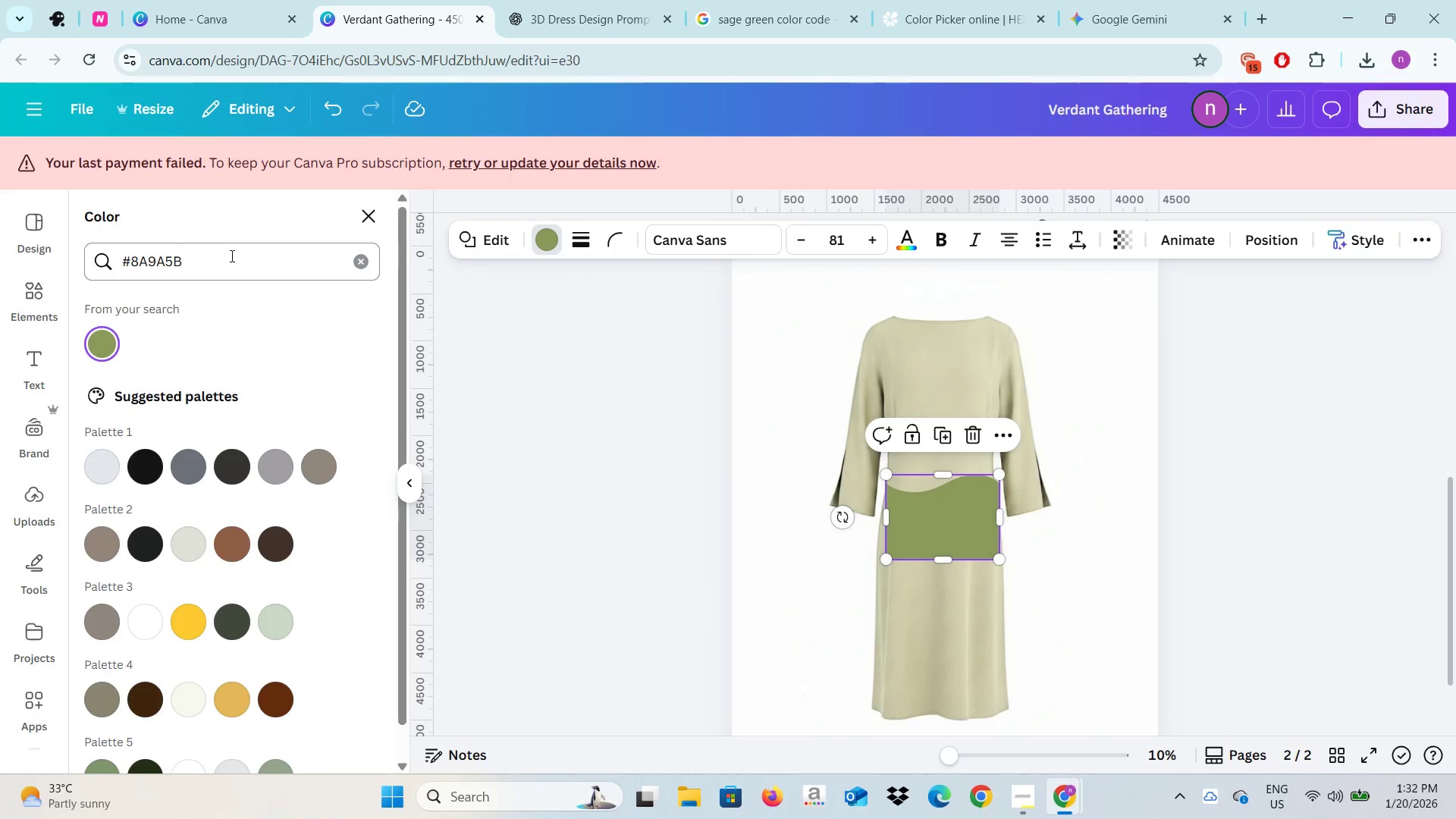 
left_click_drag(start_coordinate=[234, 256], to_coordinate=[121, 251])
 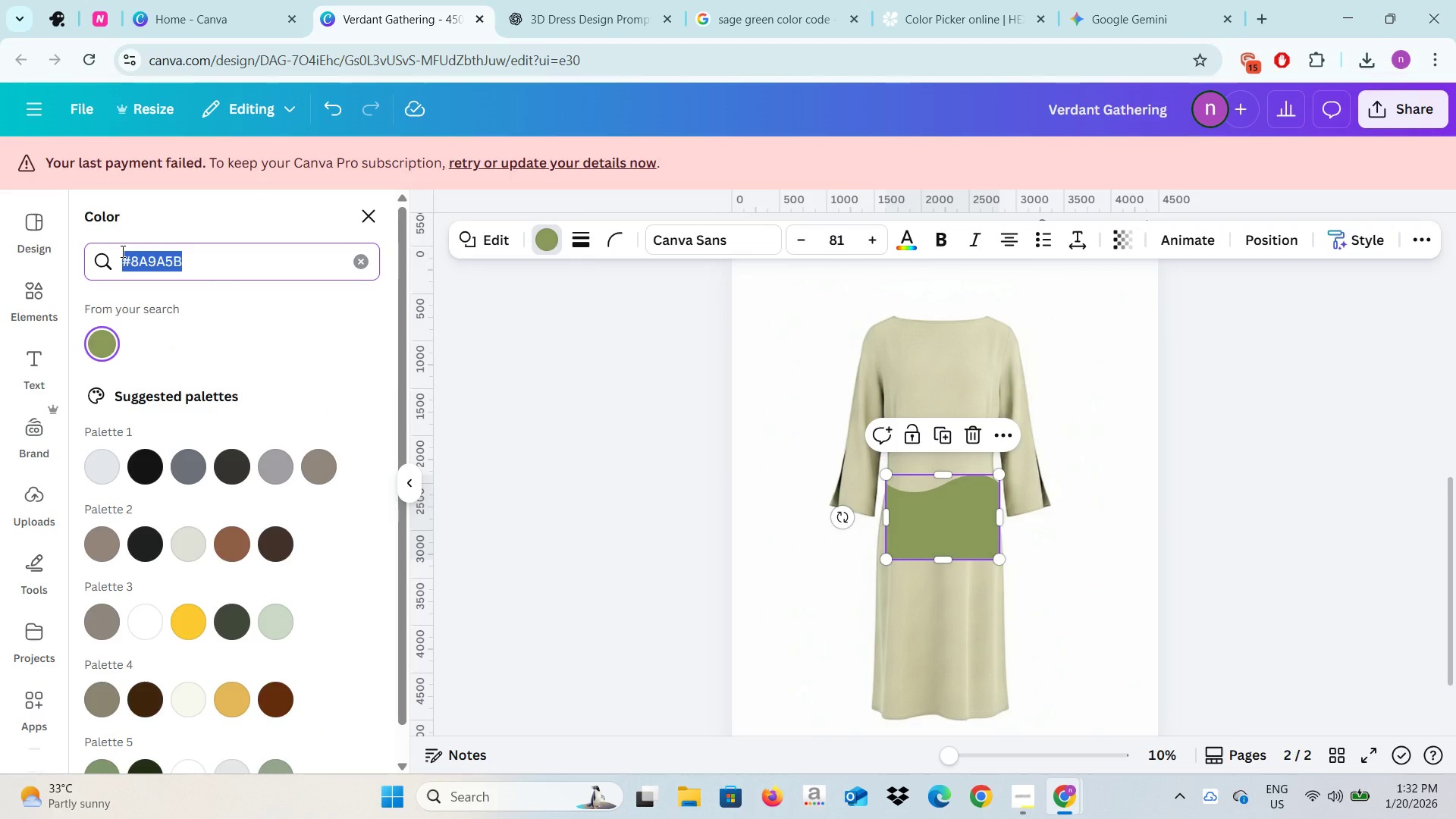 
key(Control+V)
 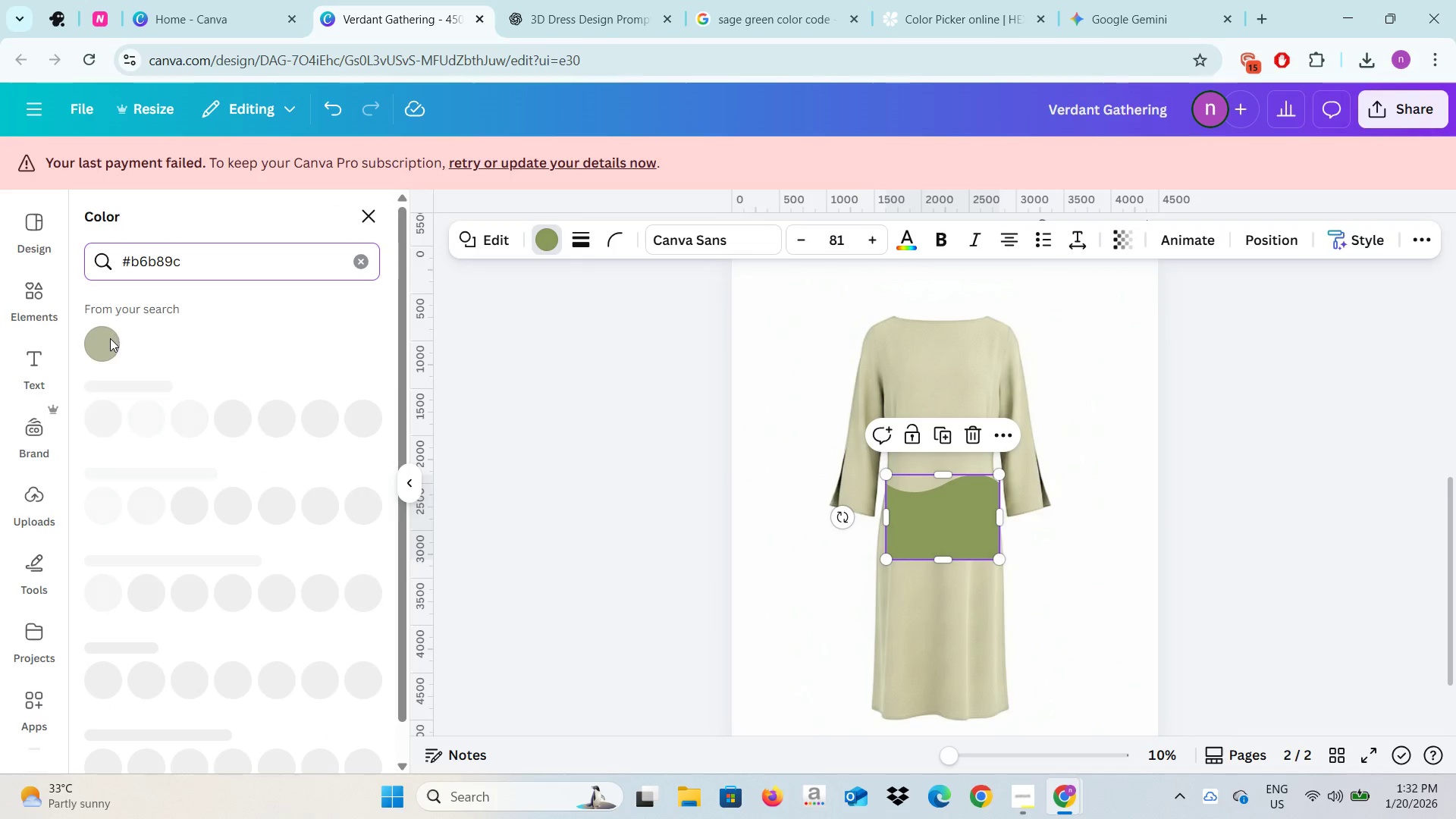 
left_click([106, 340])
 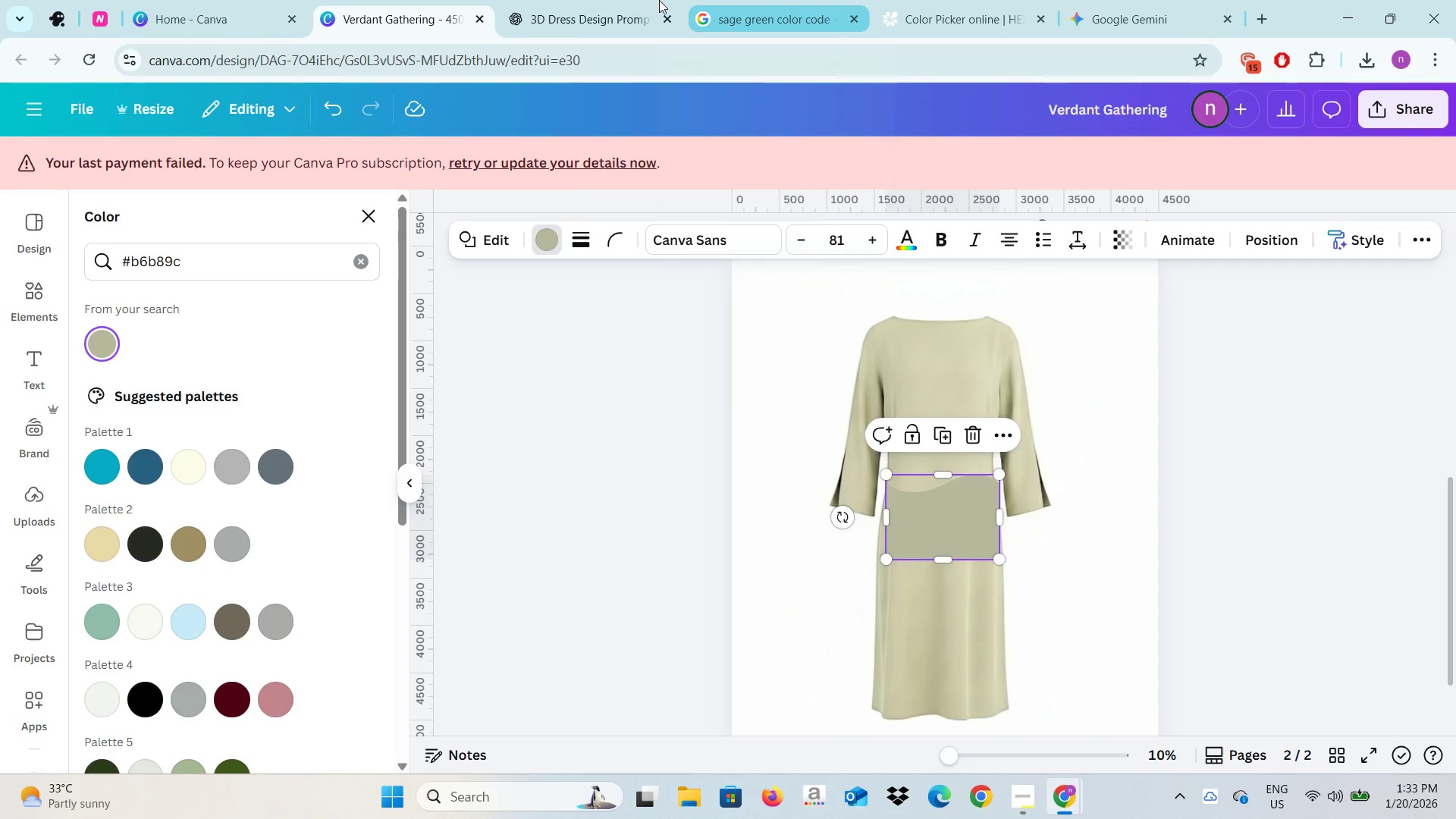 
left_click([990, 0])
 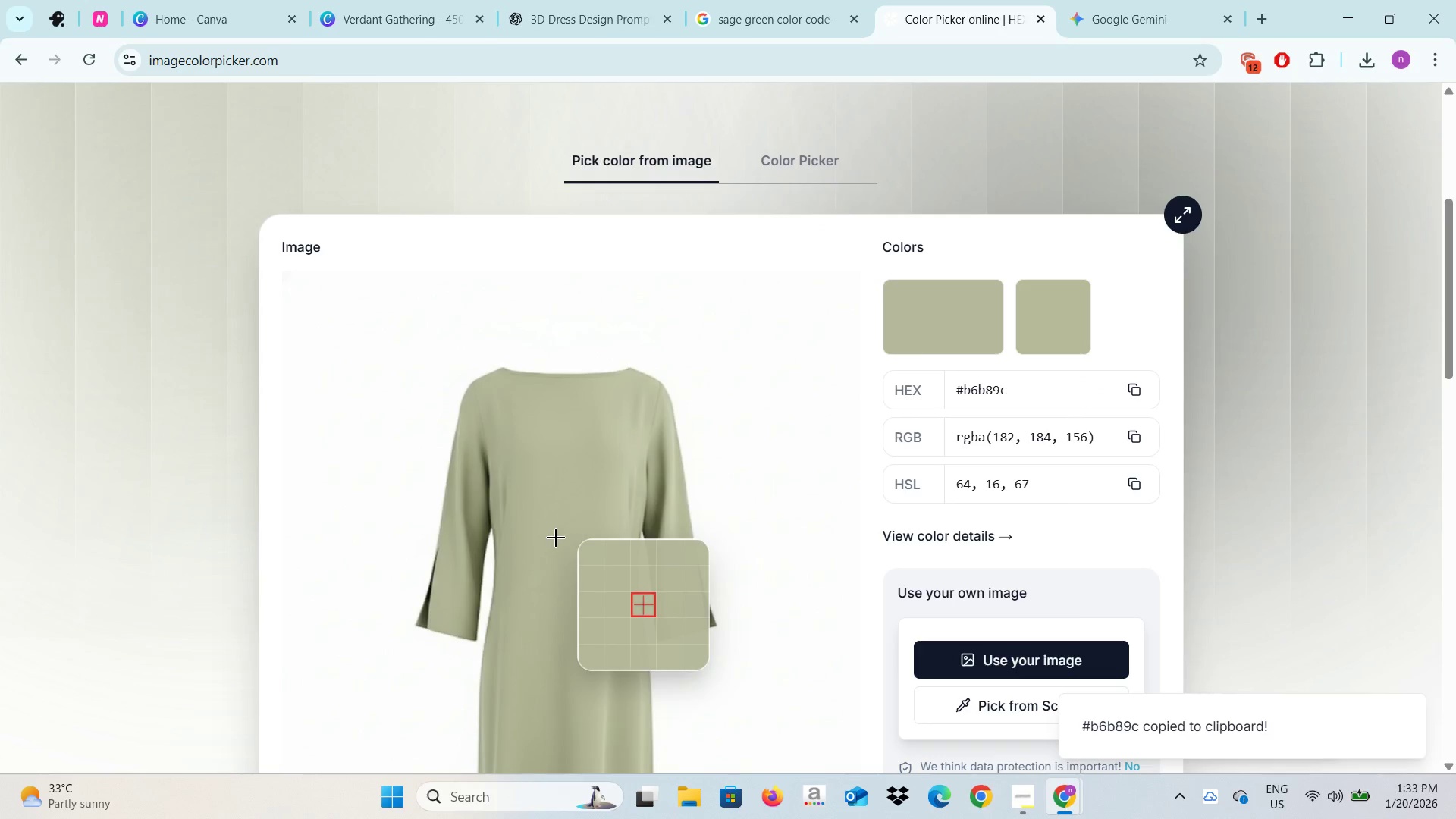 
left_click([556, 538])
 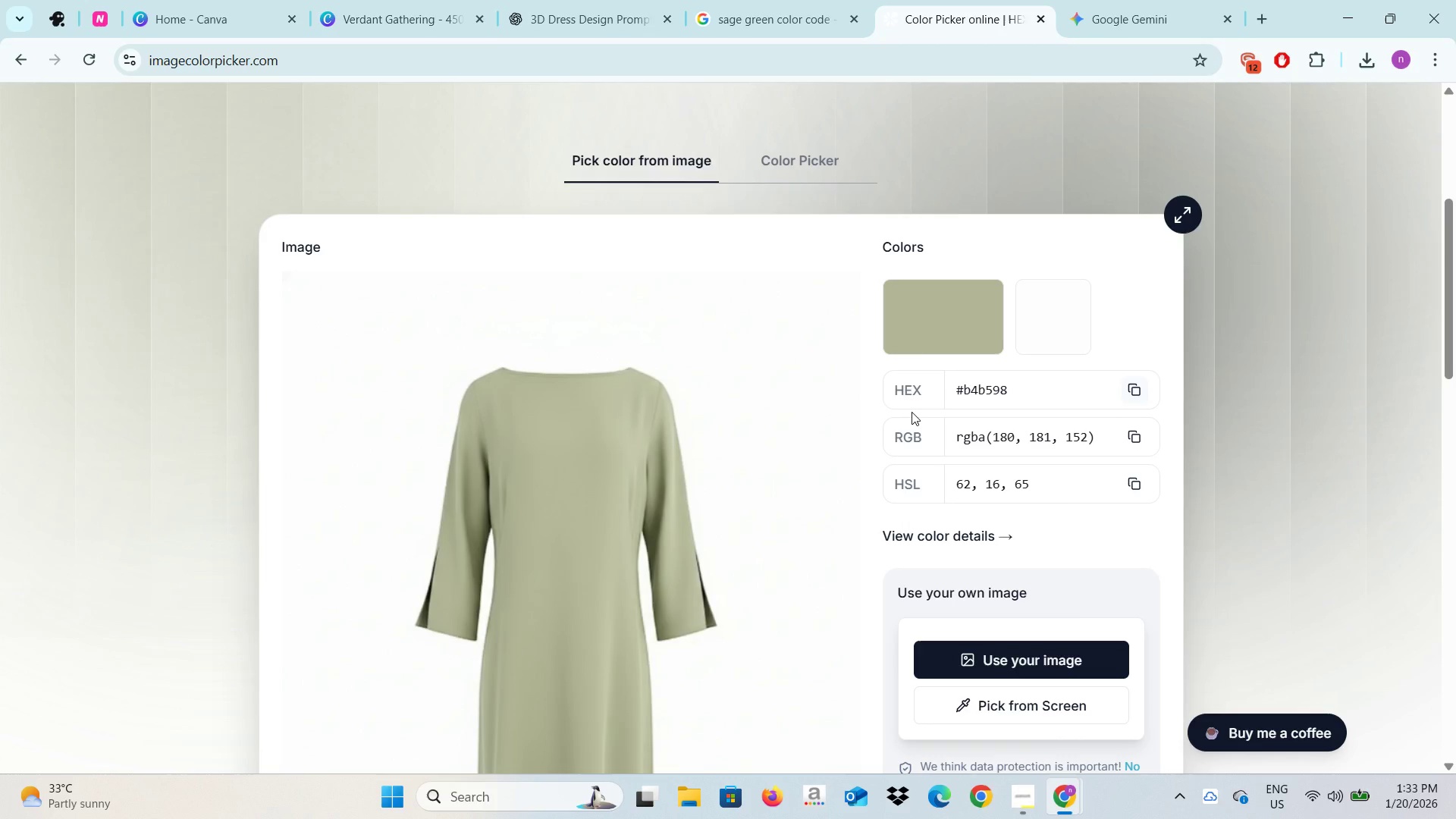 
left_click([1138, 387])
 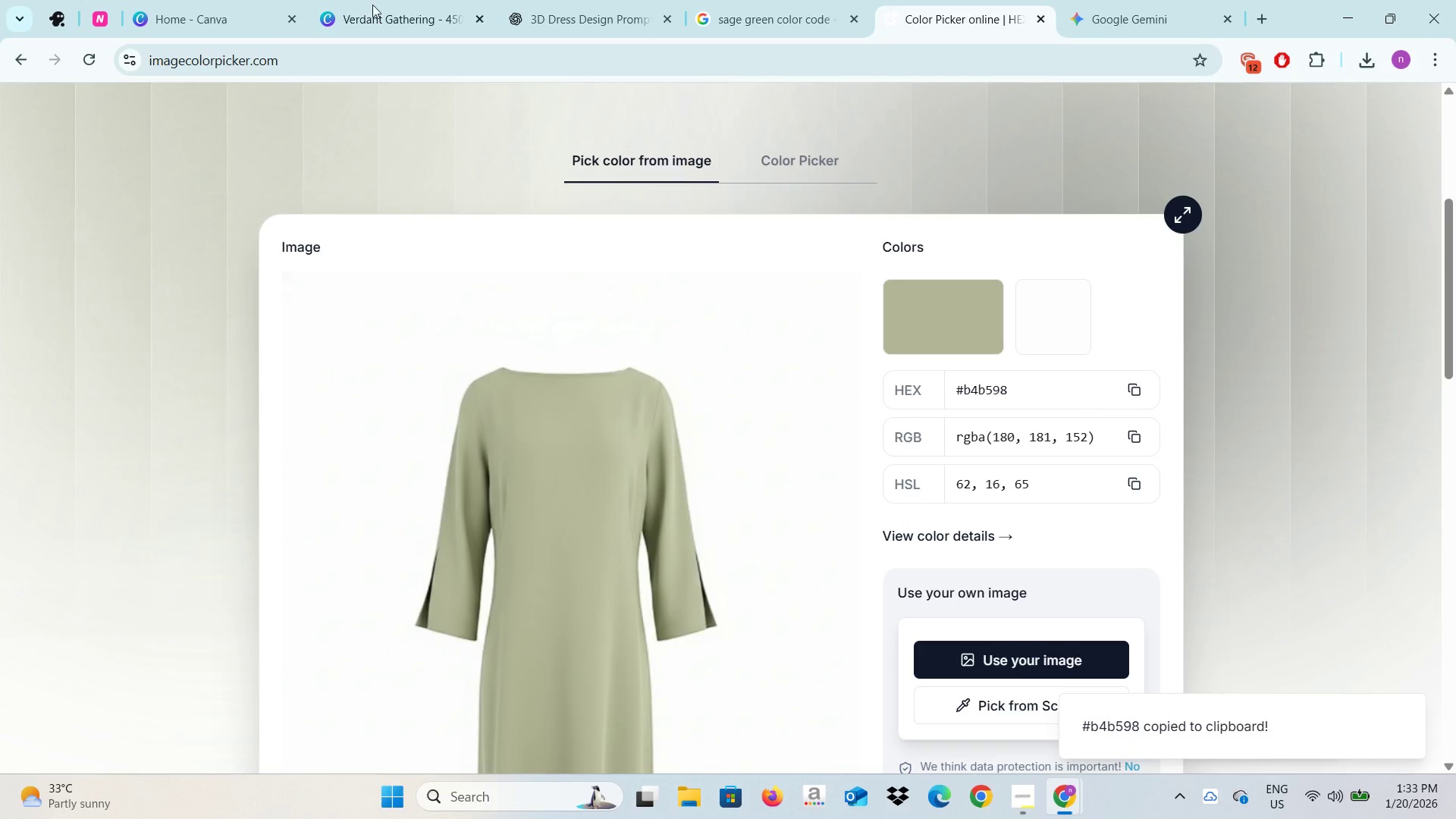 
left_click([372, 5])
 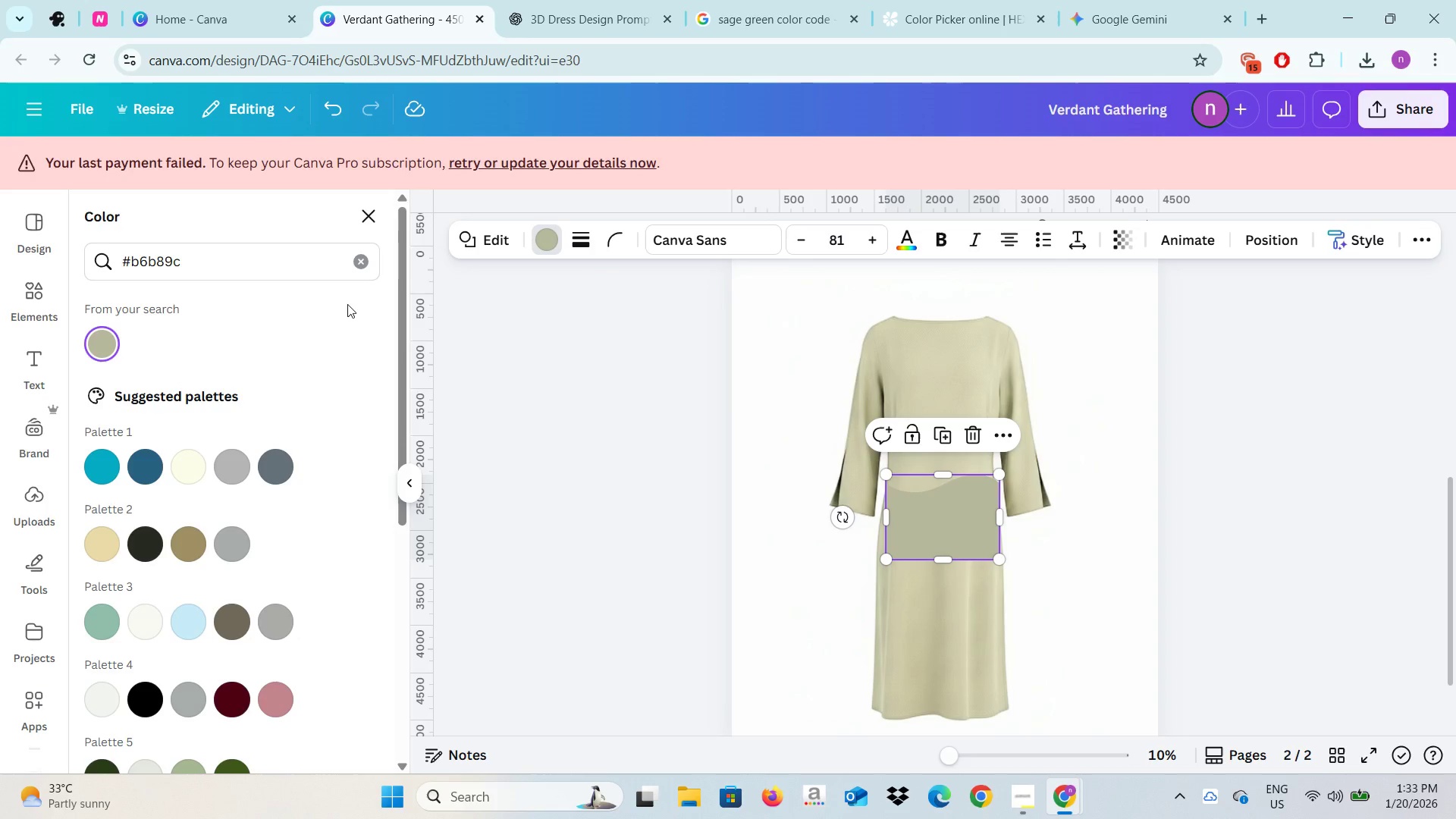 
left_click_drag(start_coordinate=[234, 276], to_coordinate=[123, 253])
 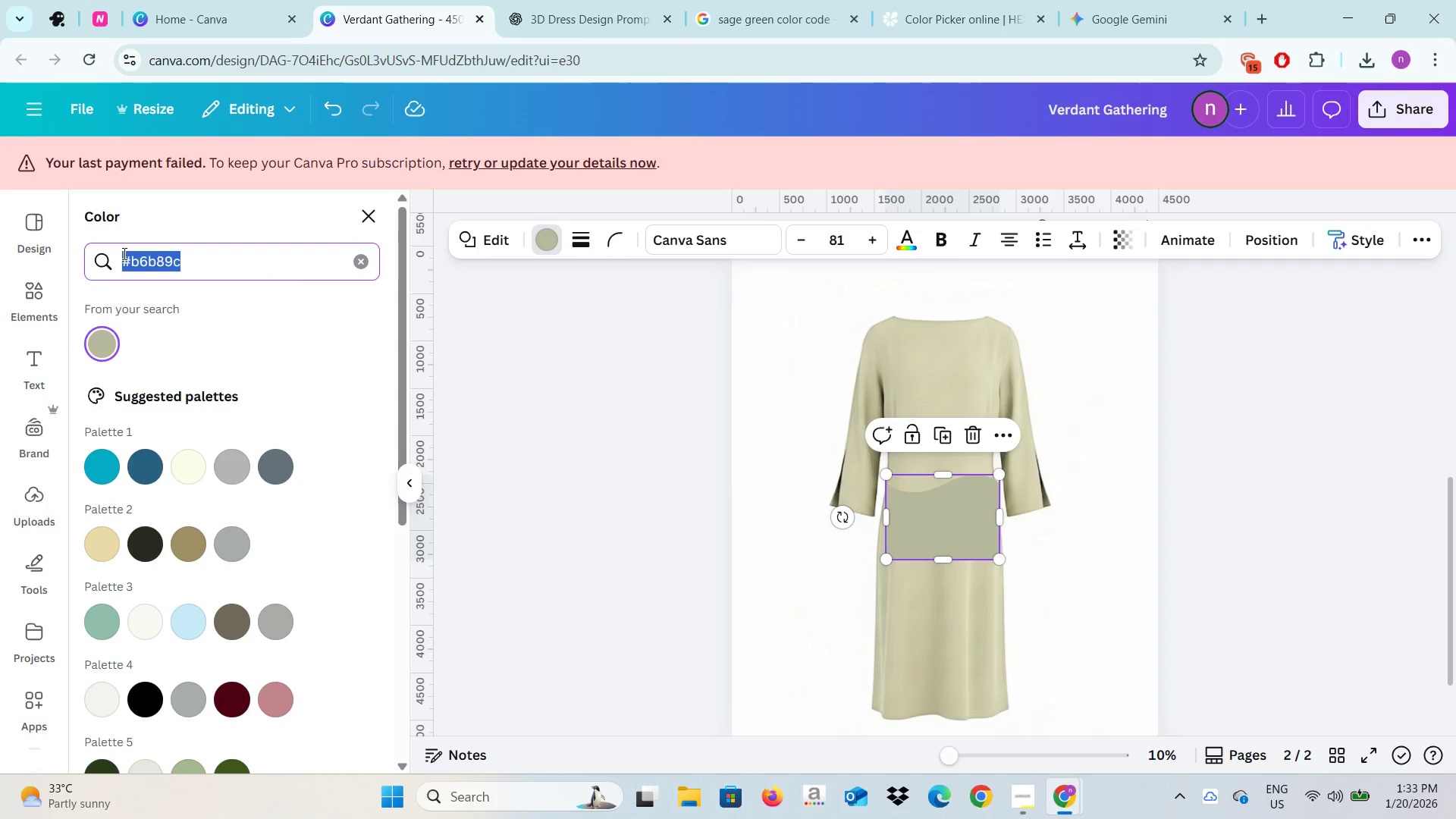 
key(Control+V)
 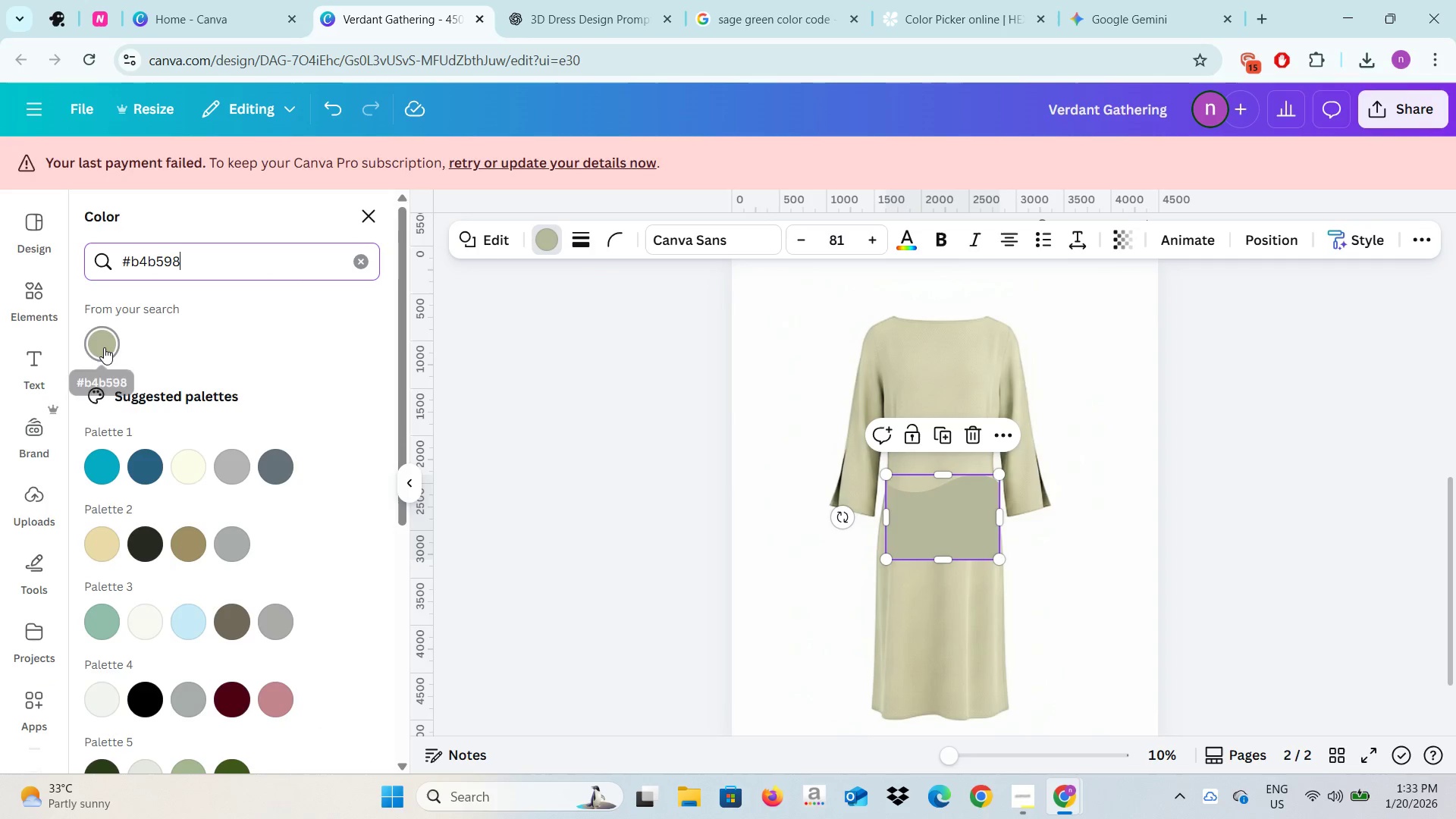 
left_click([104, 347])
 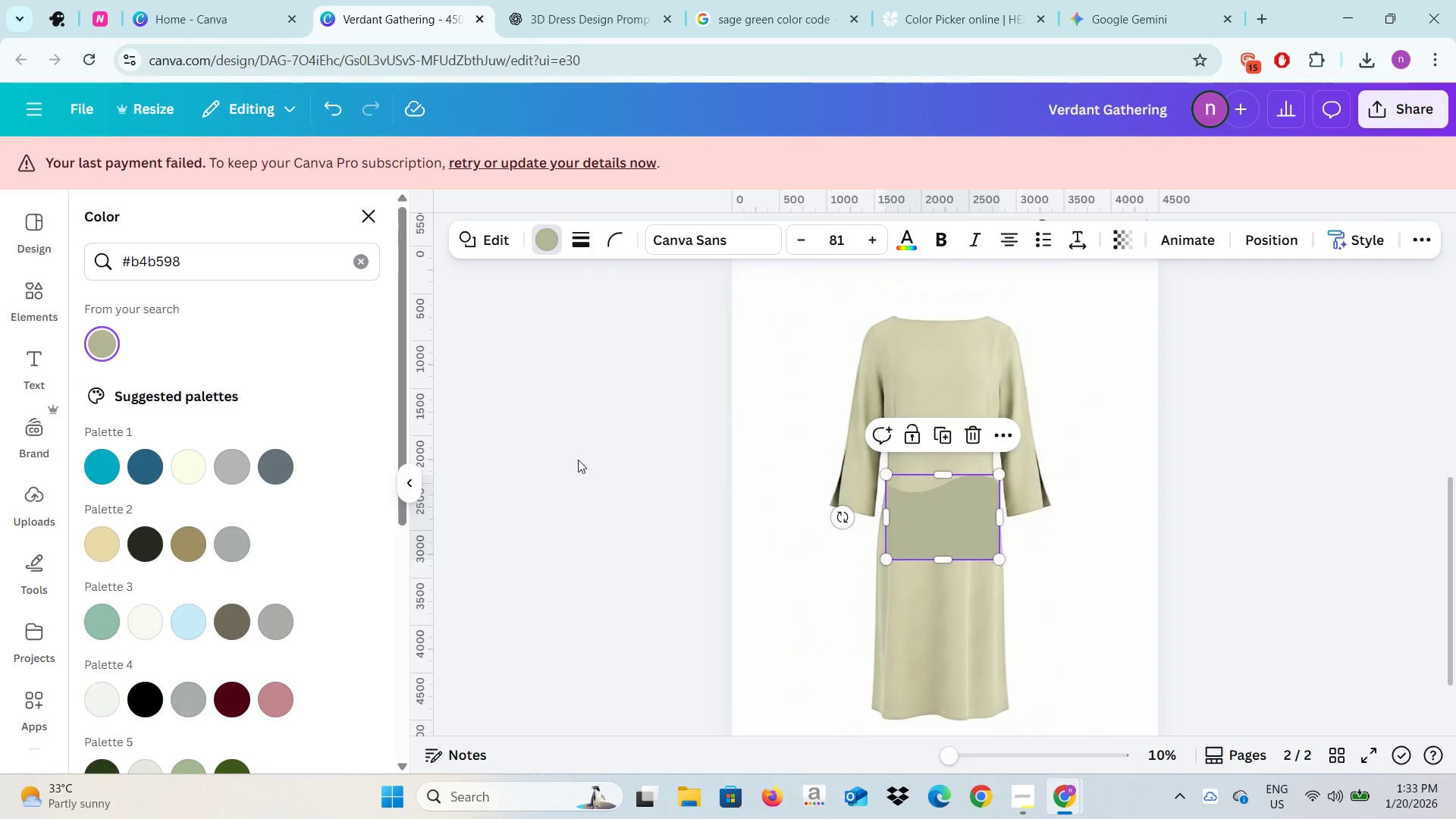 
scroll: coordinate [643, 500], scroll_direction: down, amount: 8.0
 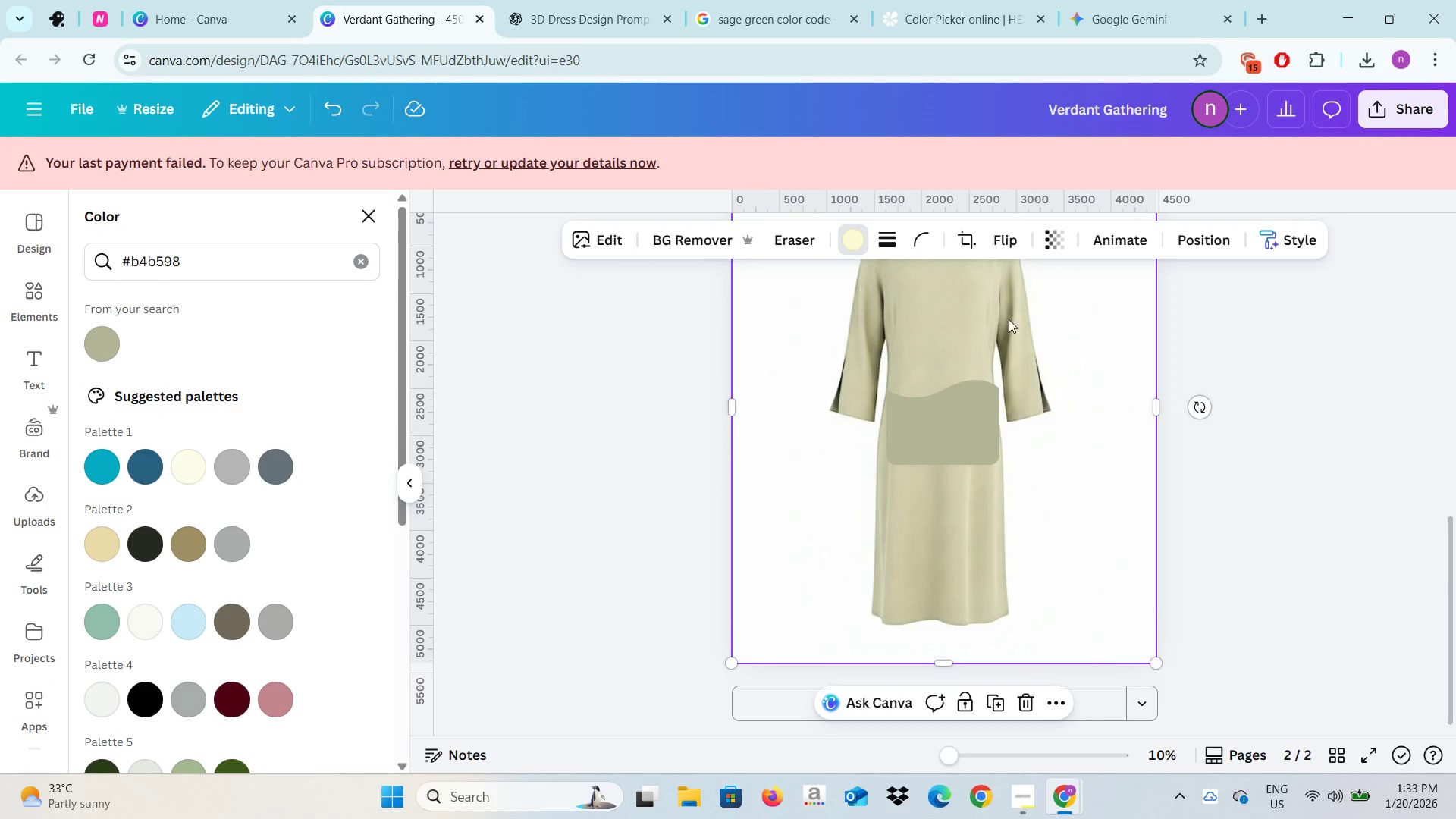 
left_click([1020, 338])
 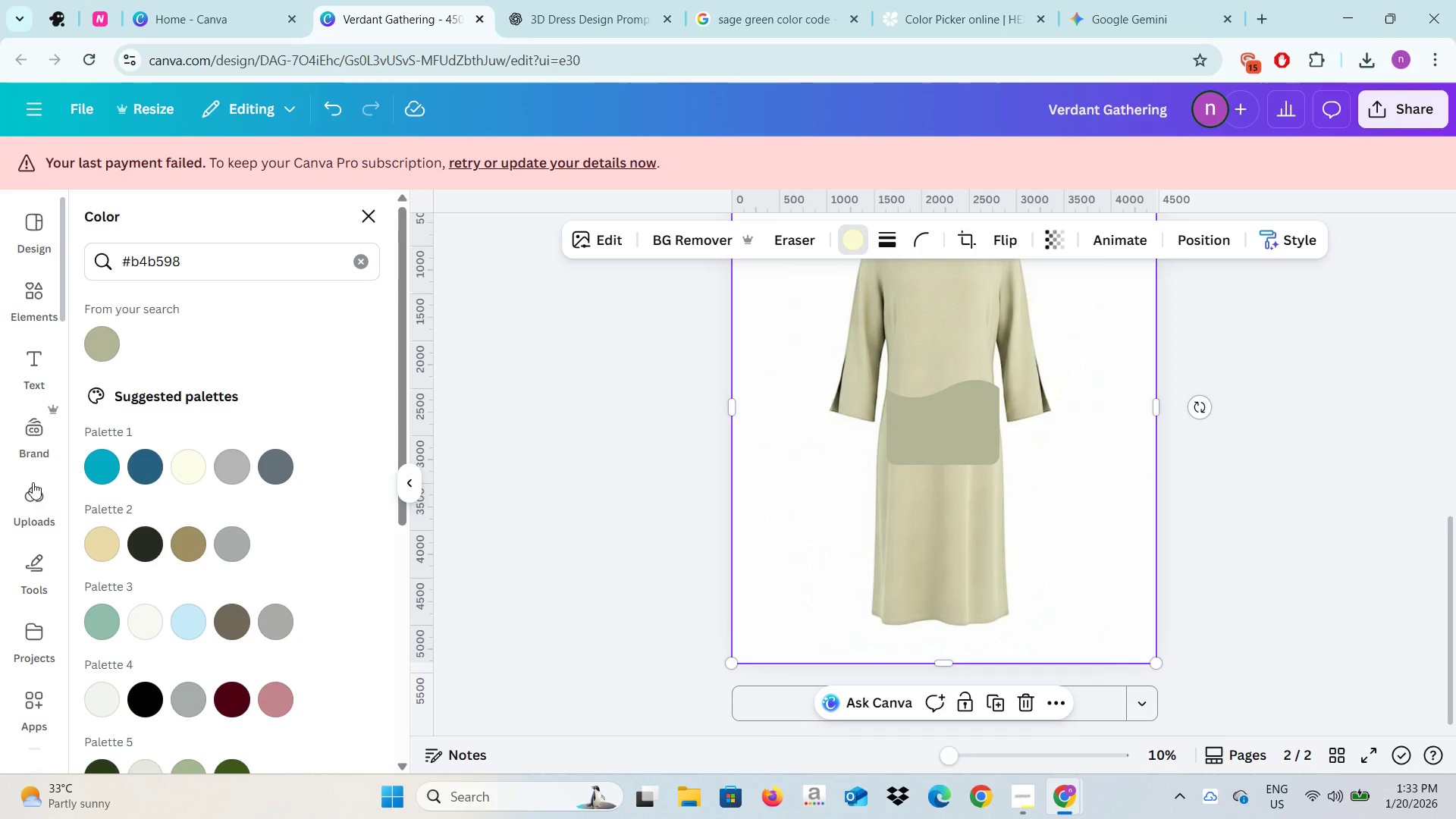 
left_click([36, 513])
 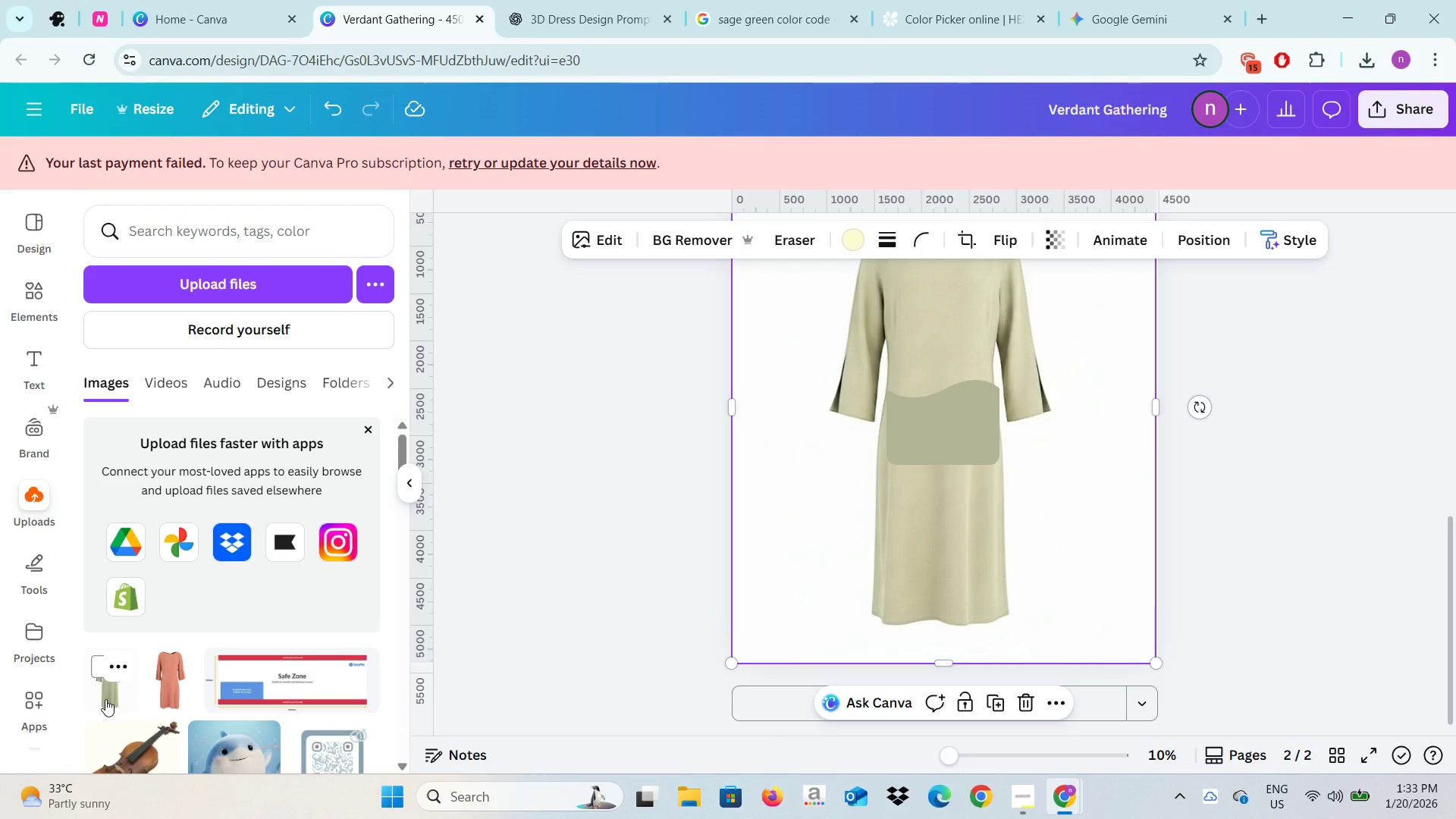 
left_click([105, 699])
 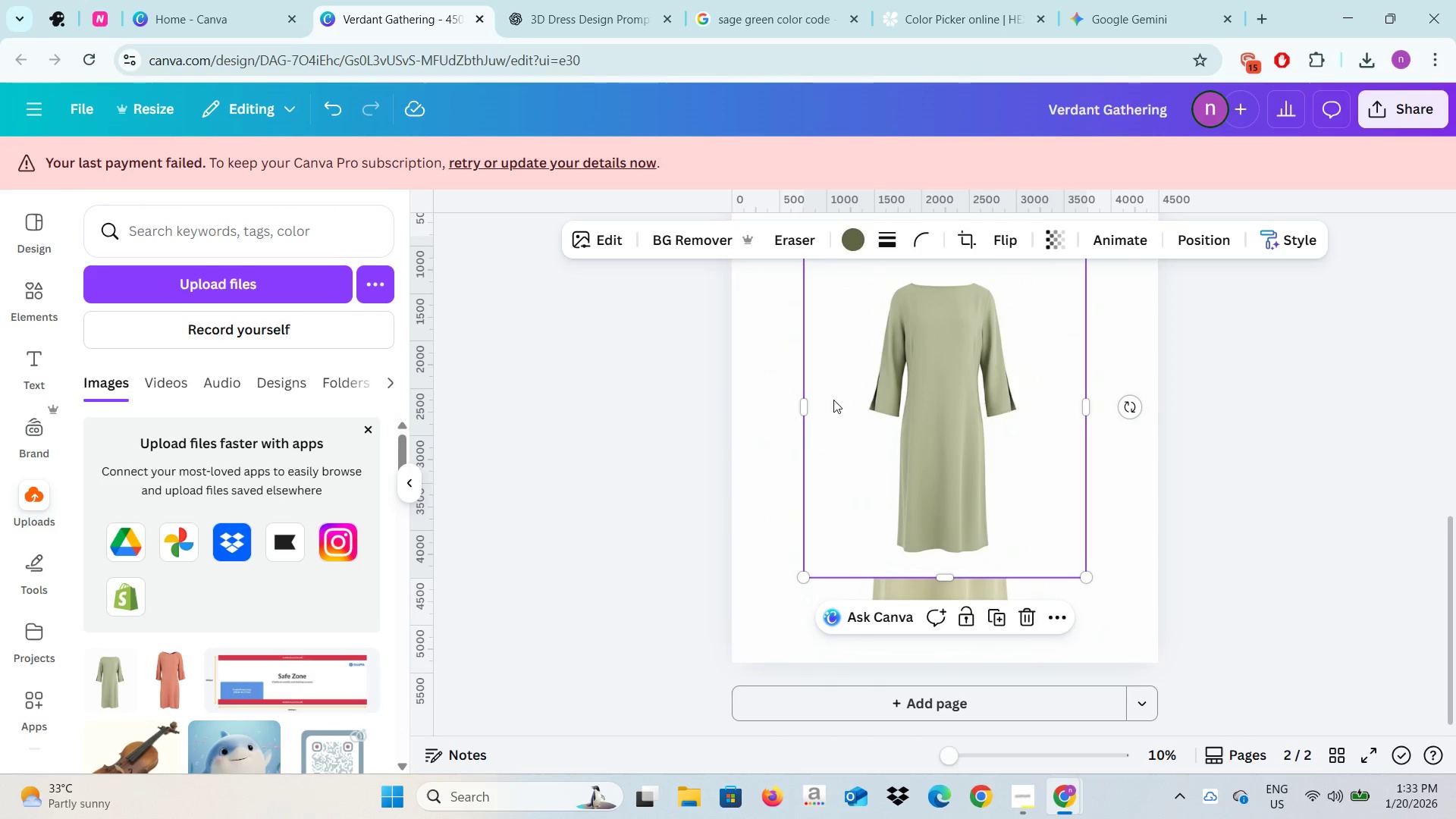 
left_click([858, 236])
 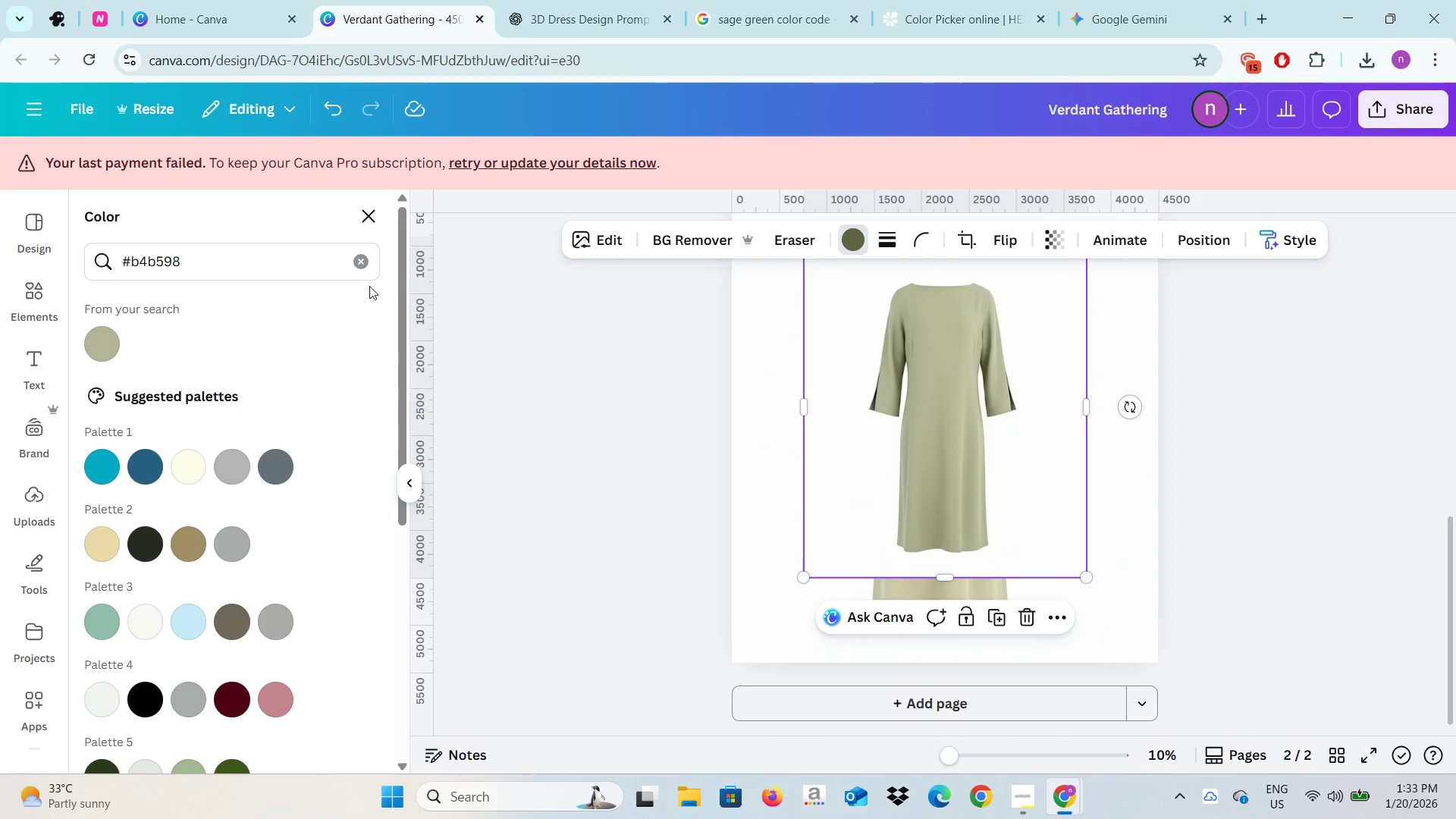 
left_click([362, 264])
 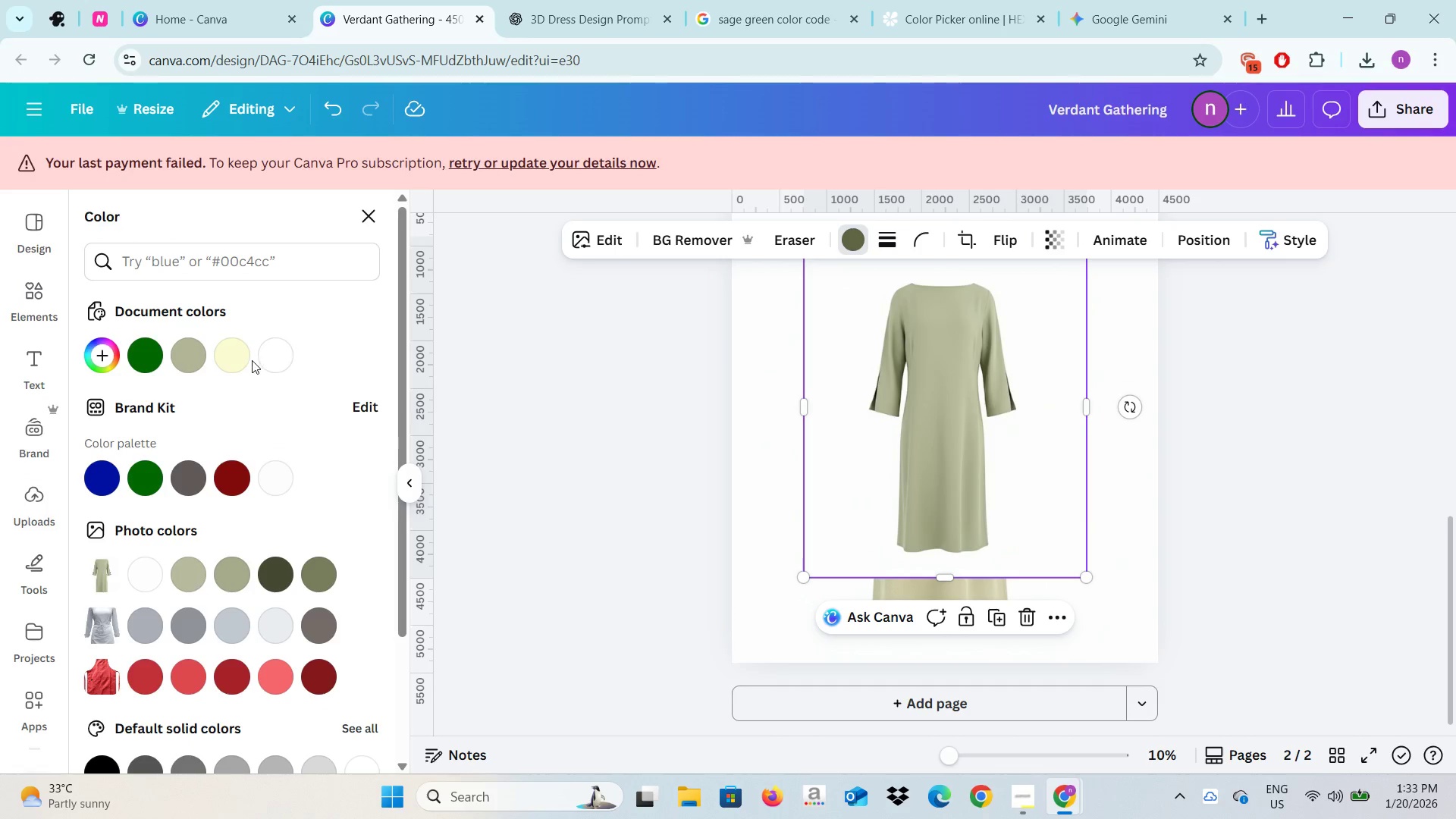 
left_click([243, 359])
 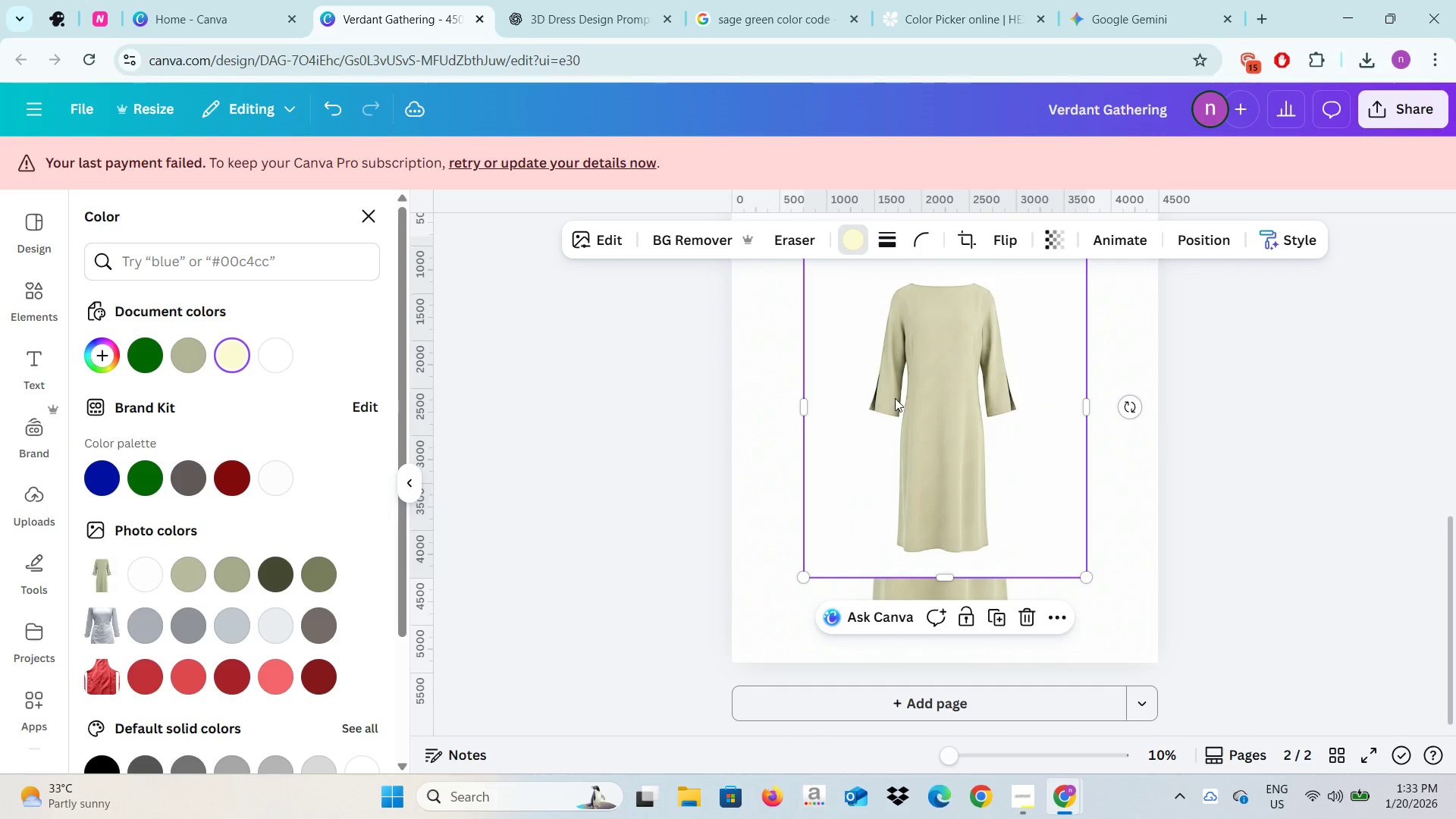 
left_click_drag(start_coordinate=[896, 398], to_coordinate=[795, 559])
 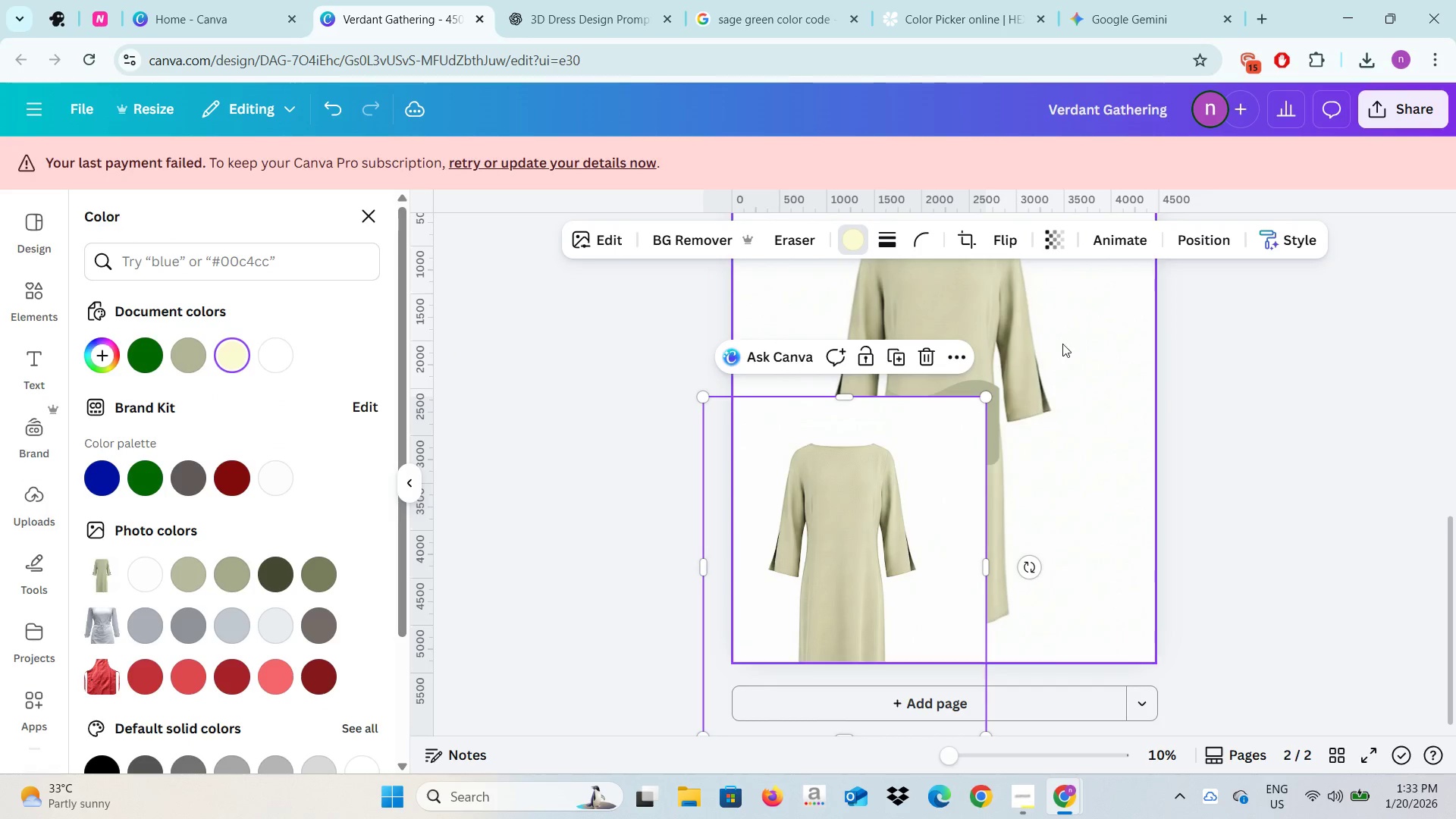 
left_click([1044, 347])
 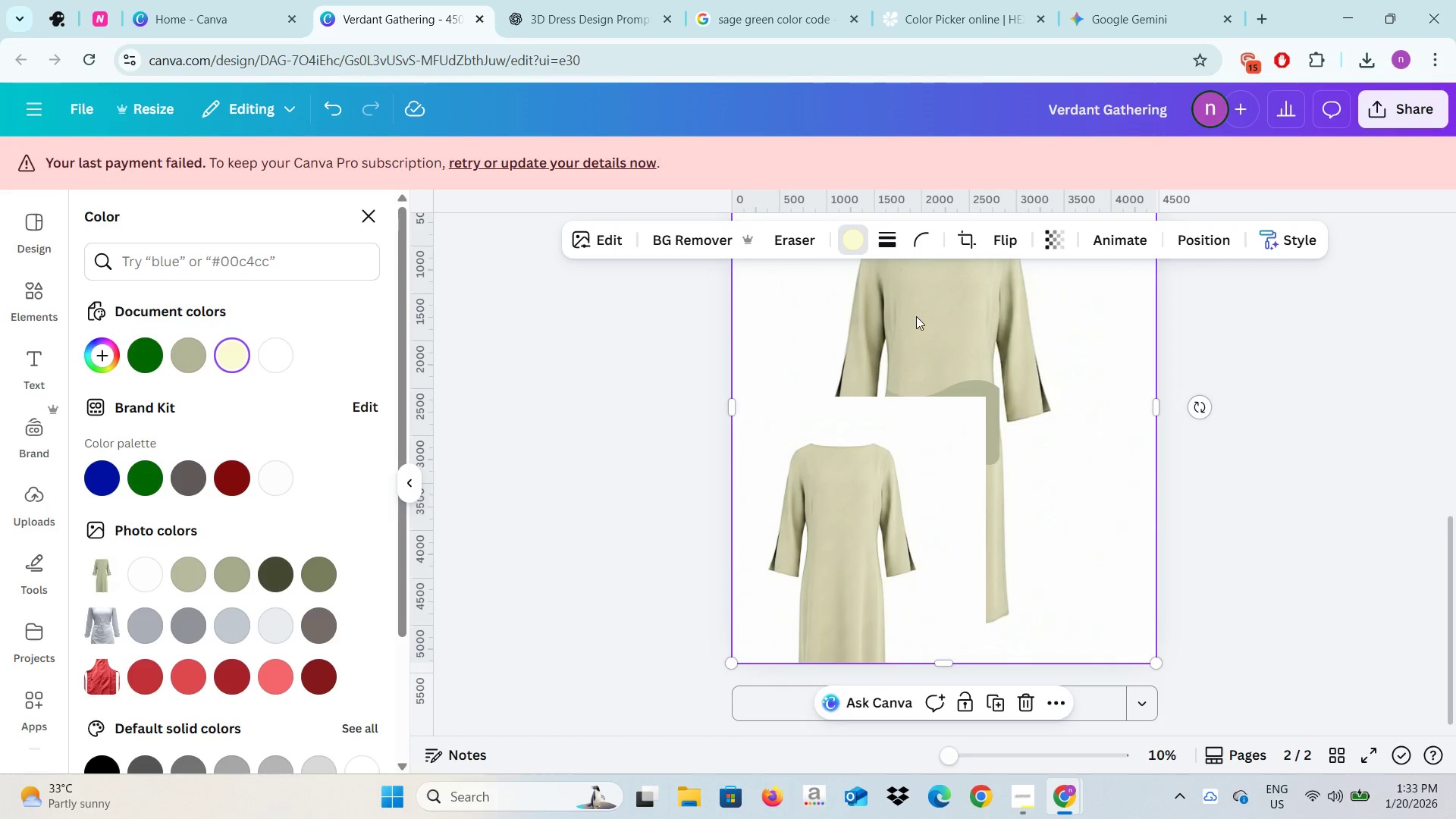 
left_click([916, 316])
 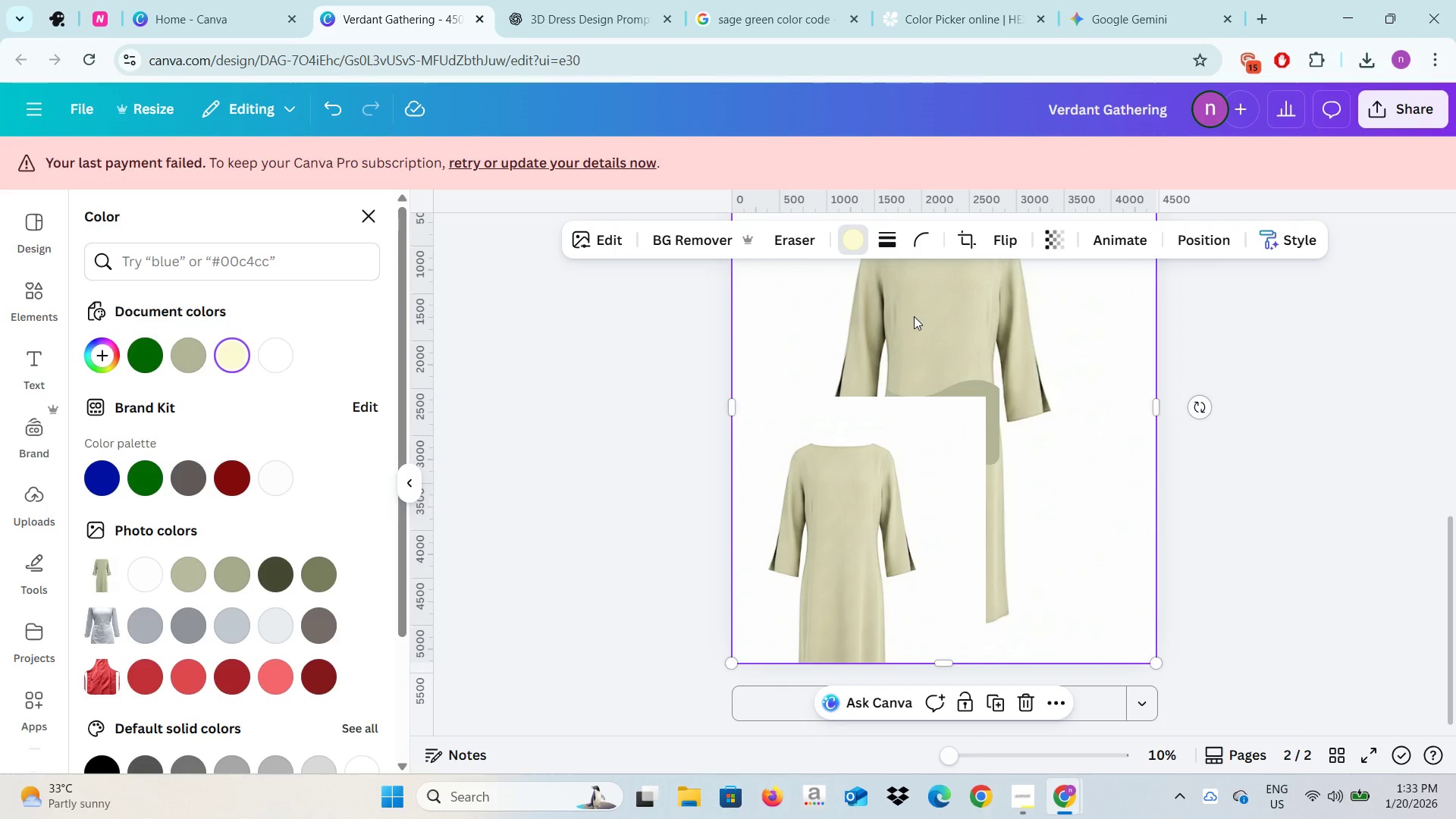 
key(Backspace)
 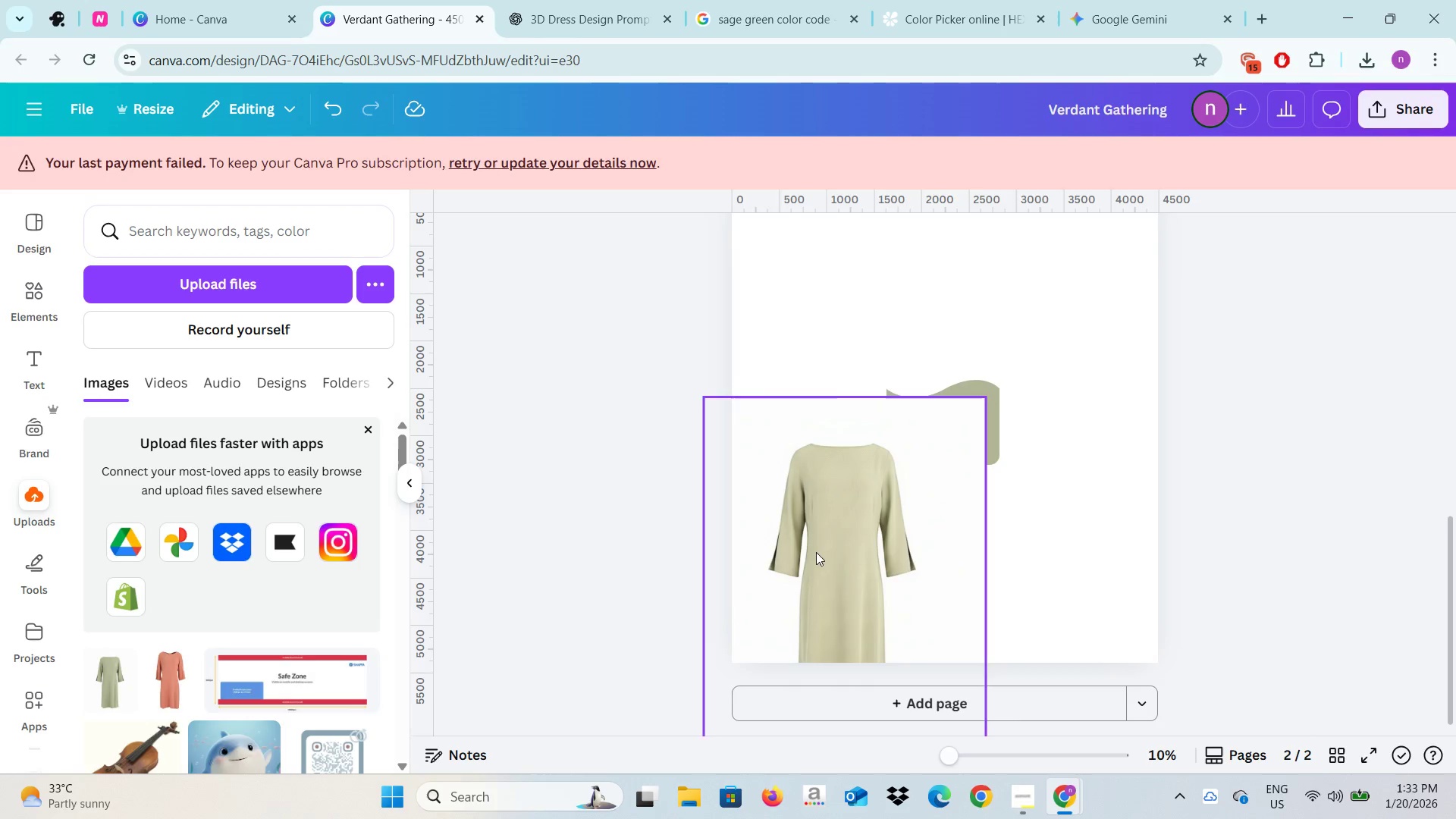 
left_click_drag(start_coordinate=[821, 557], to_coordinate=[890, 372])
 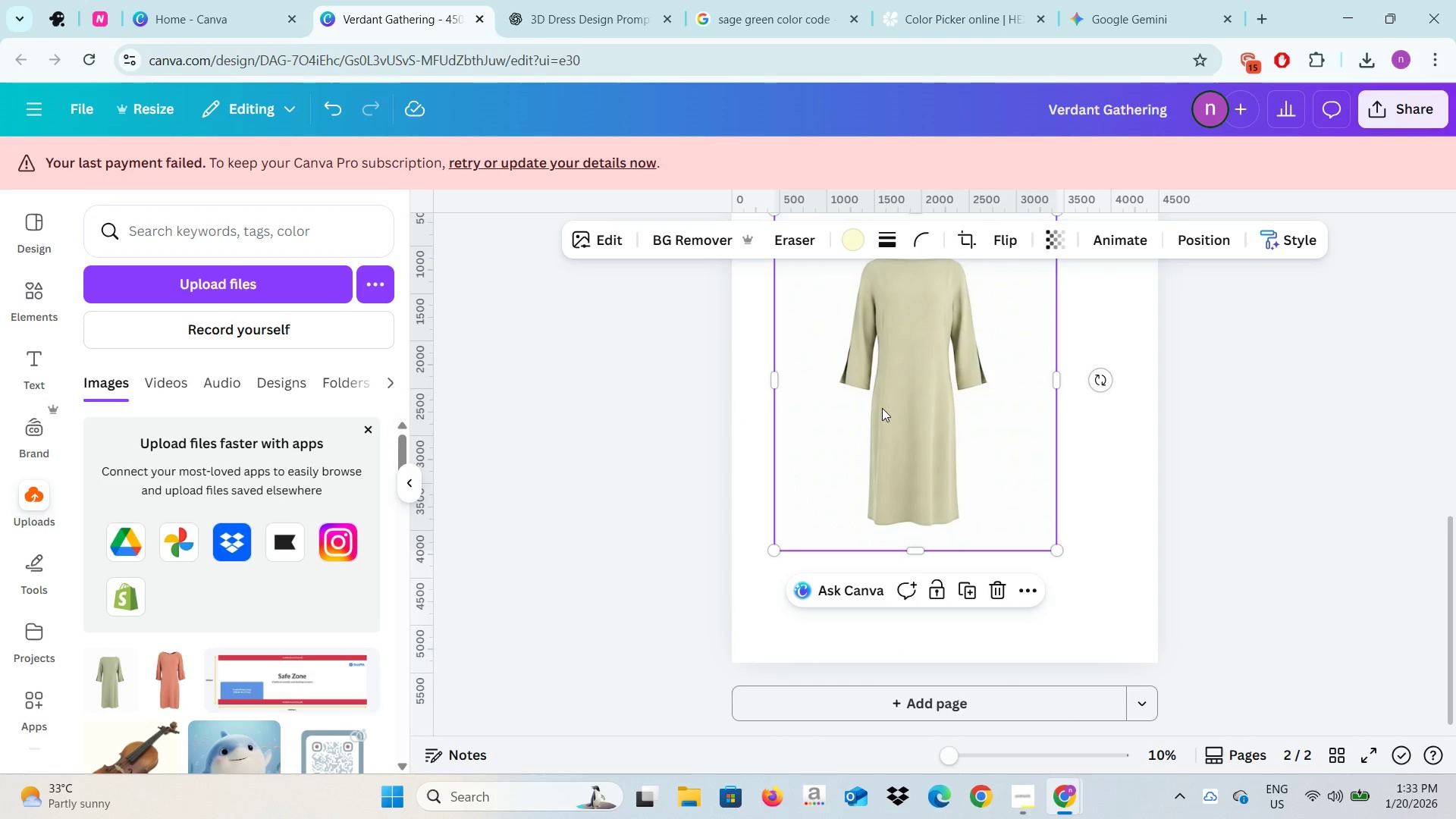 
scroll: coordinate [882, 408], scroll_direction: up, amount: 1.0
 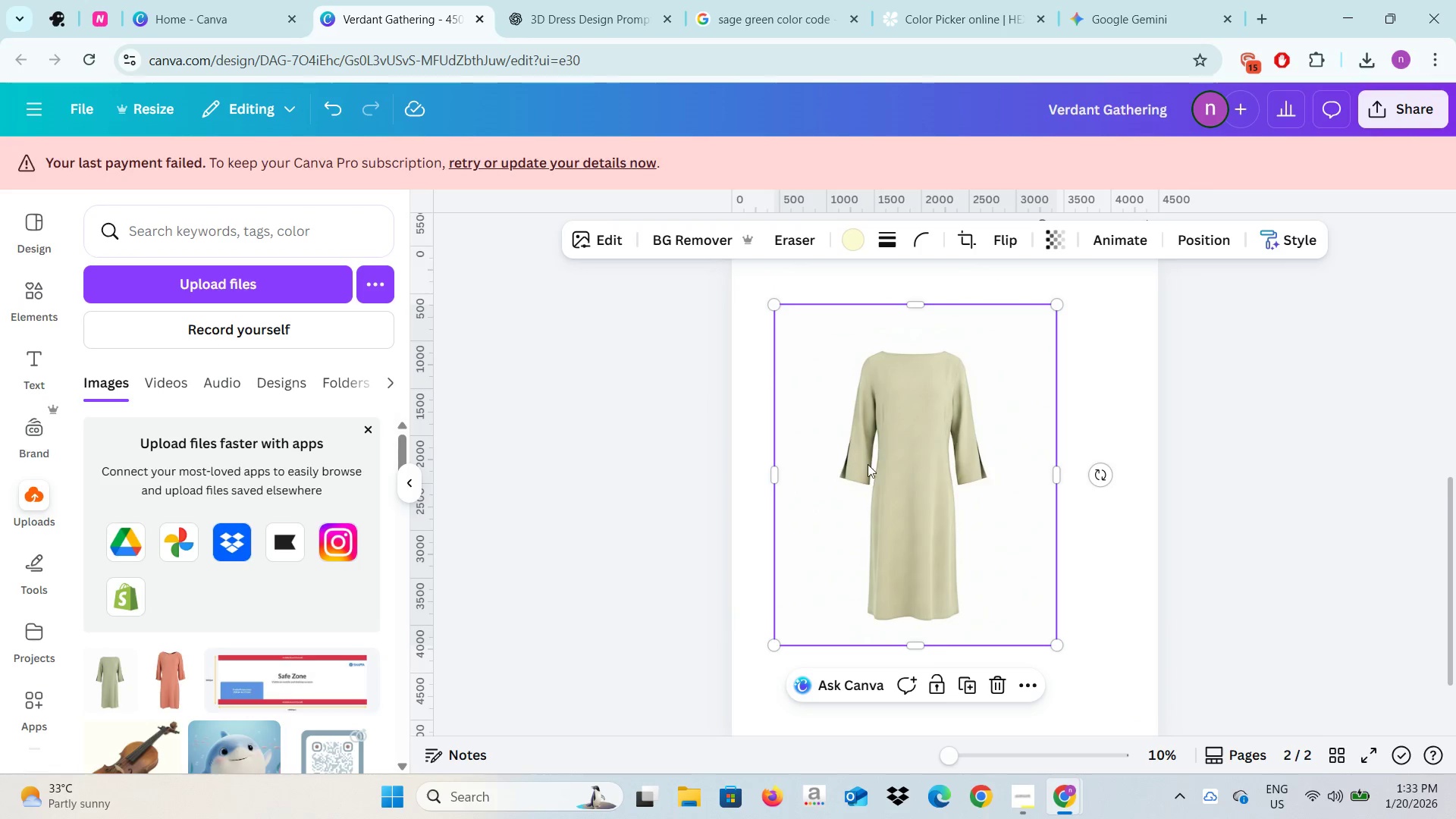 
left_click_drag(start_coordinate=[863, 484], to_coordinate=[859, 428])
 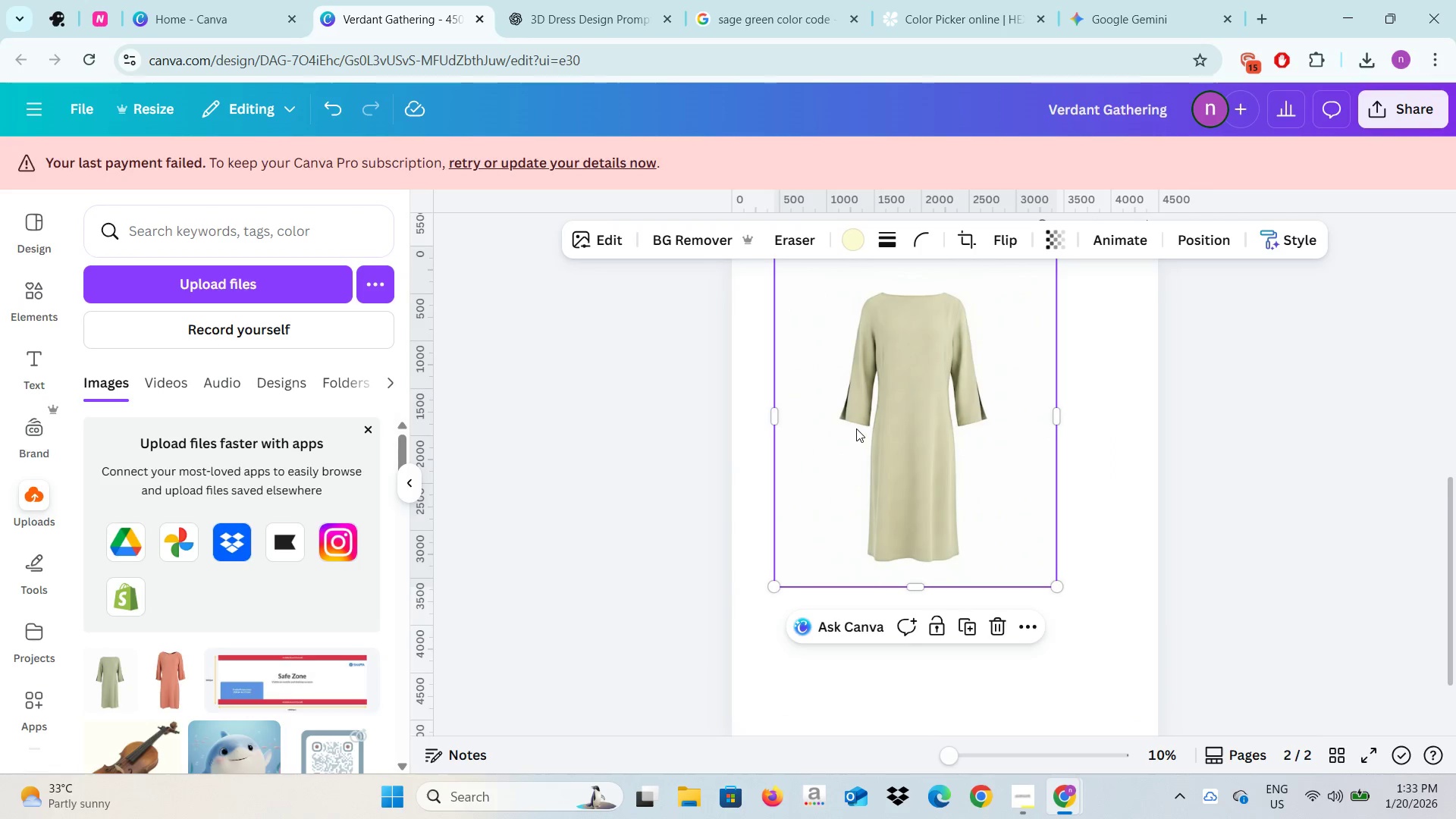 
scroll: coordinate [856, 428], scroll_direction: up, amount: 2.0
 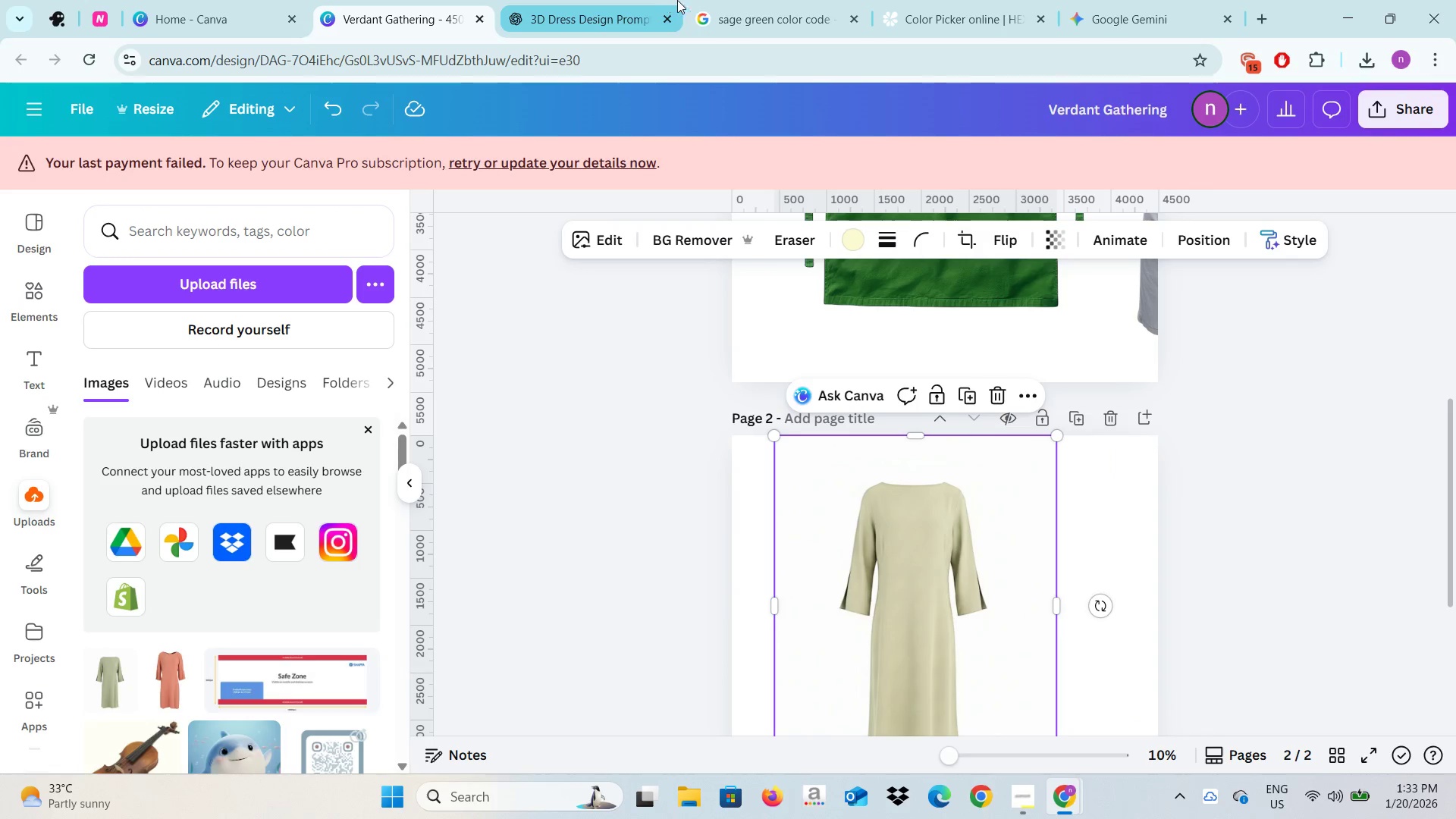 
mouse_move([755, 35])
 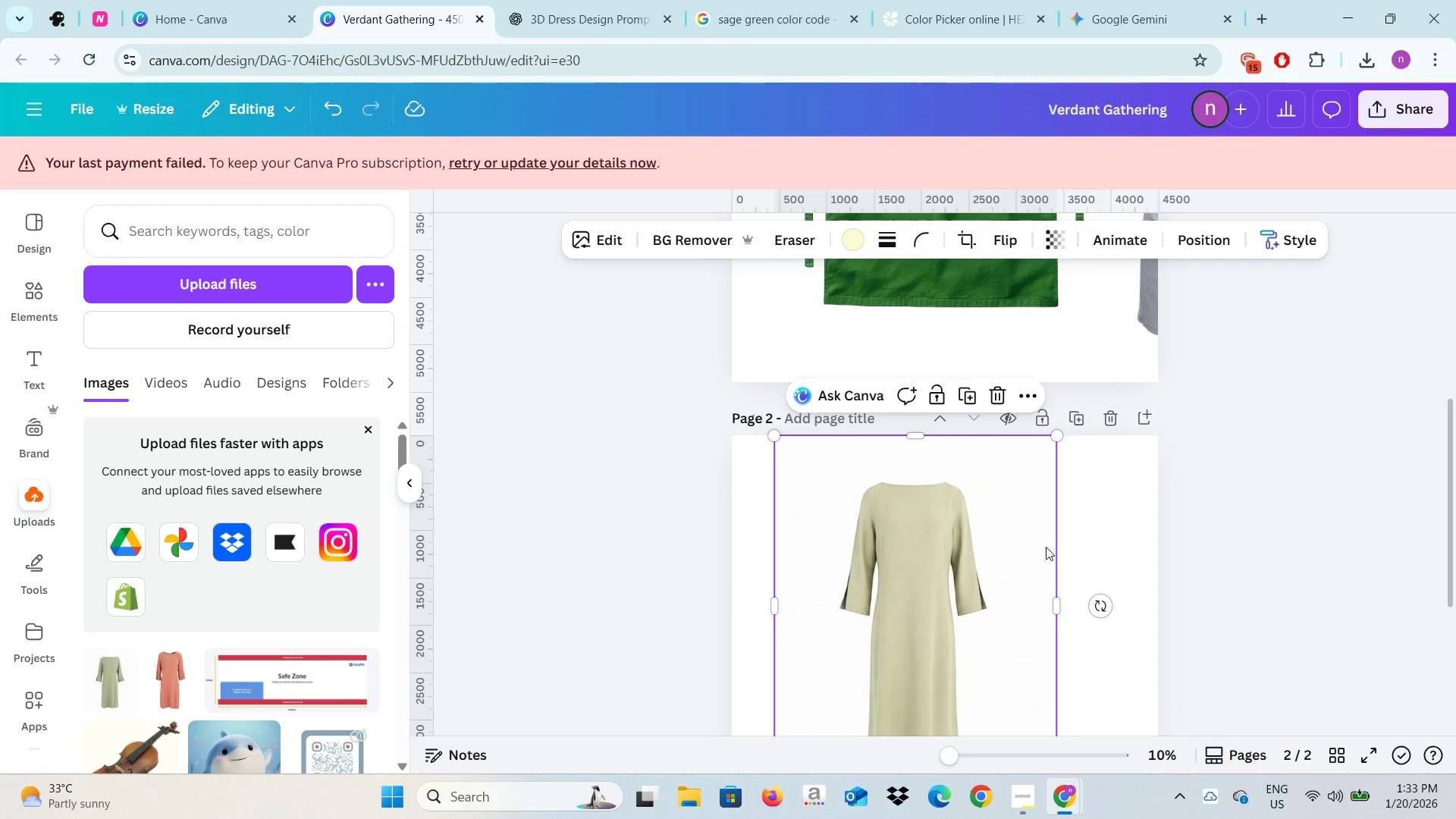 
scroll: coordinate [1043, 546], scroll_direction: down, amount: 1.0
 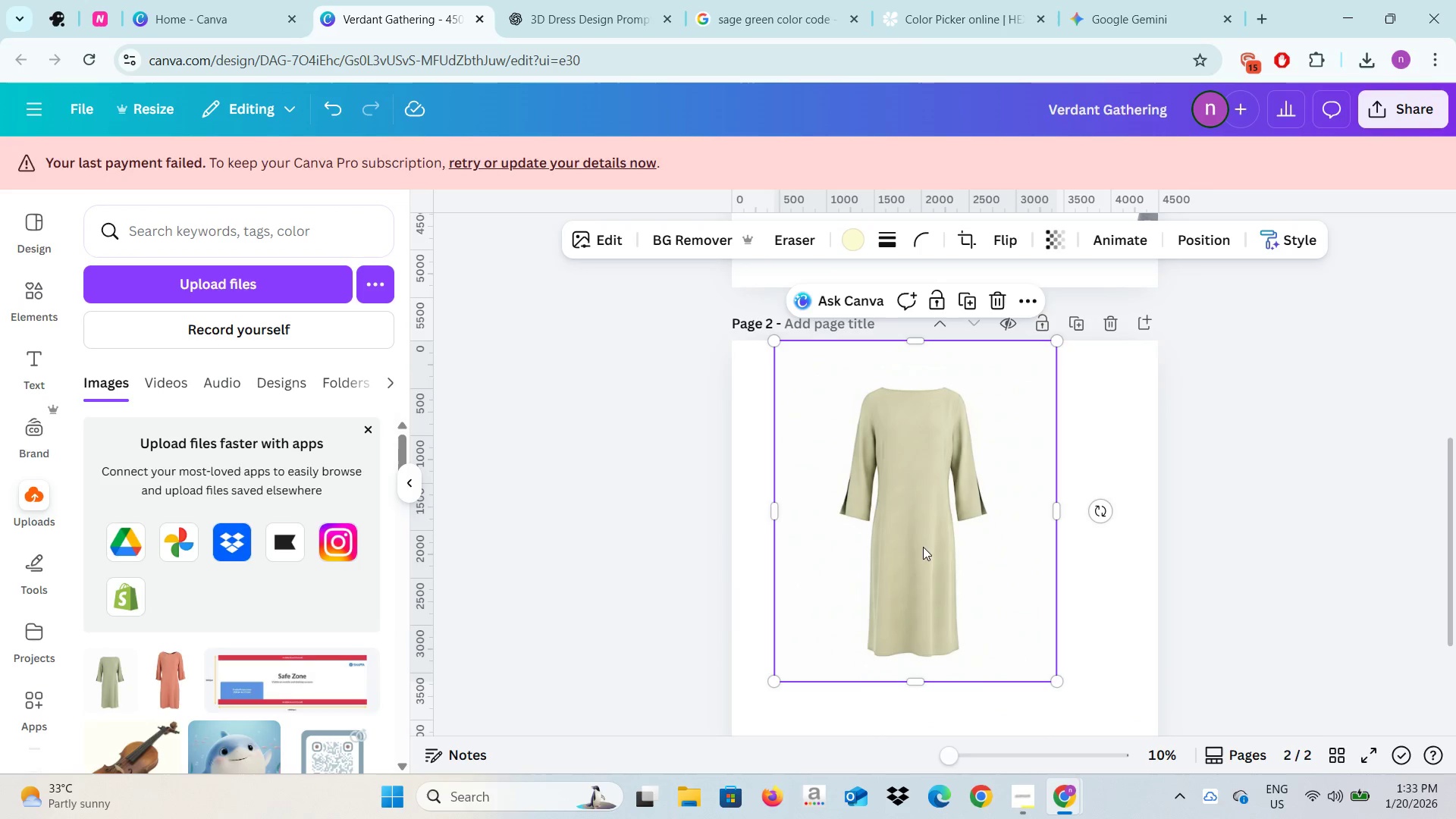 
left_click_drag(start_coordinate=[923, 547], to_coordinate=[874, 539])
 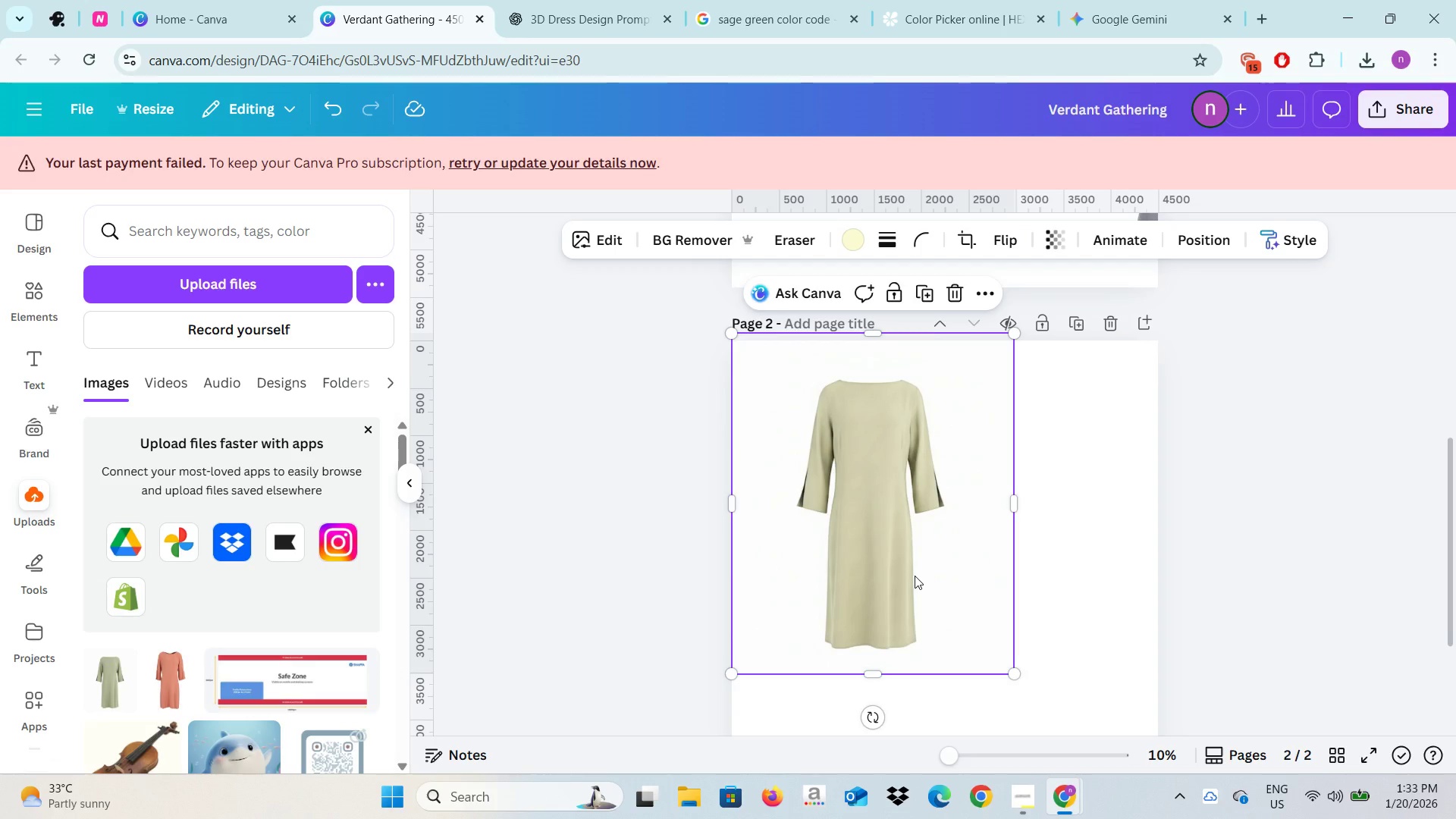 
scroll: coordinate [915, 576], scroll_direction: down, amount: 1.0
 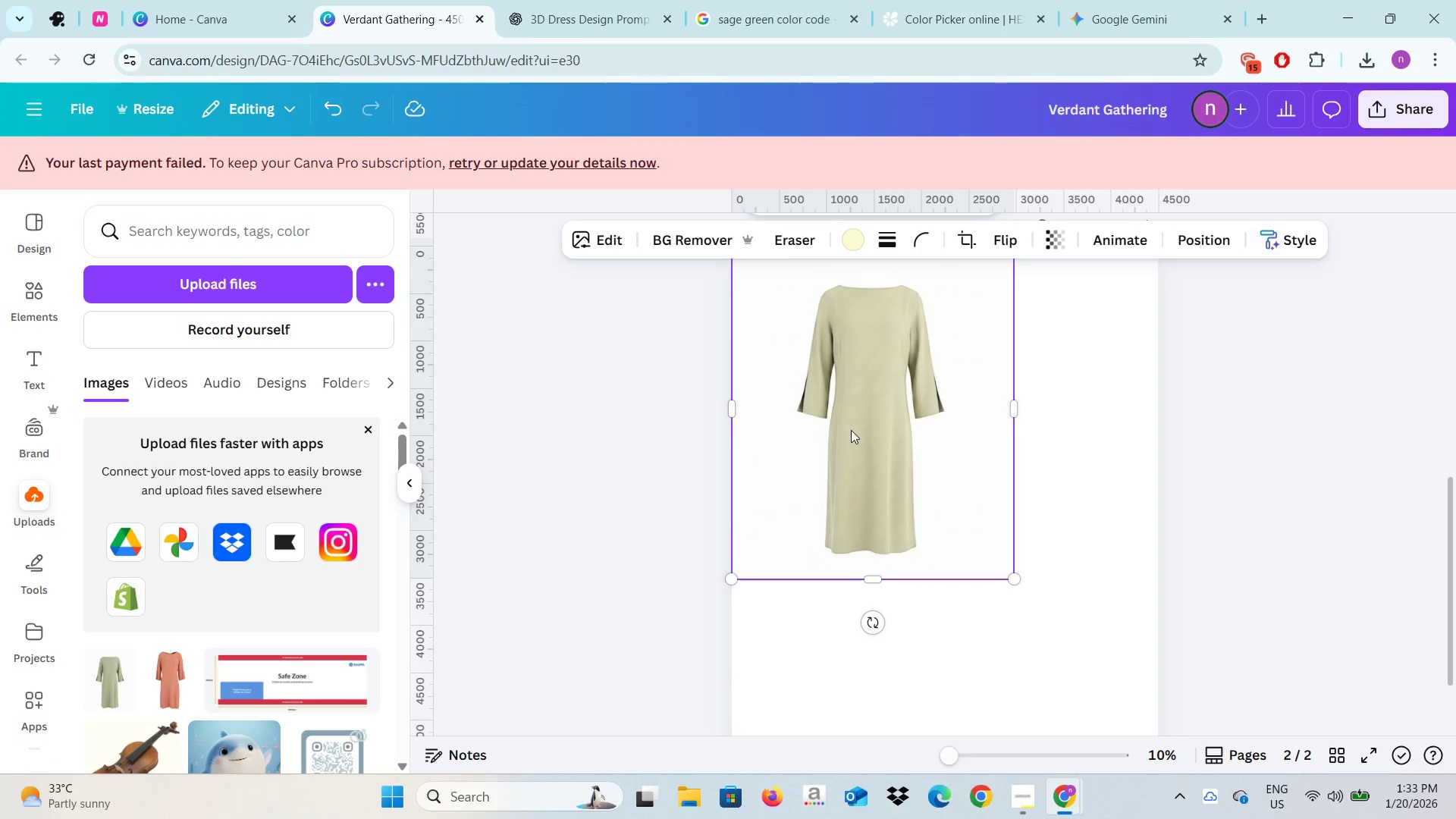 
left_click_drag(start_coordinate=[851, 430], to_coordinate=[846, 454])
 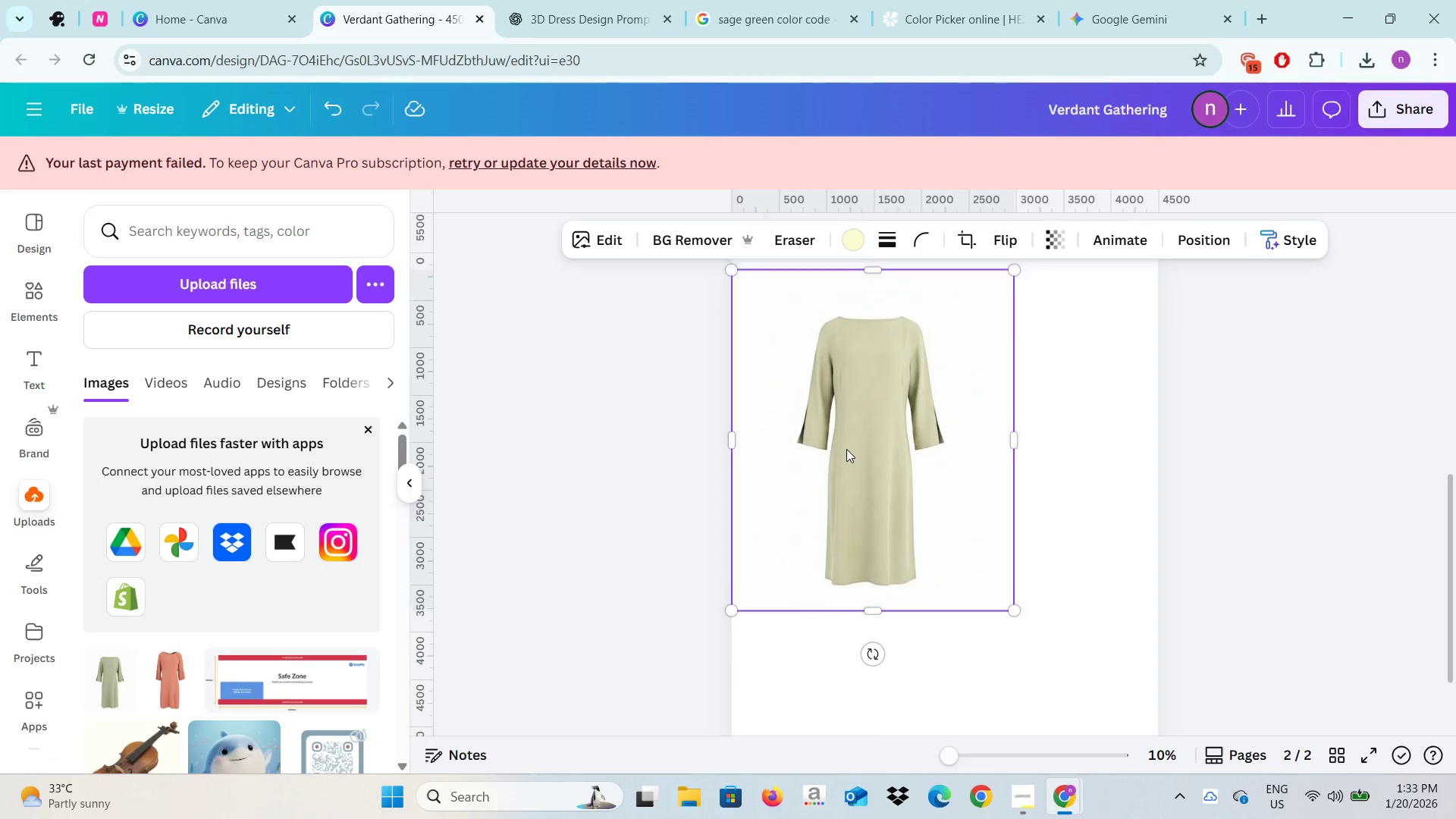 
scroll: coordinate [846, 449], scroll_direction: up, amount: 1.0
 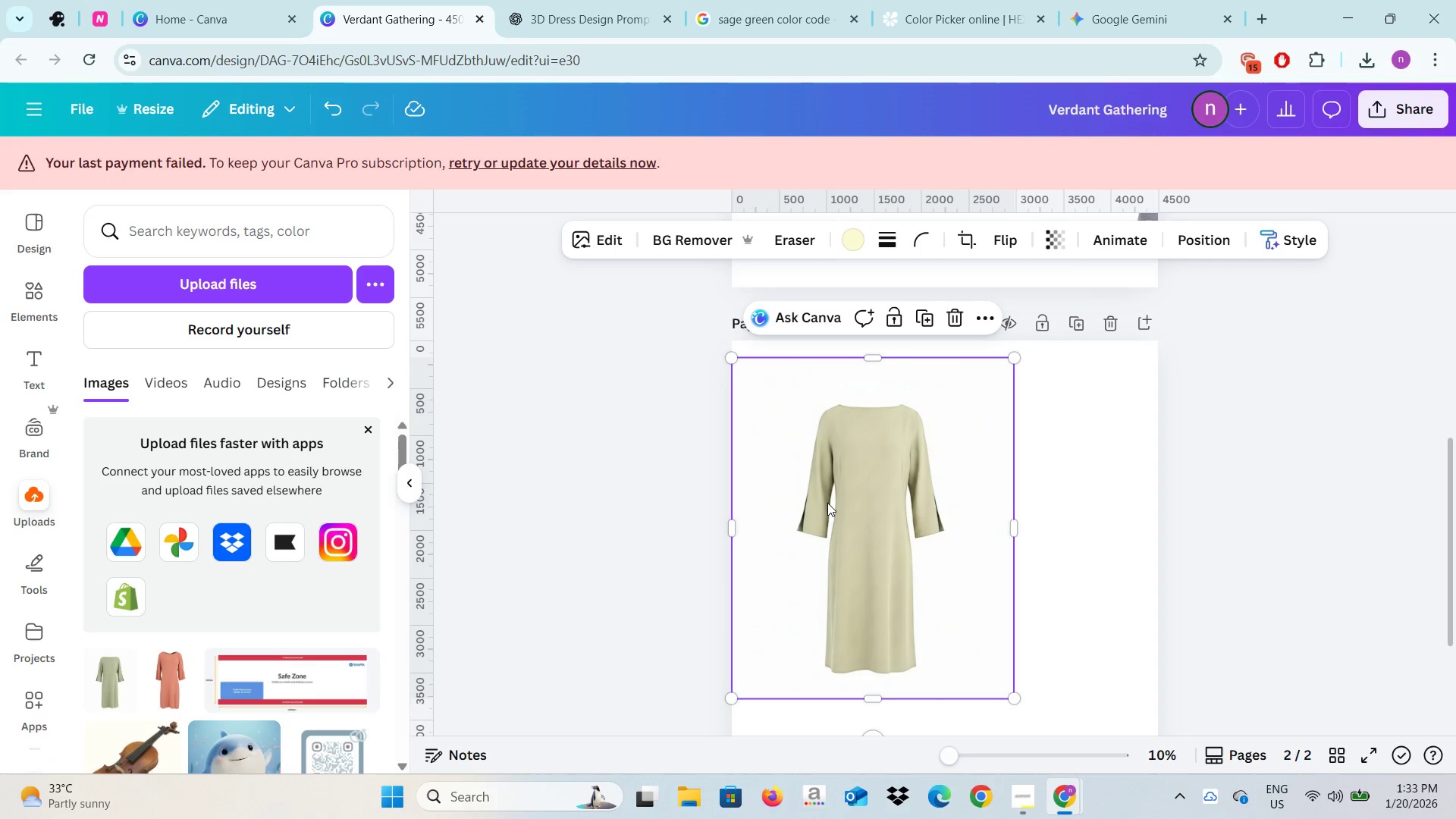 
left_click_drag(start_coordinate=[827, 503], to_coordinate=[827, 489])
 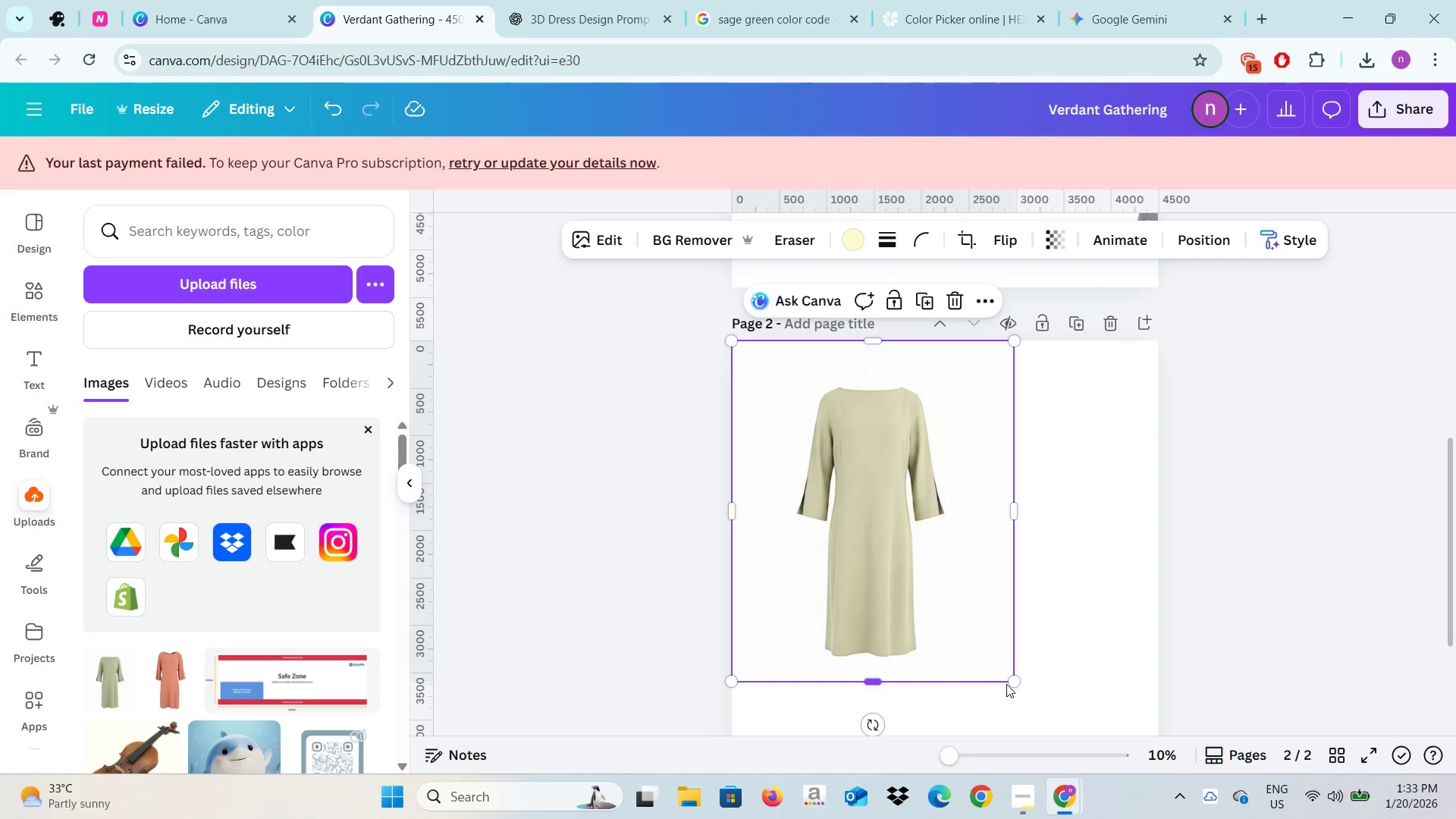 
left_click_drag(start_coordinate=[1009, 684], to_coordinate=[1034, 722])
 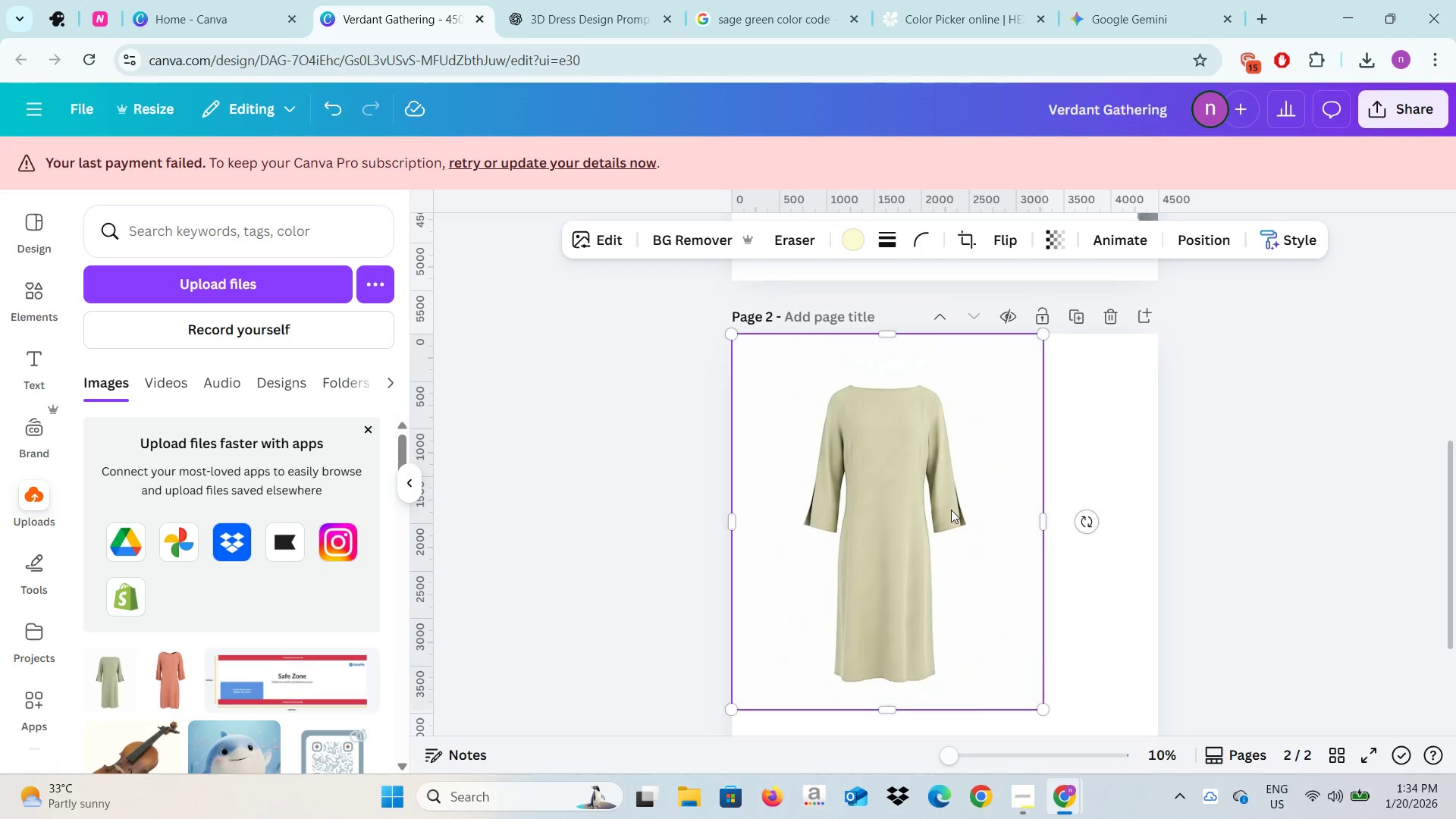 
scroll: coordinate [951, 510], scroll_direction: down, amount: 2.0
 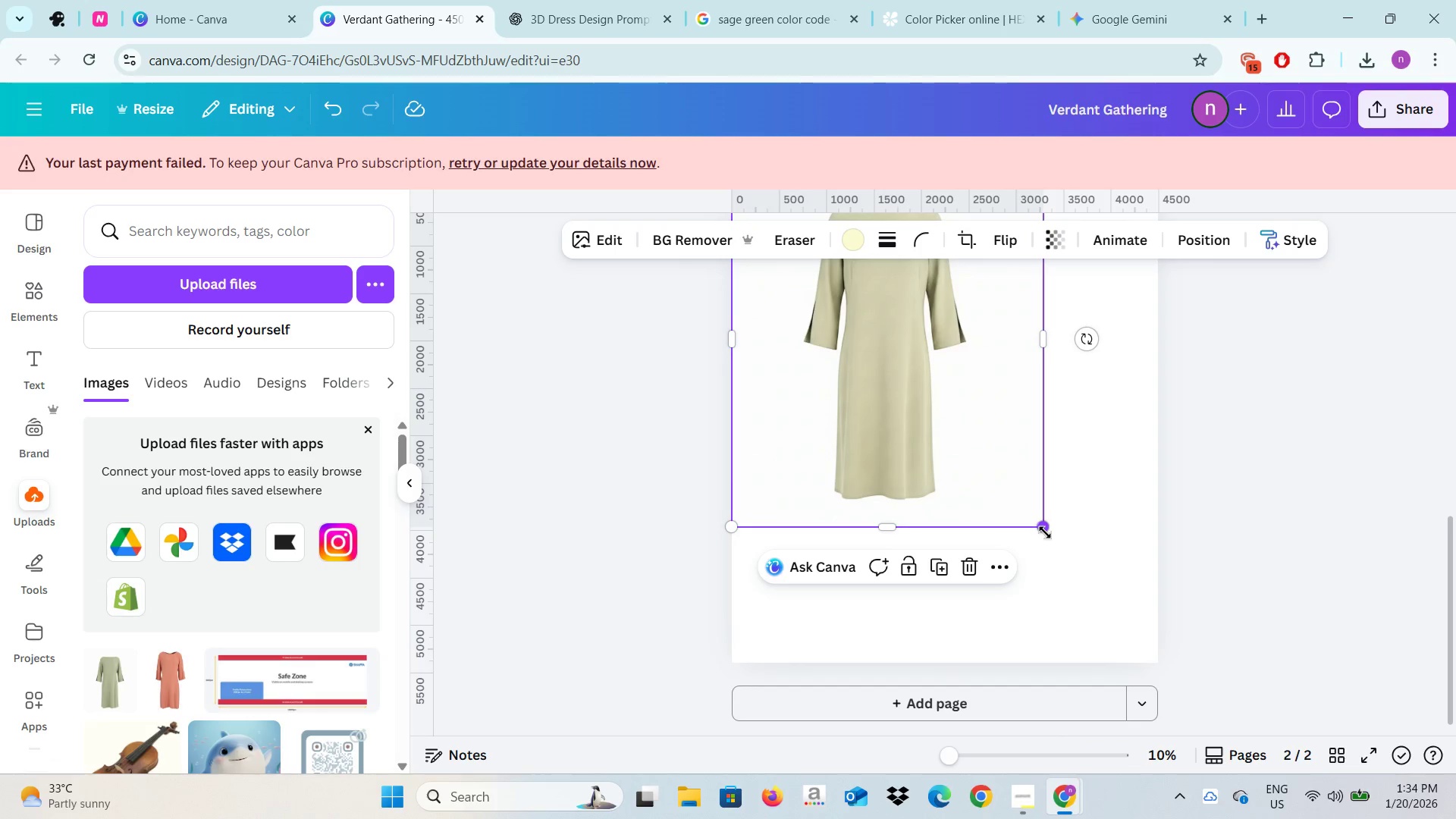 
left_click_drag(start_coordinate=[1044, 532], to_coordinate=[1169, 679])
 